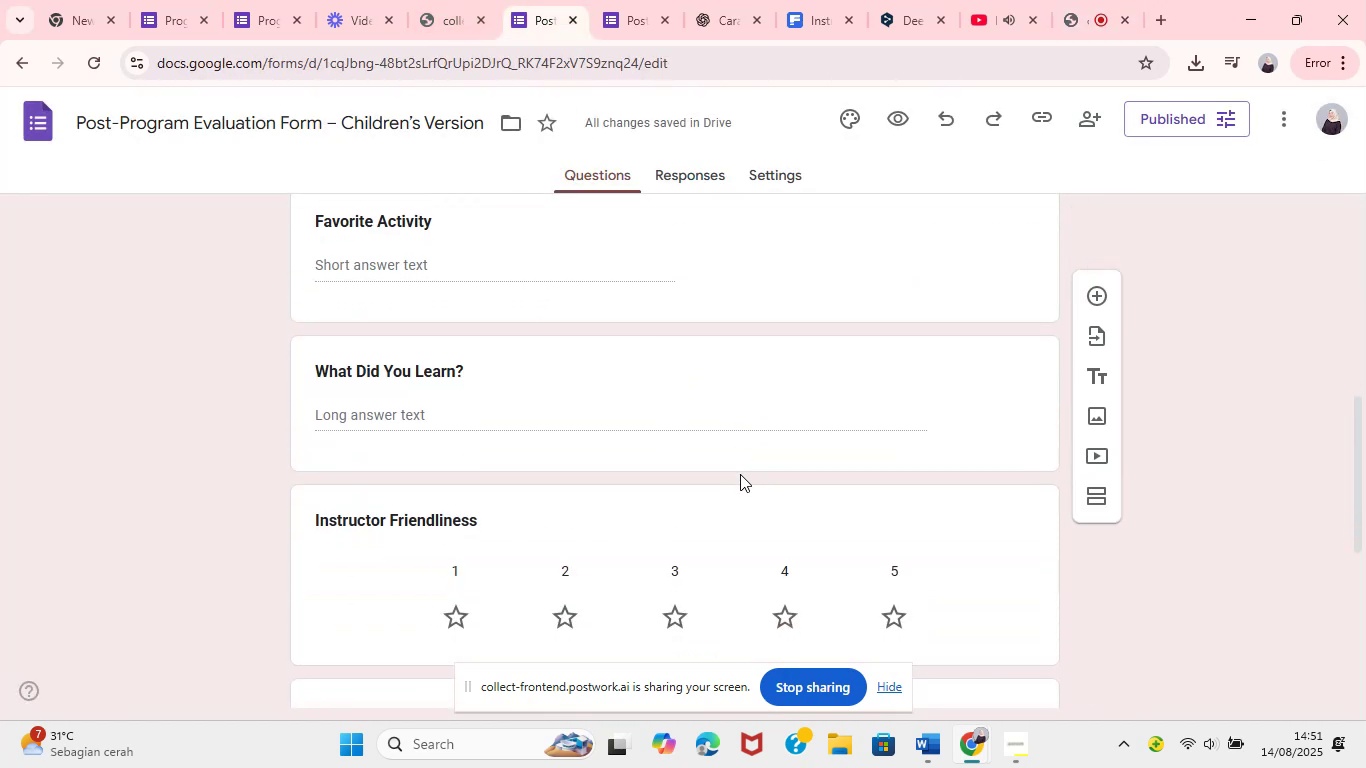 
wait(22.99)
 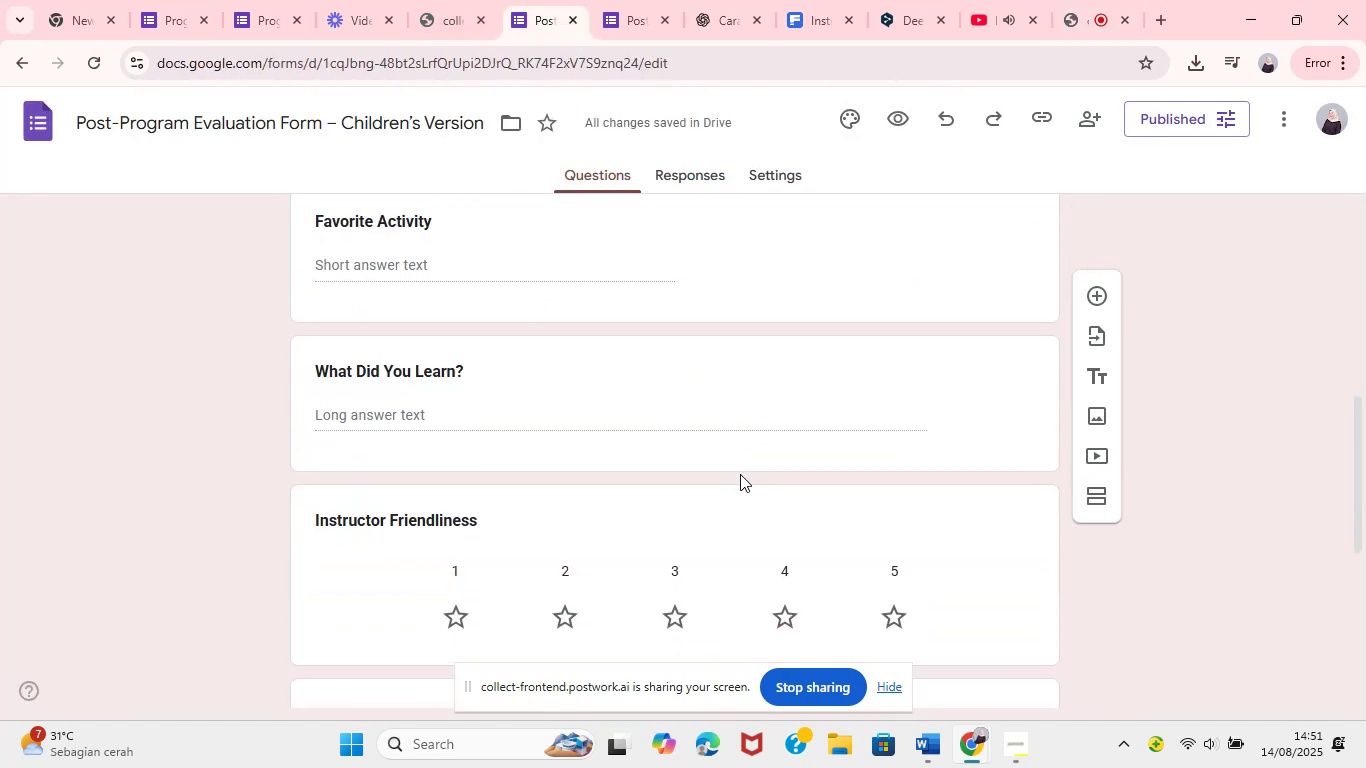 
mouse_move([886, 388])
 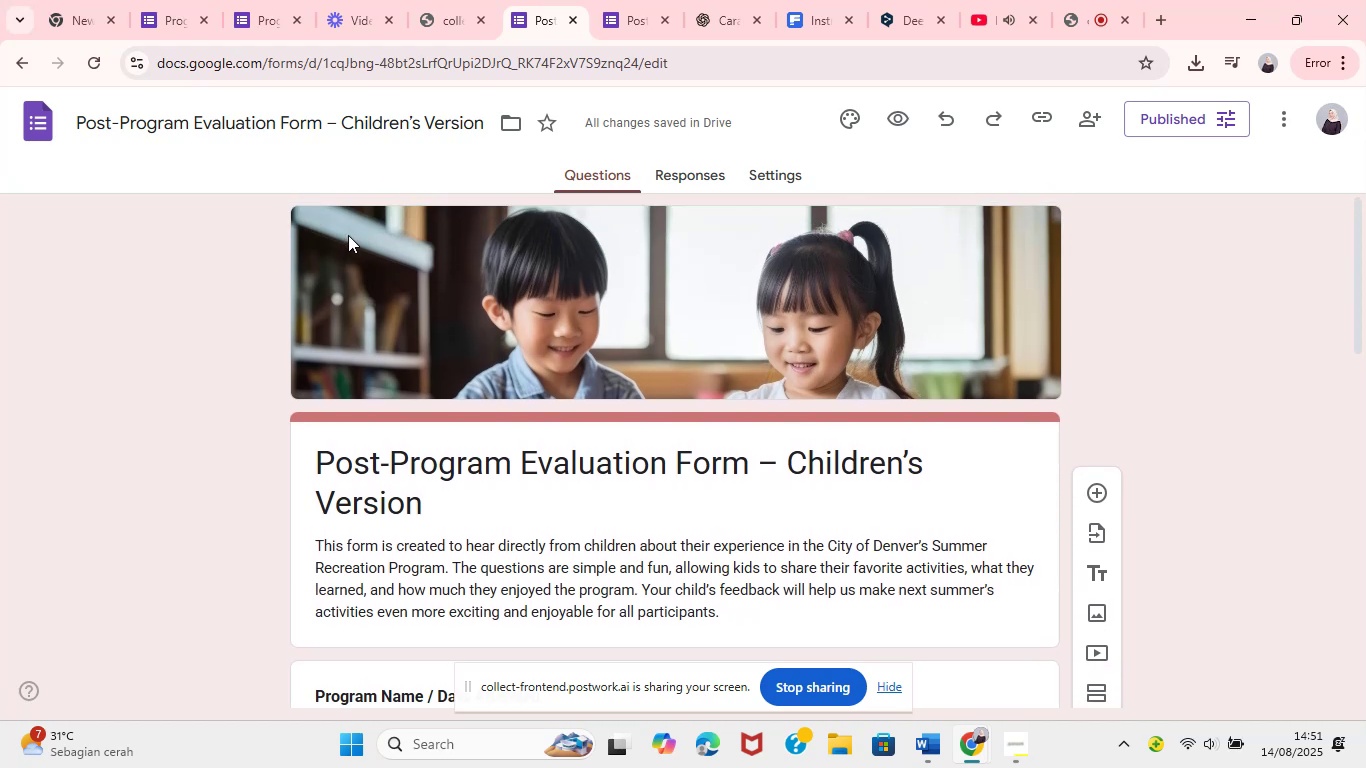 
wait(19.44)
 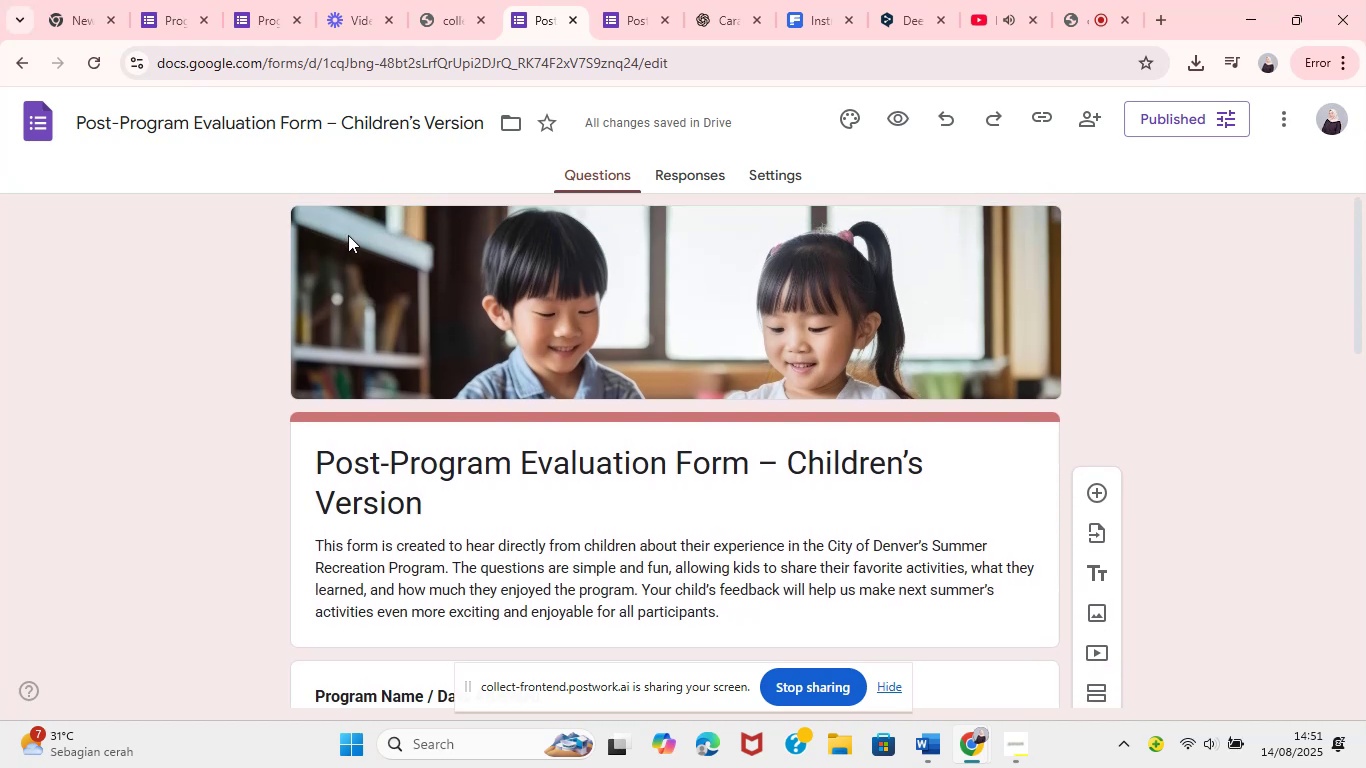 
left_click_drag(start_coordinate=[1356, 298], to_coordinate=[1365, 226])
 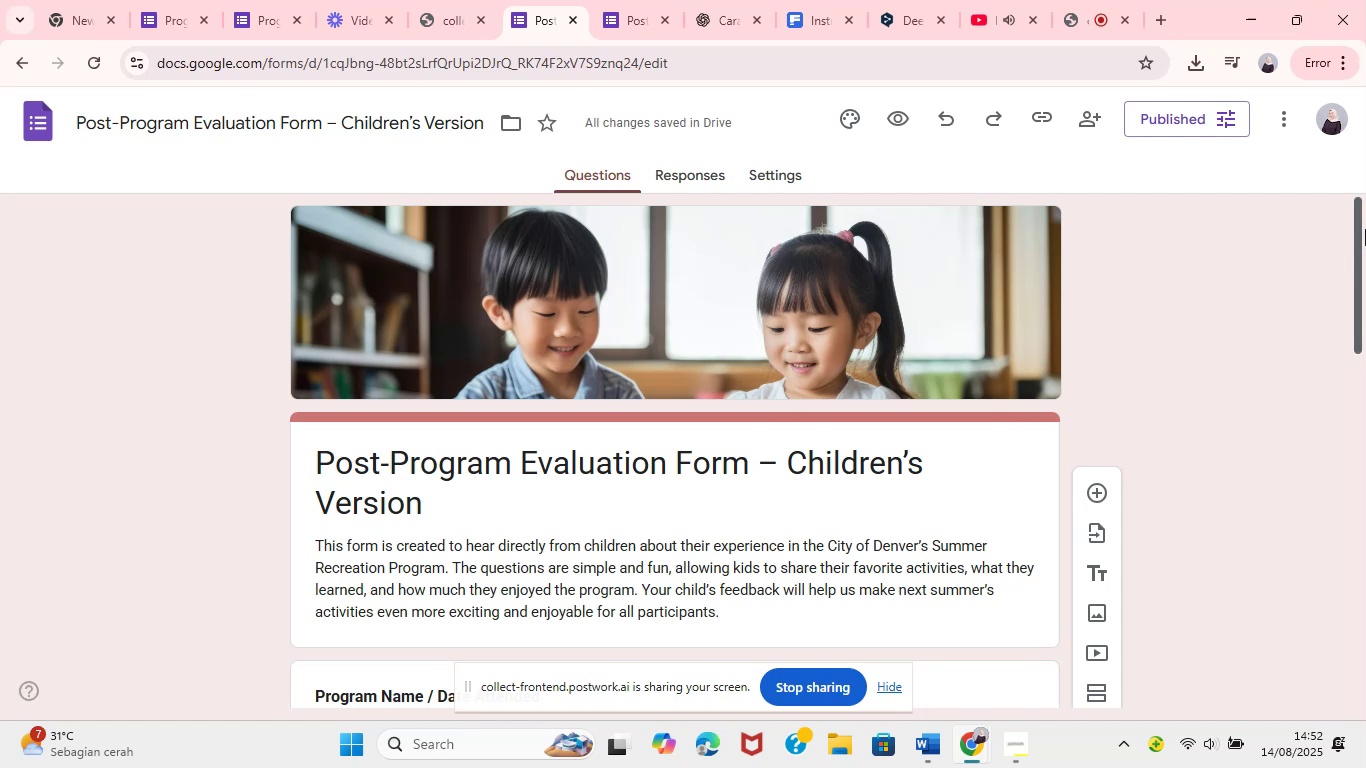 
left_click_drag(start_coordinate=[1365, 226], to_coordinate=[1365, 419])
 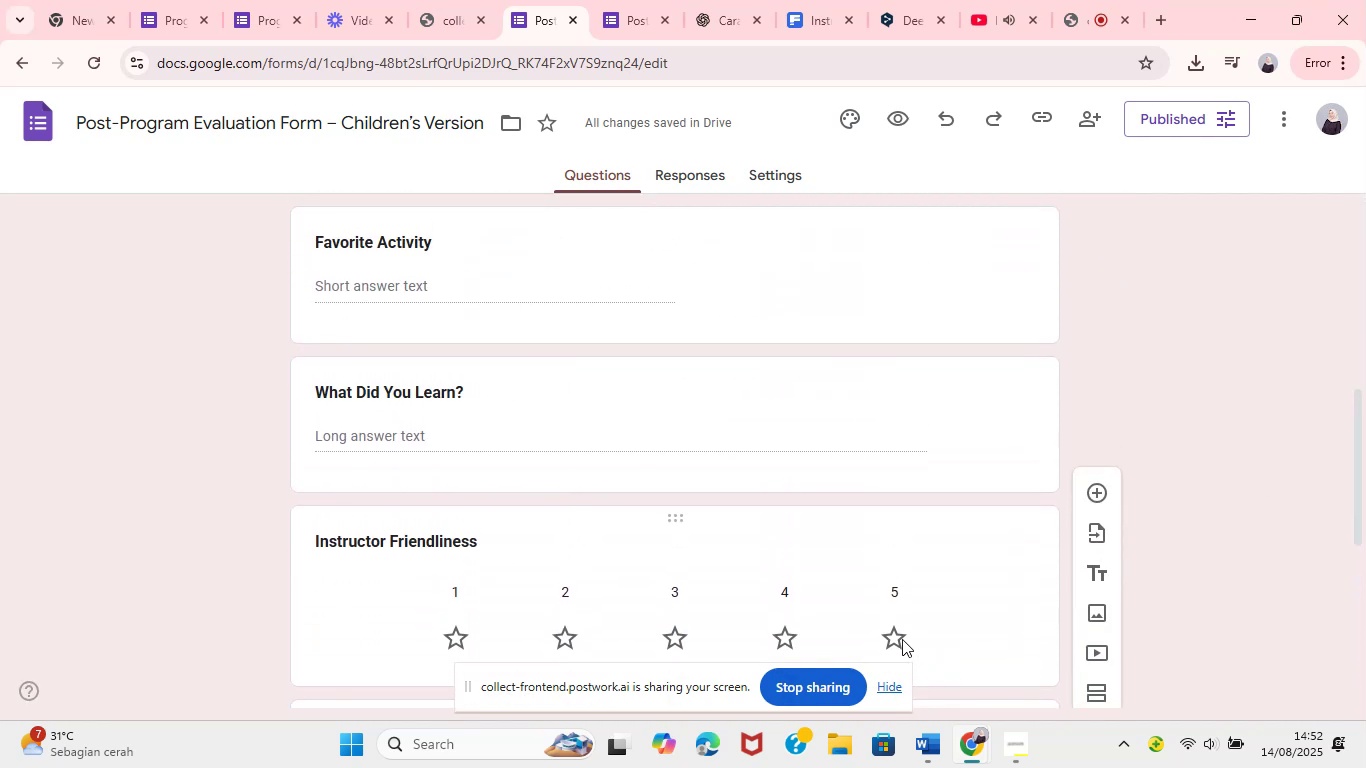 
left_click([898, 639])
 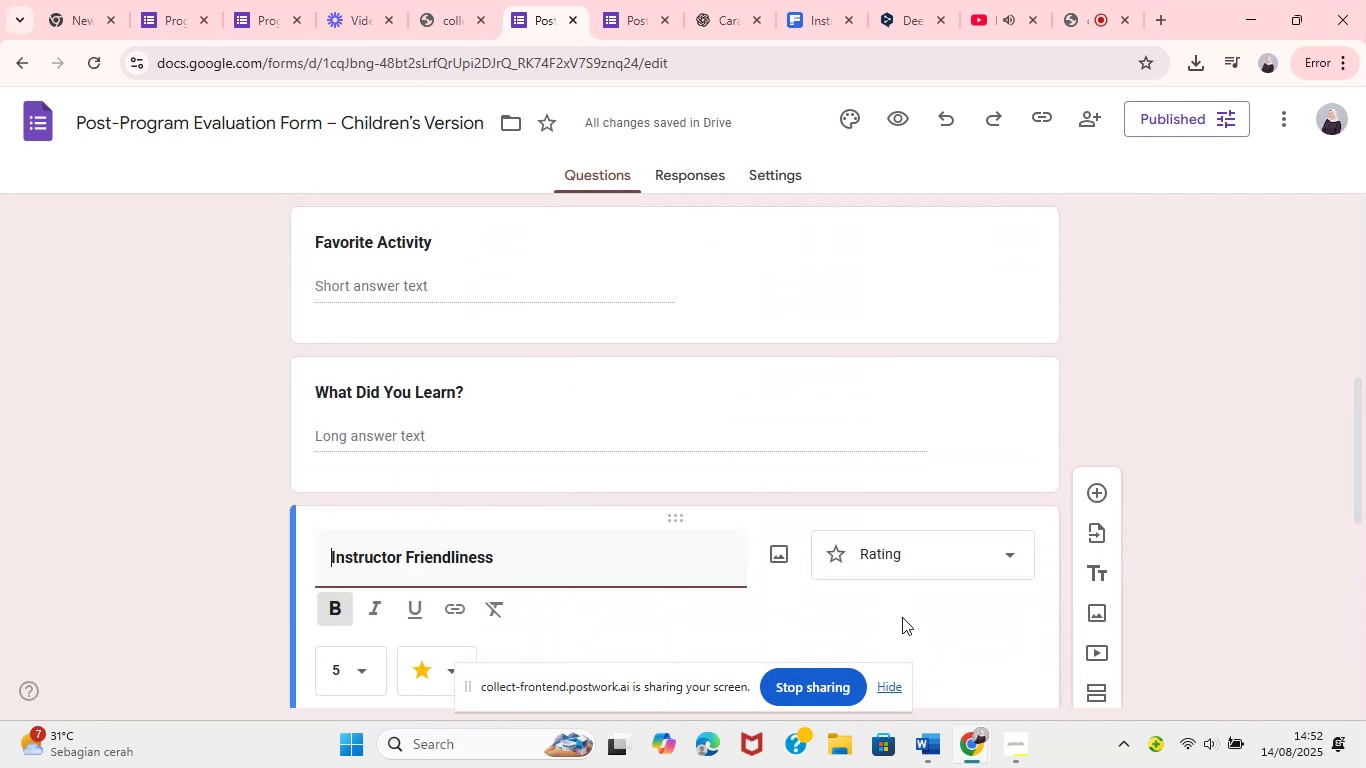 
left_click([1033, 375])
 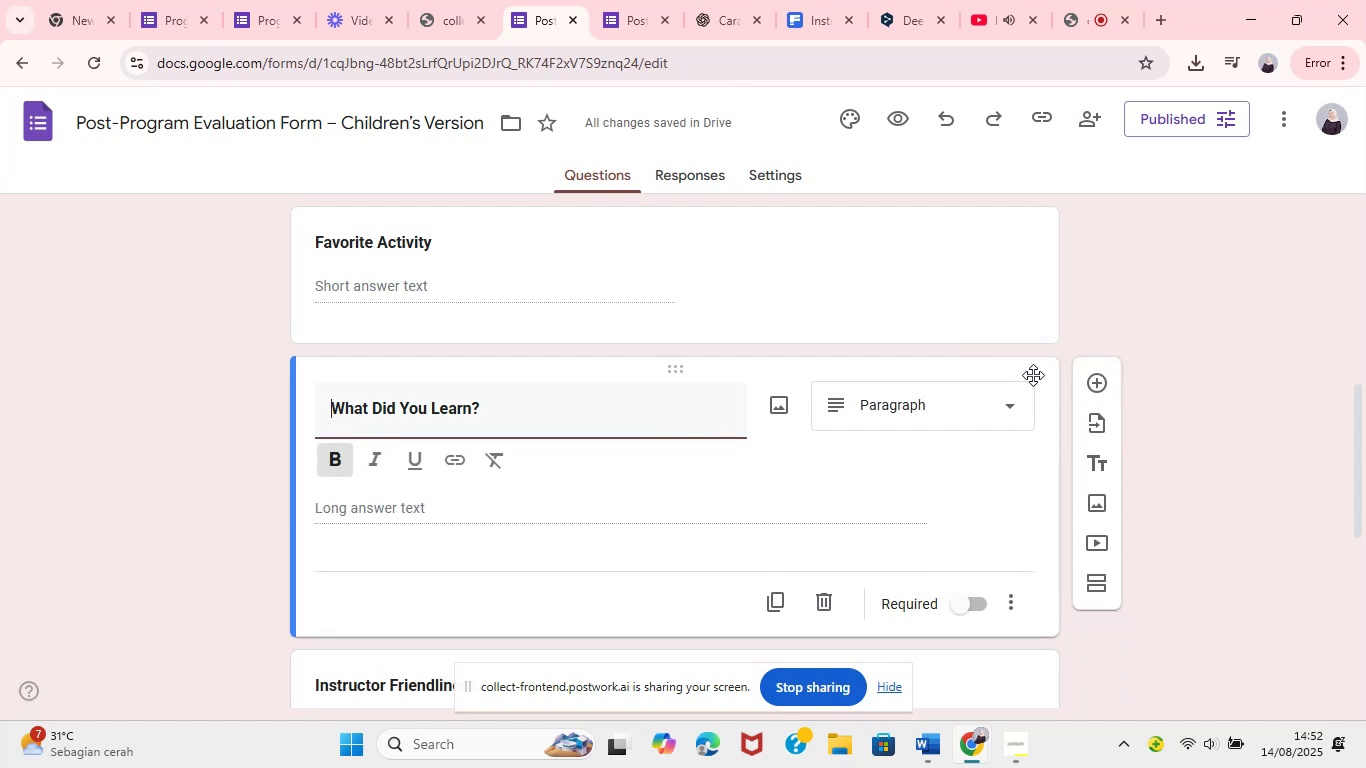 
left_click([1042, 288])
 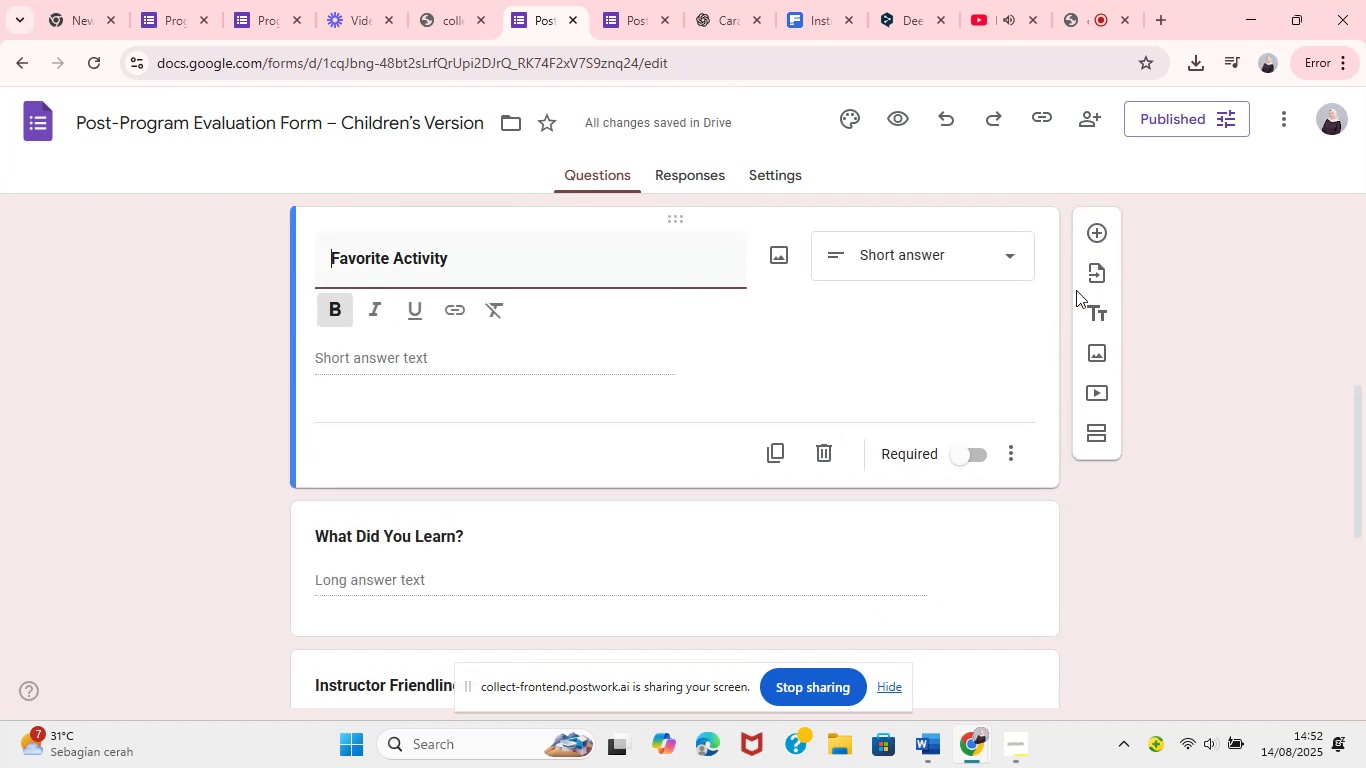 
left_click([1220, 331])
 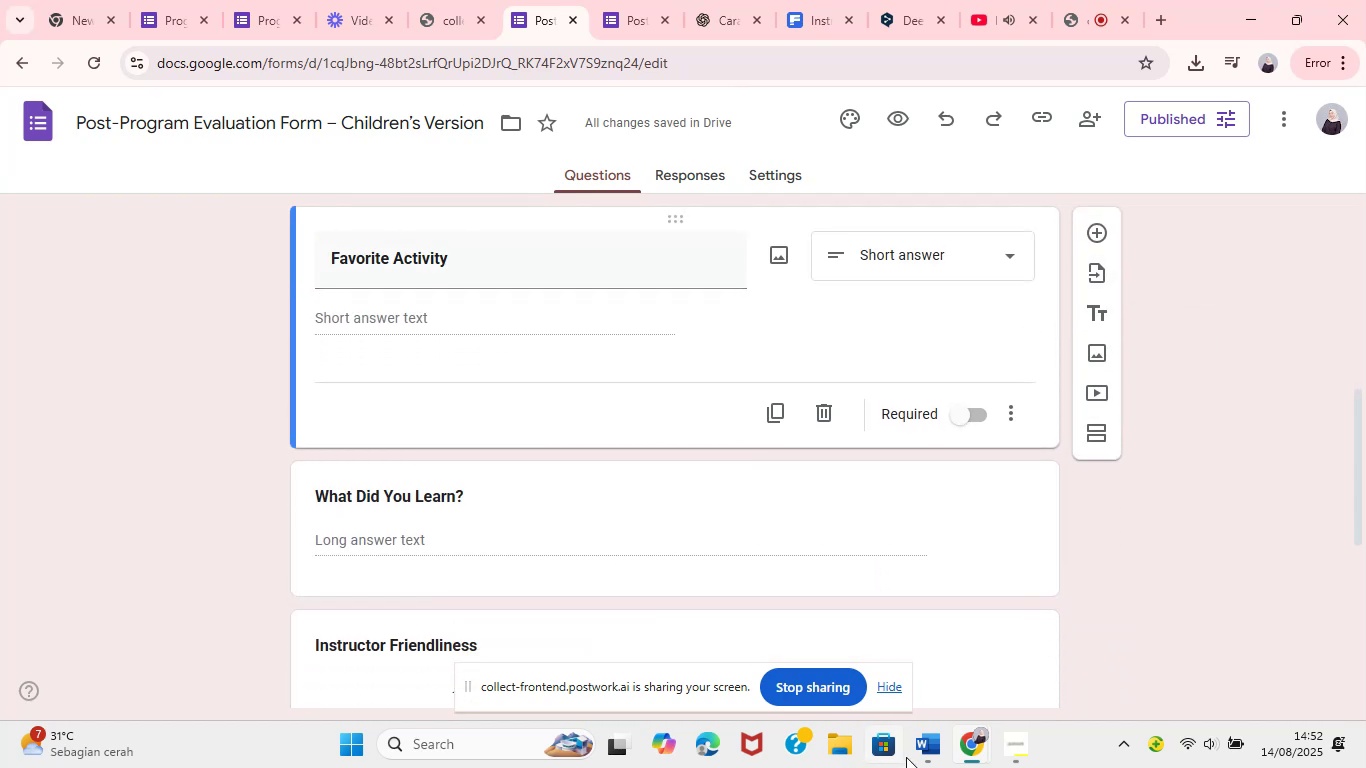 
left_click([921, 753])
 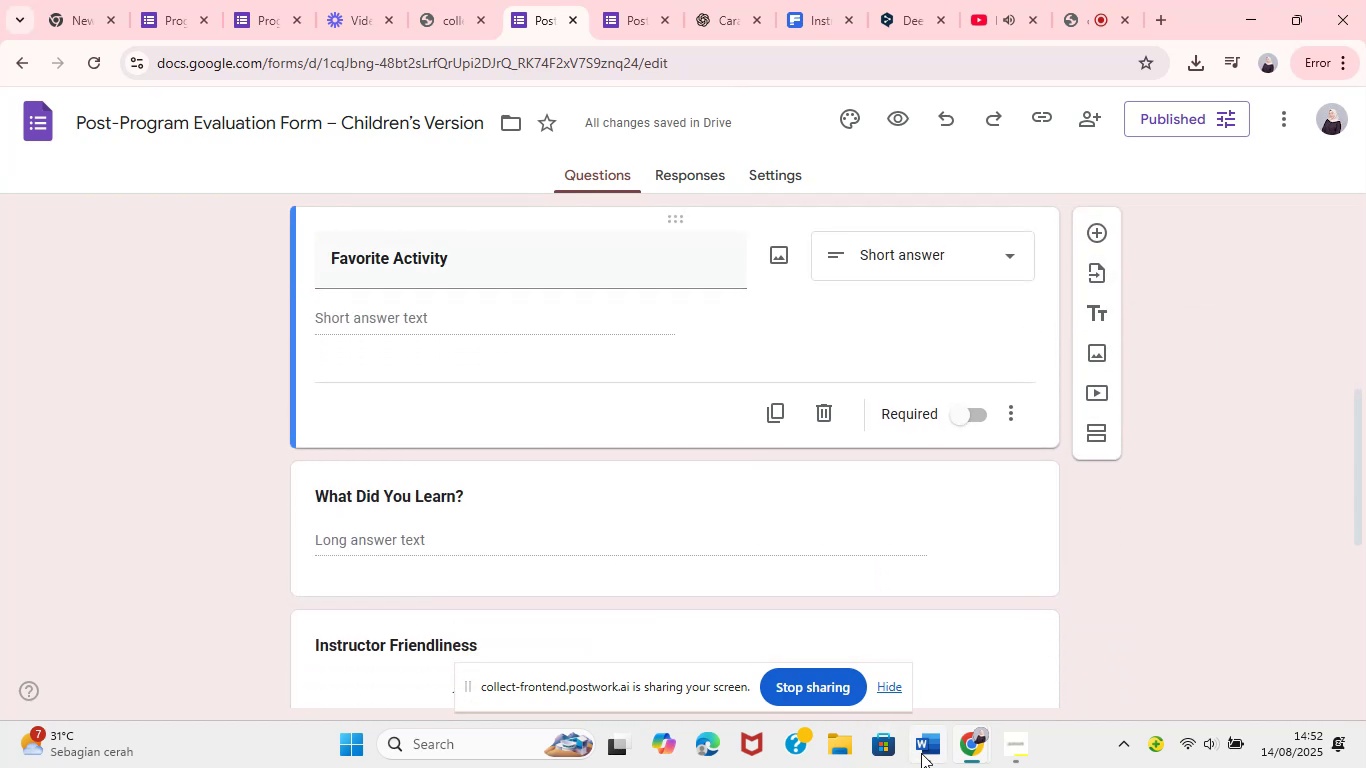 
scroll: coordinate [600, 603], scroll_direction: down, amount: 7.0
 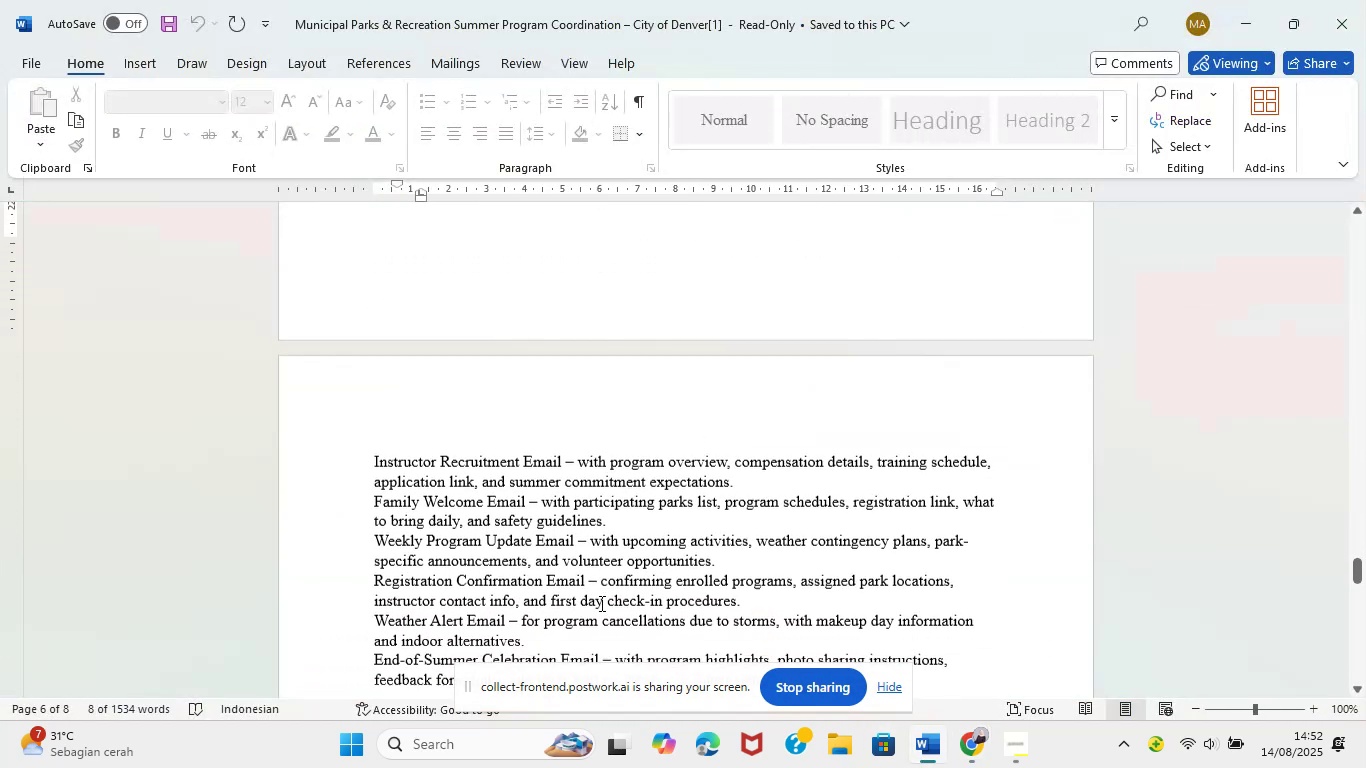 
scroll: coordinate [432, 407], scroll_direction: up, amount: 2.0
 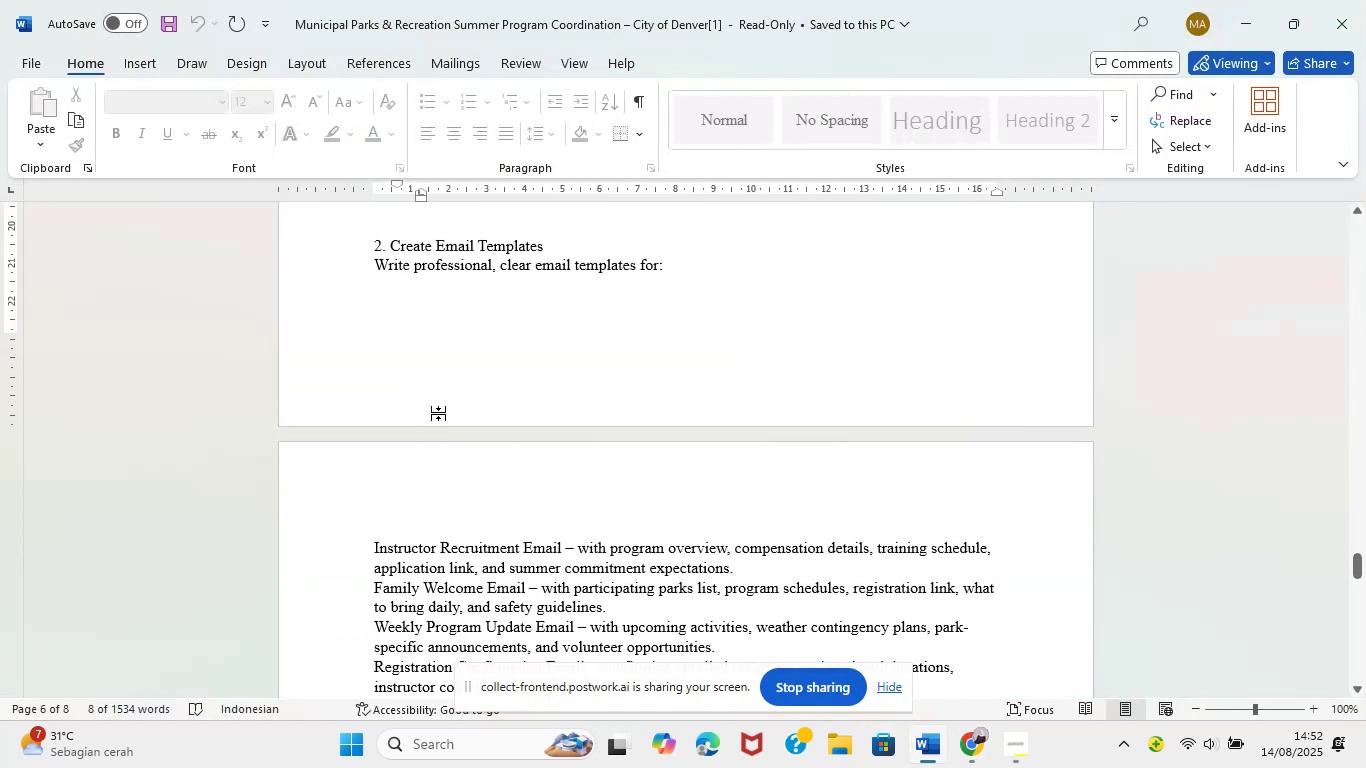 
left_click_drag(start_coordinate=[370, 274], to_coordinate=[773, 580])
 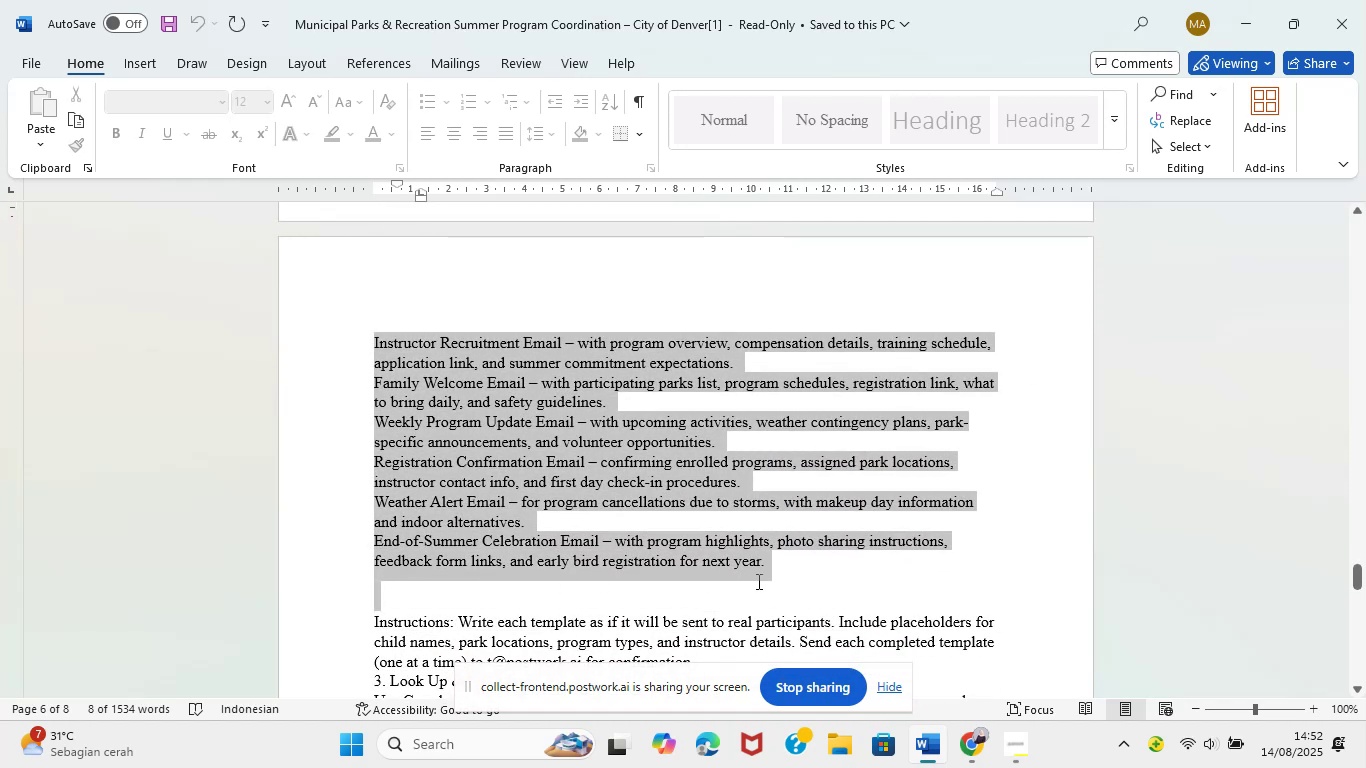 
key(Control+C)
 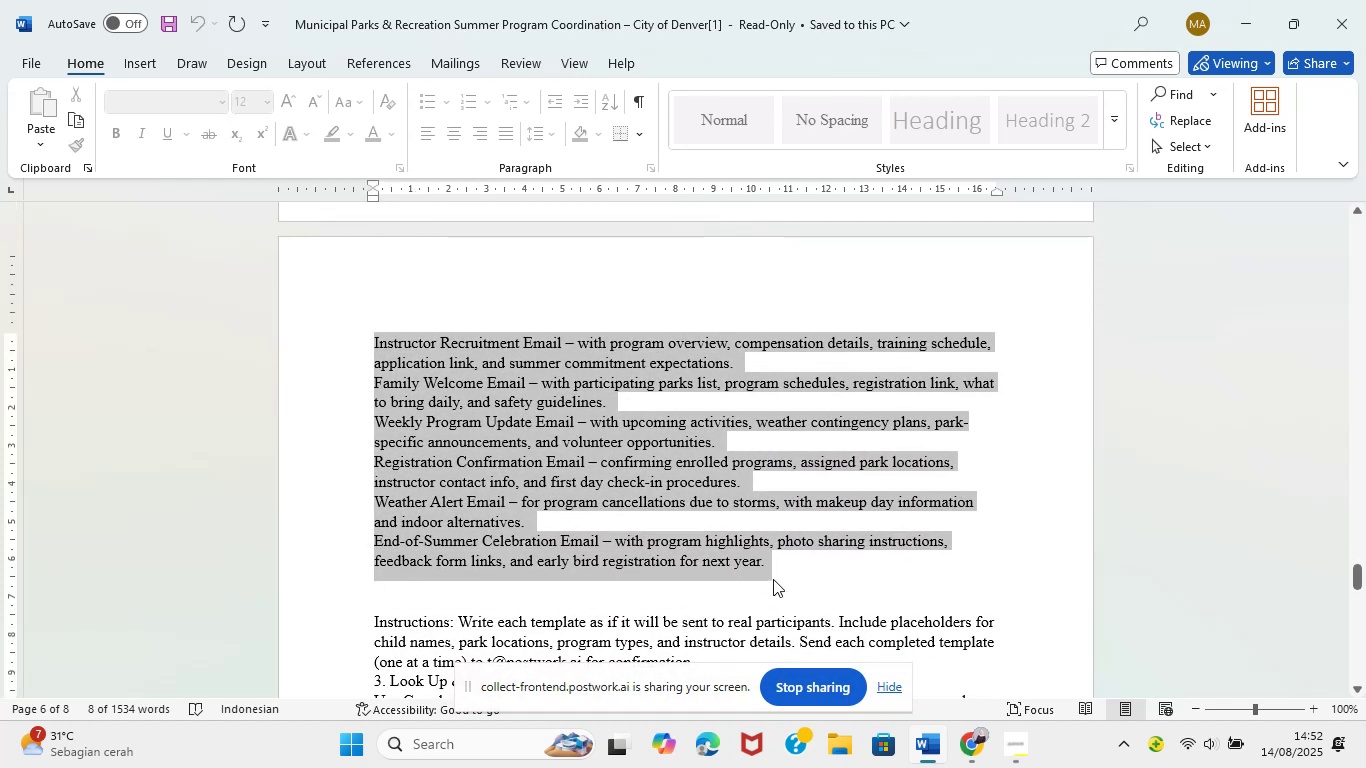 
key(Control+C)
 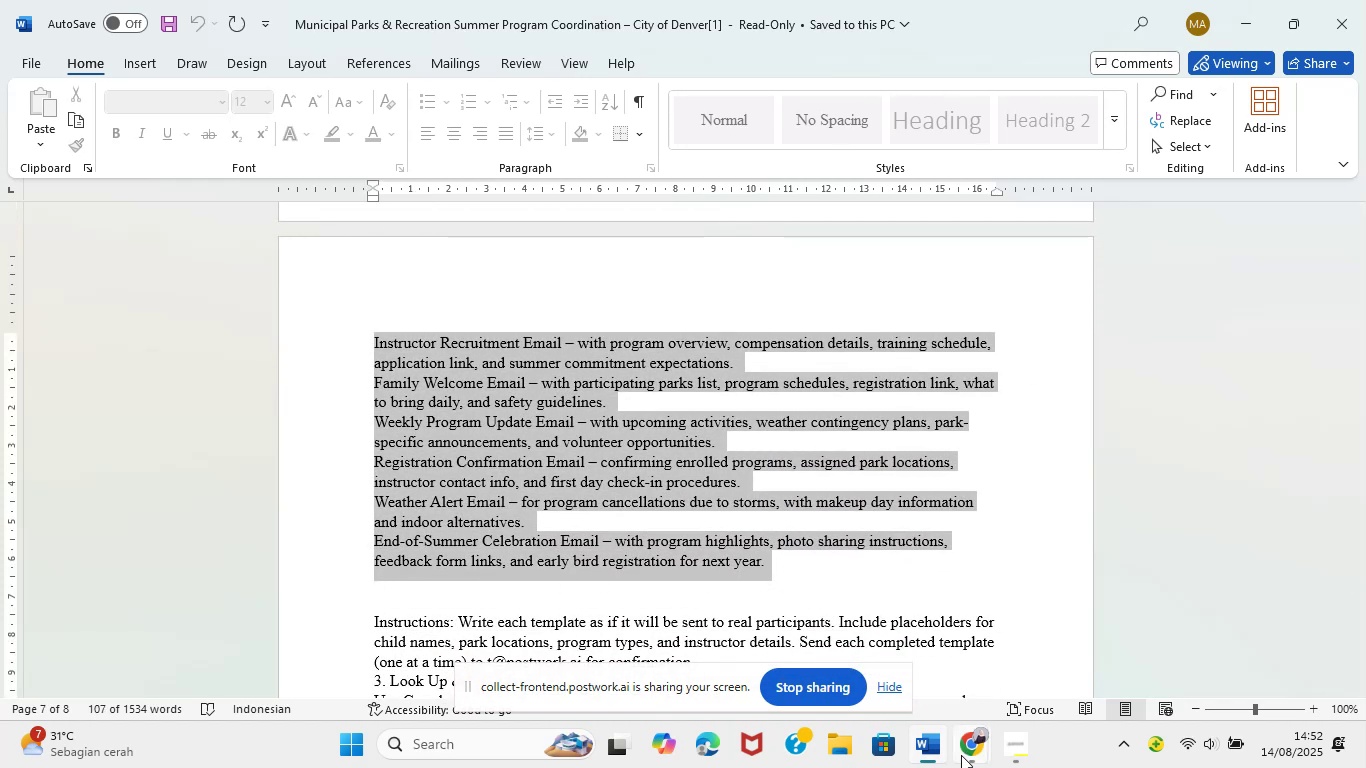 
left_click([855, 661])
 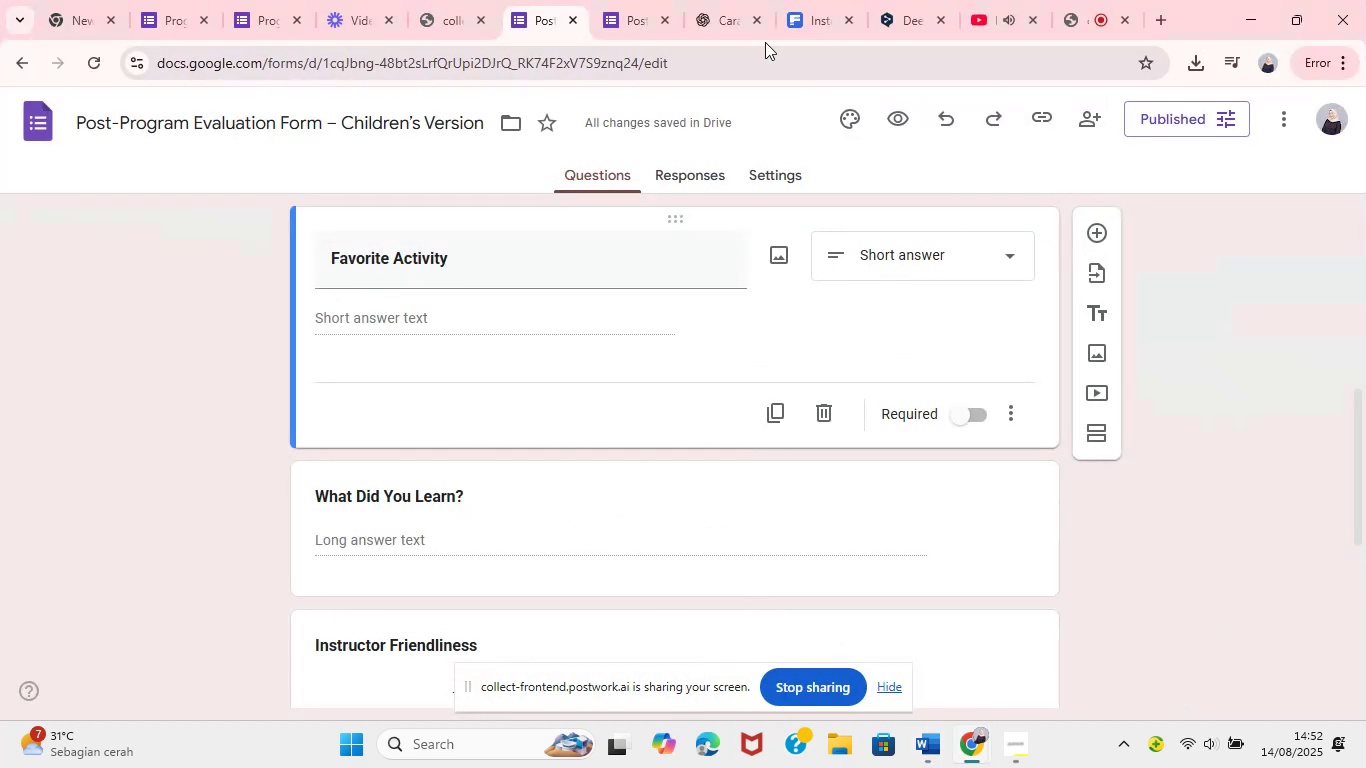 
left_click([911, 0])
 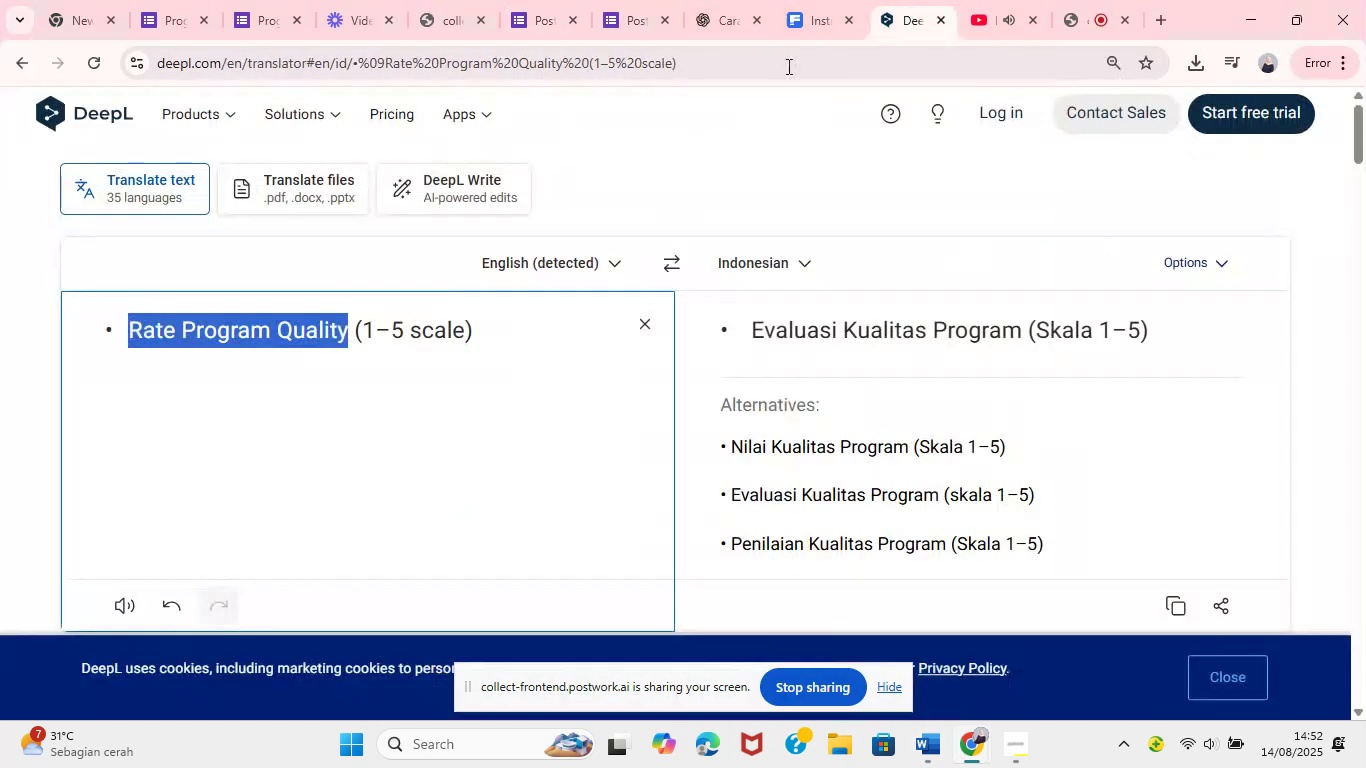 
key(Control+ControlLeft)
 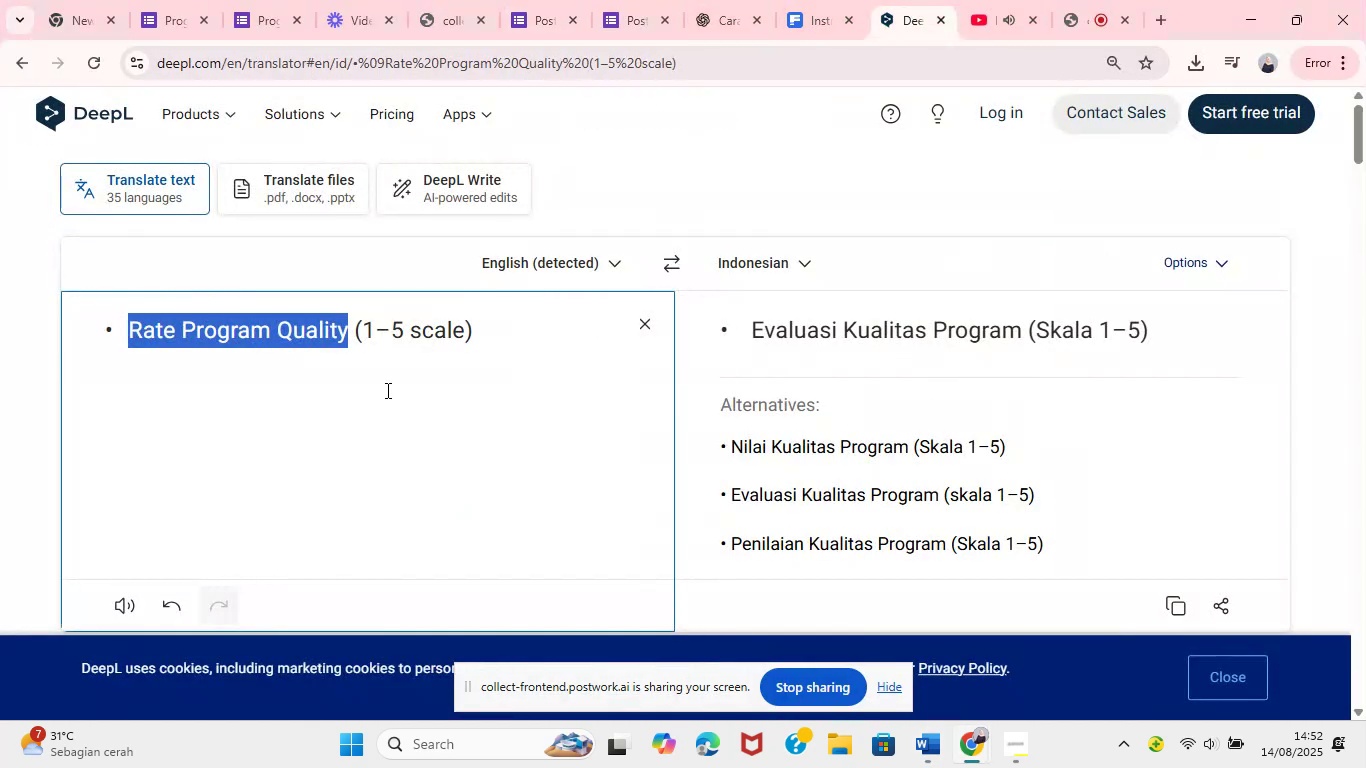 
key(Control+A)
 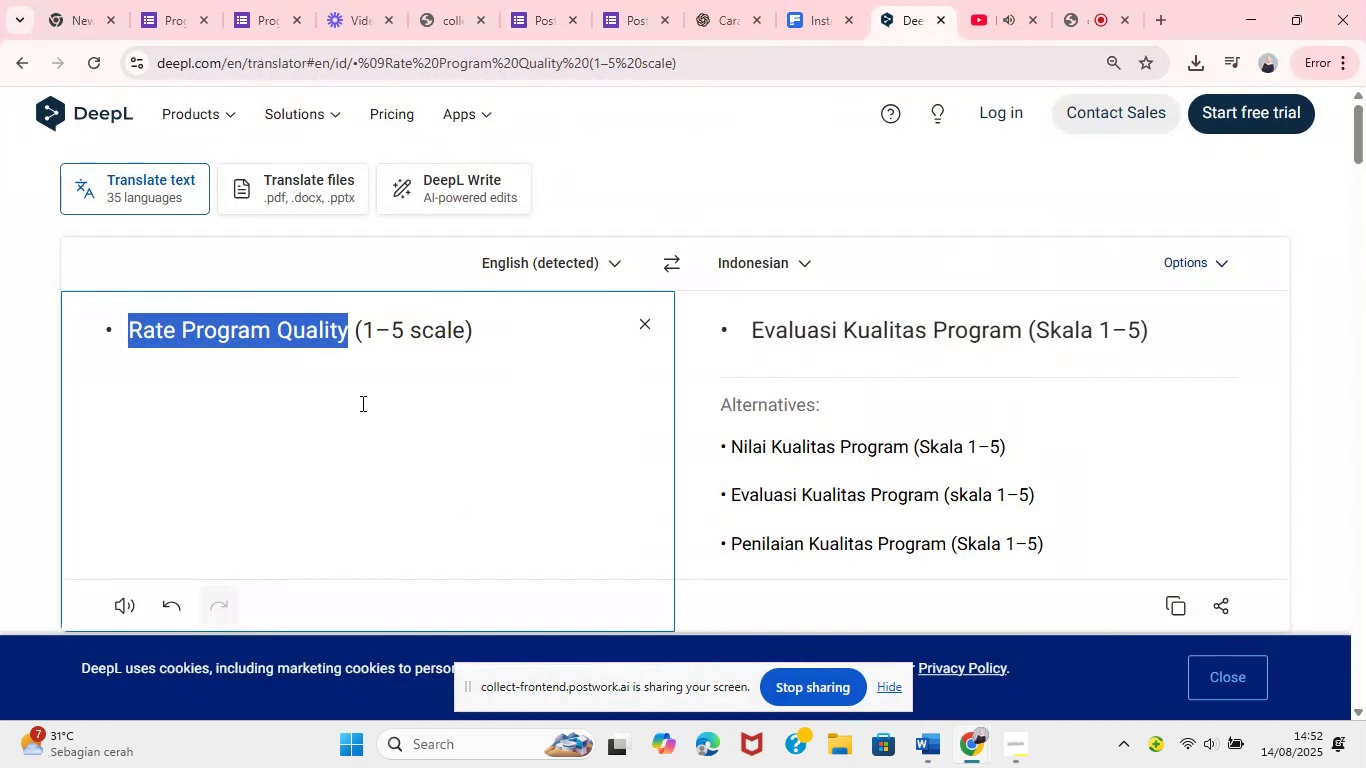 
key(Control+V)
 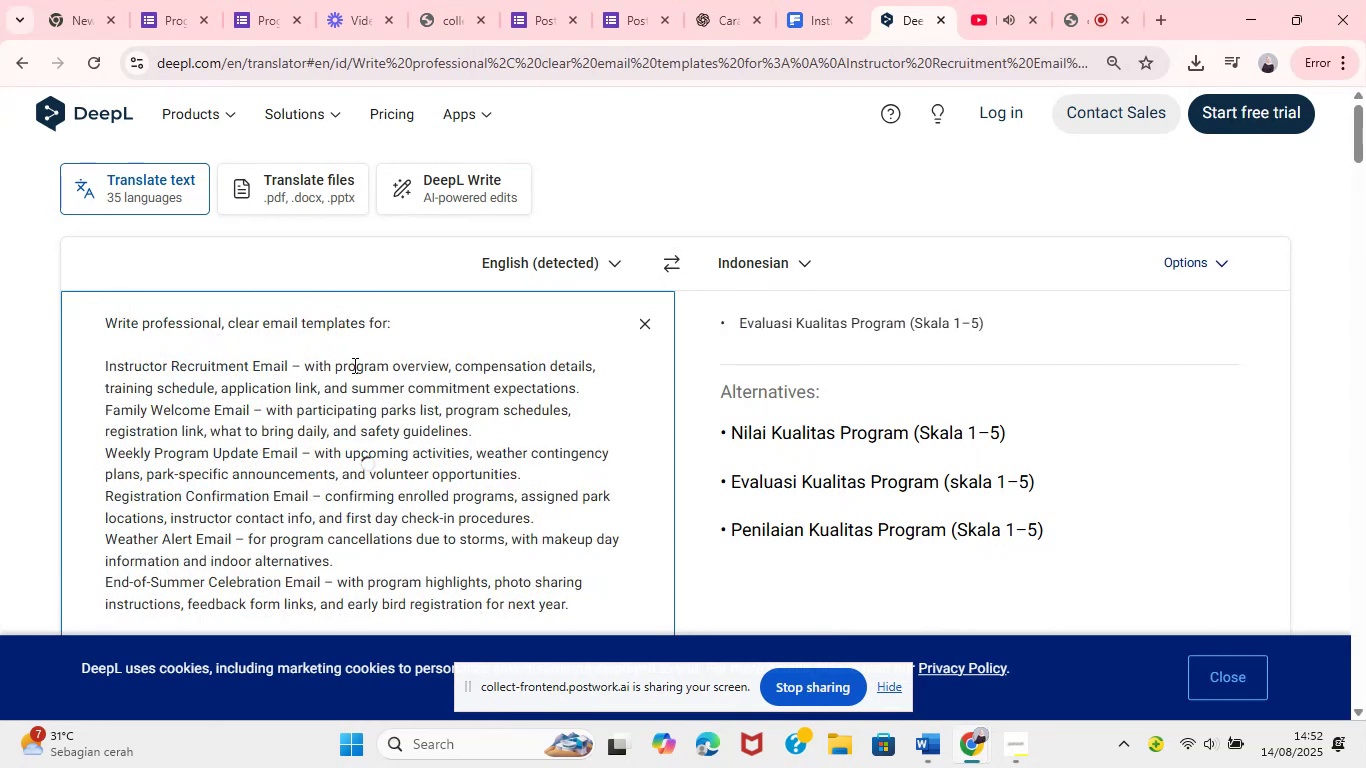 
wait(39.91)
 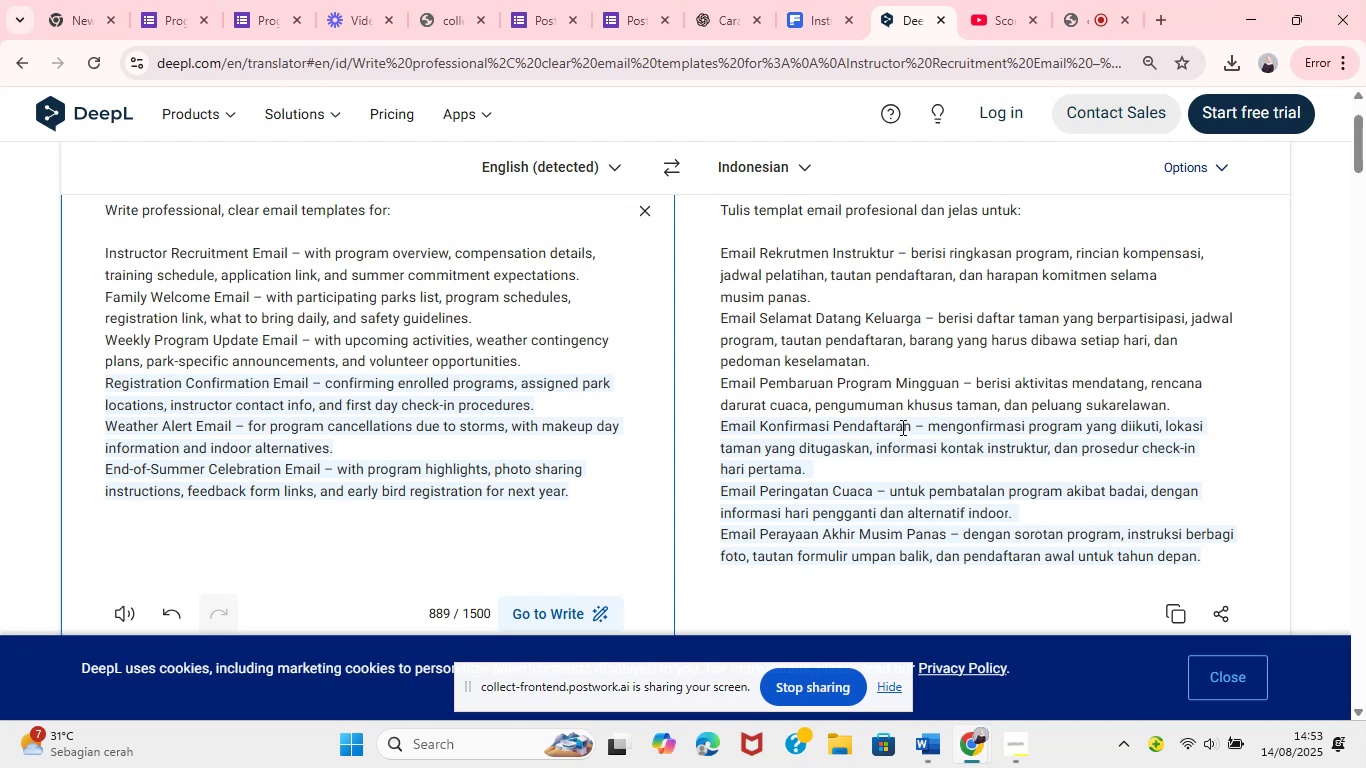 
mouse_move([953, 730])
 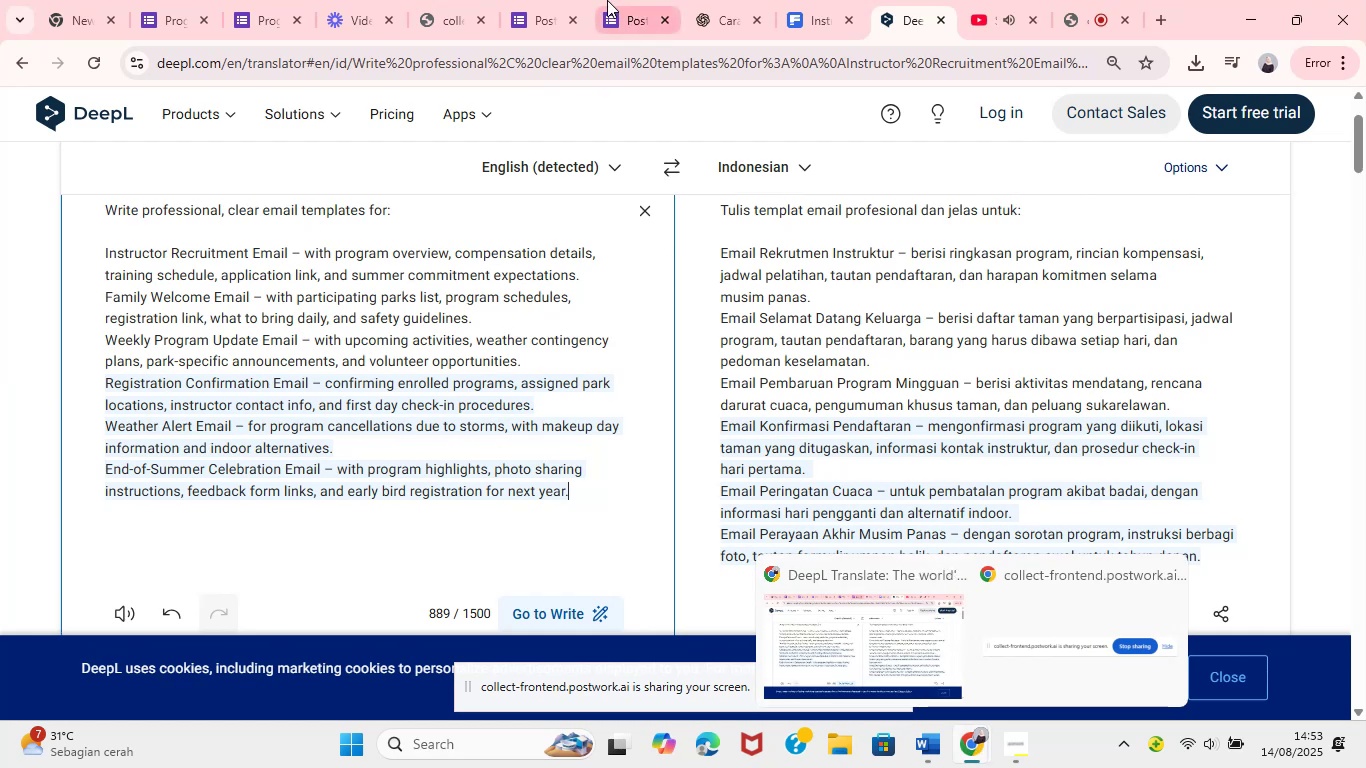 
left_click([555, 0])
 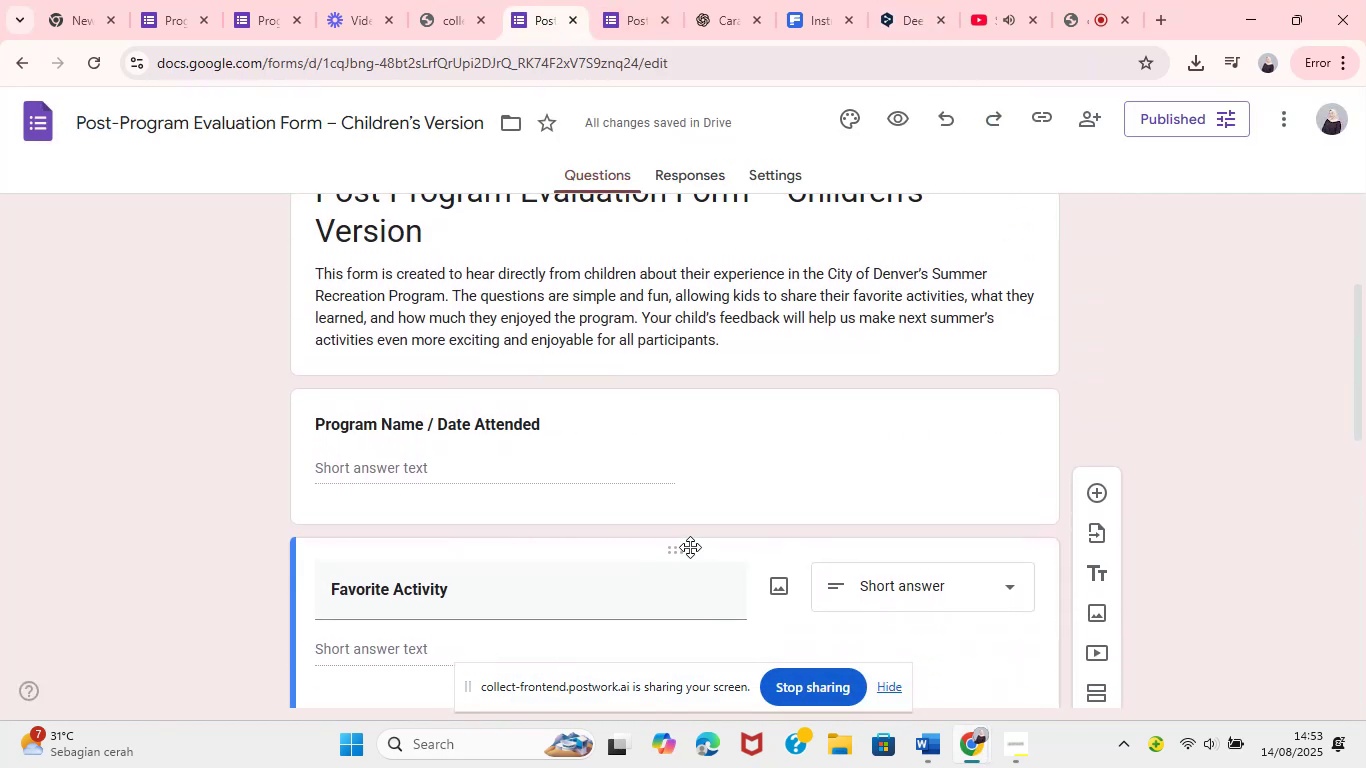 
wait(8.25)
 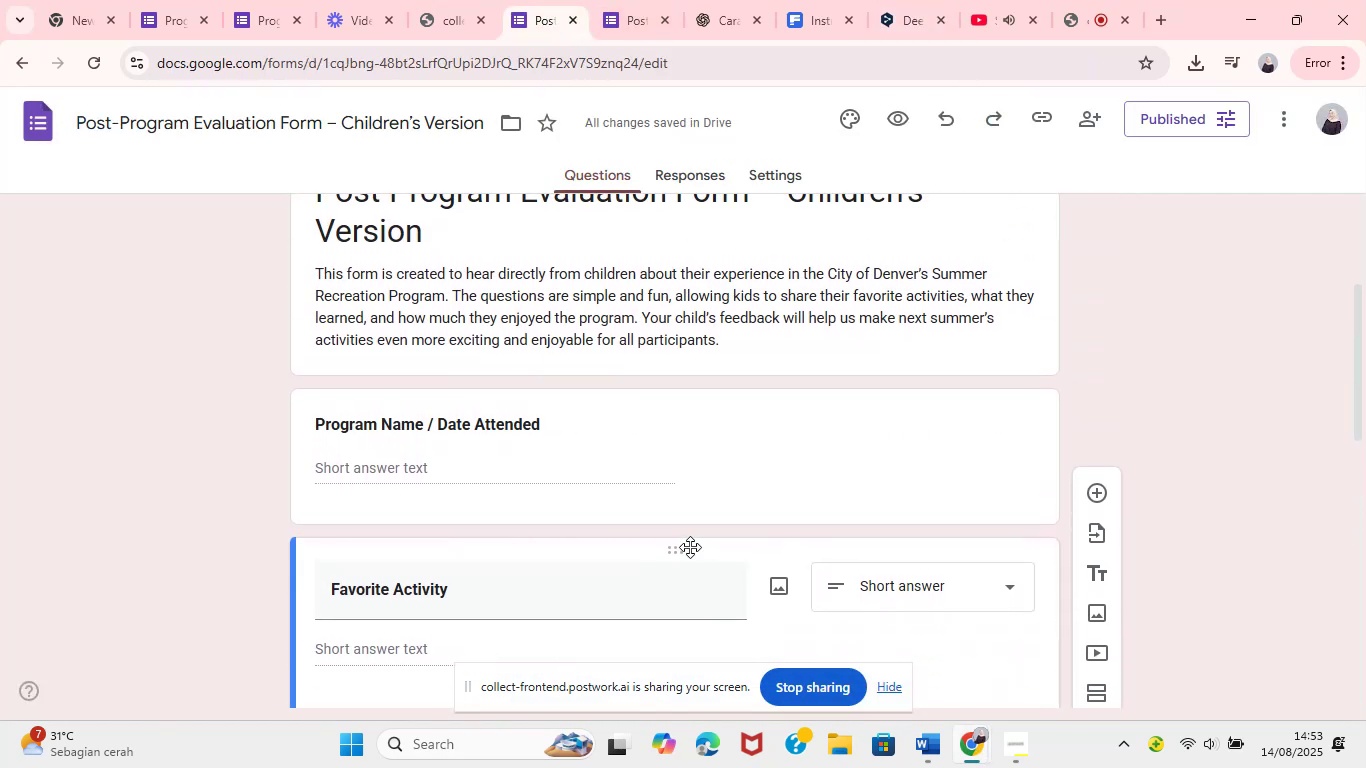 
scroll: coordinate [663, 469], scroll_direction: up, amount: 1.0
 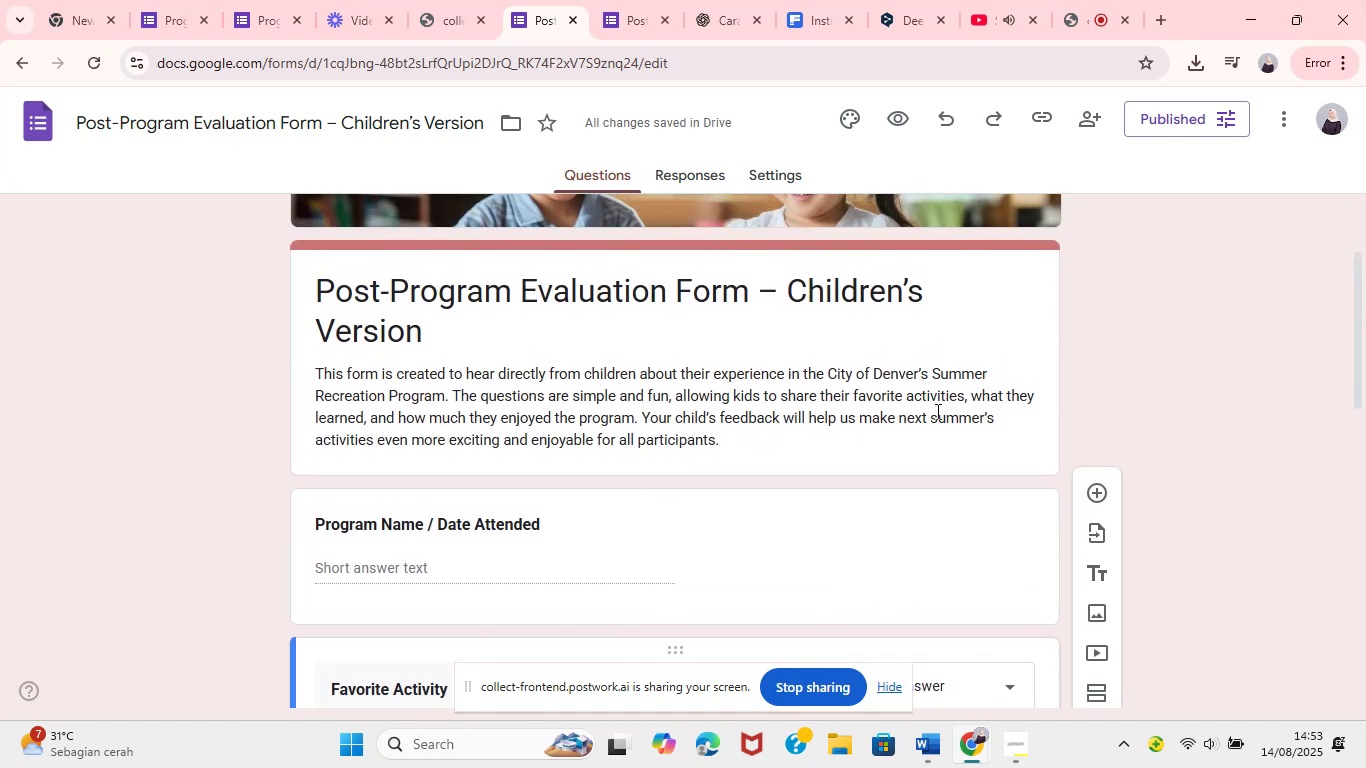 
left_click_drag(start_coordinate=[1360, 318], to_coordinate=[1363, 257])
 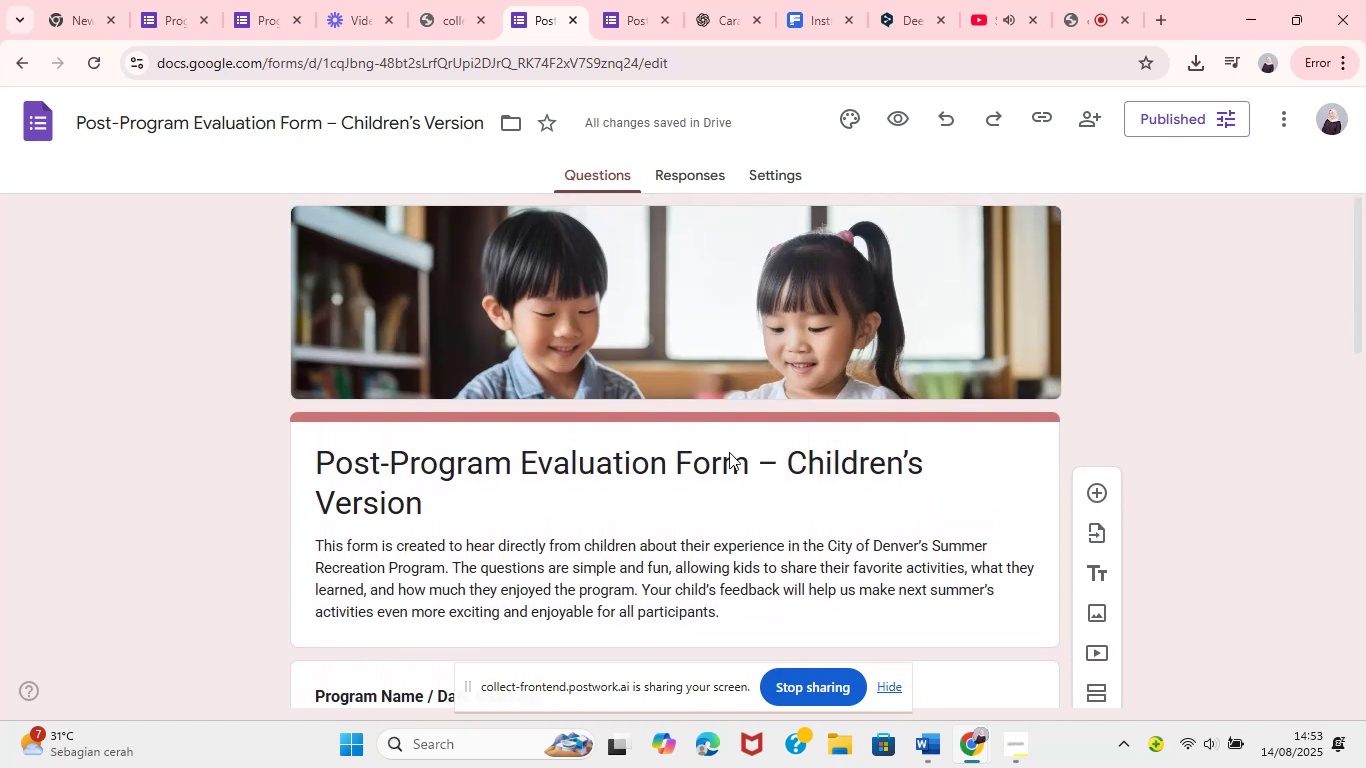 
mouse_move([447, 473])
 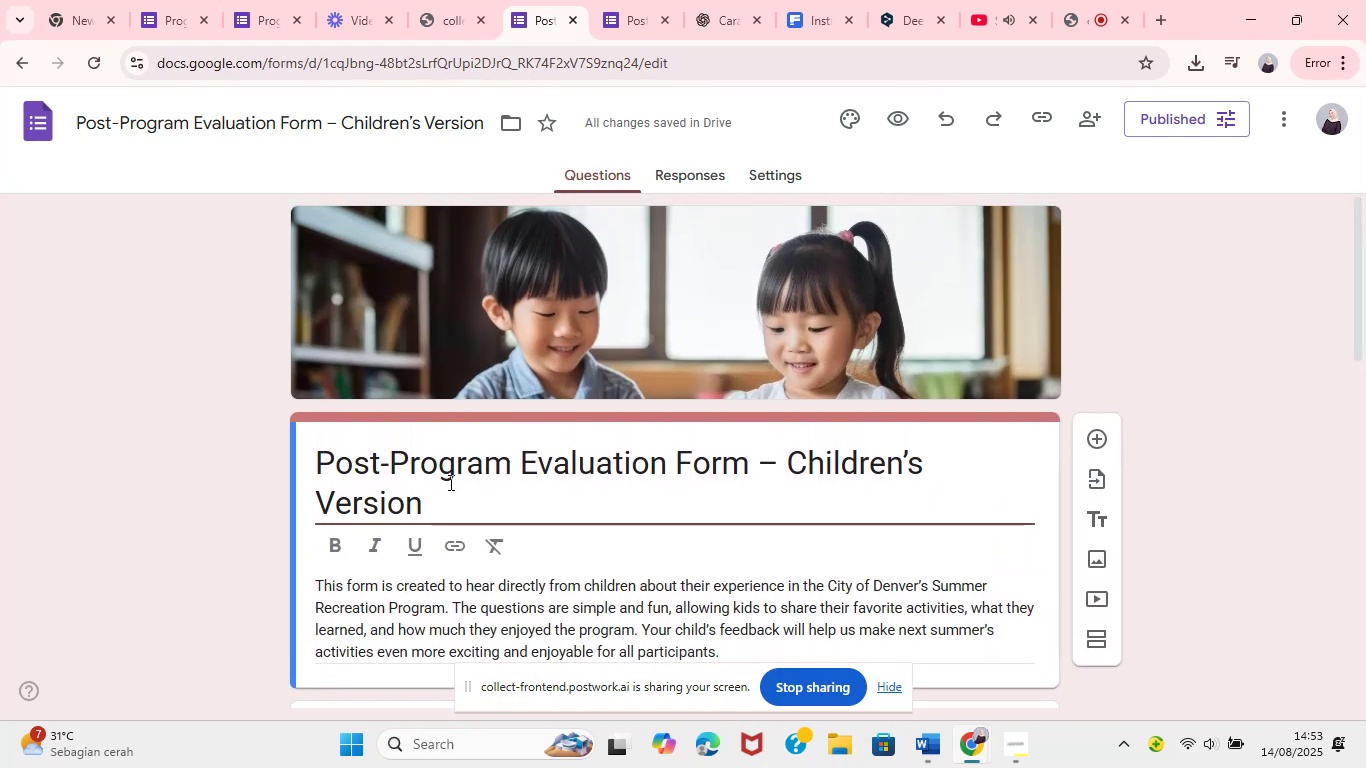 
key(Control+A)
 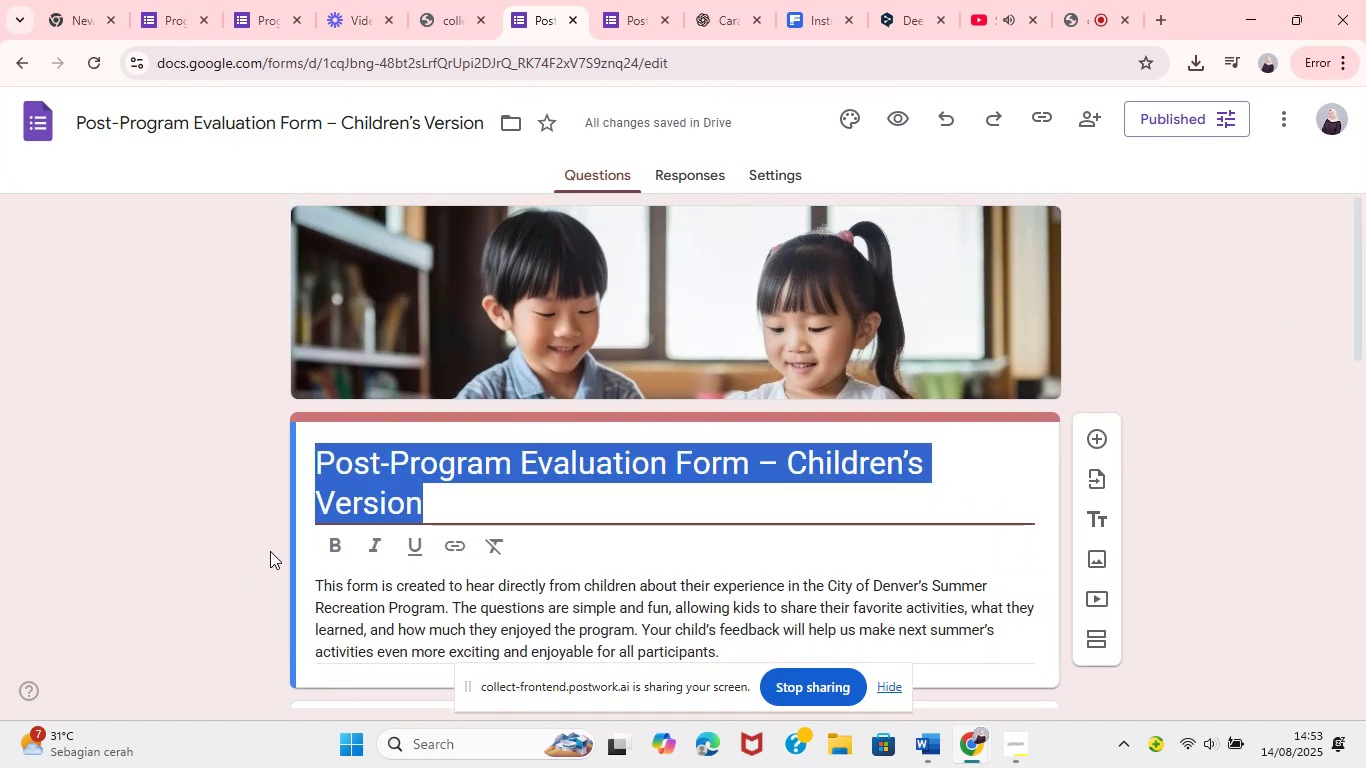 
left_click([329, 544])
 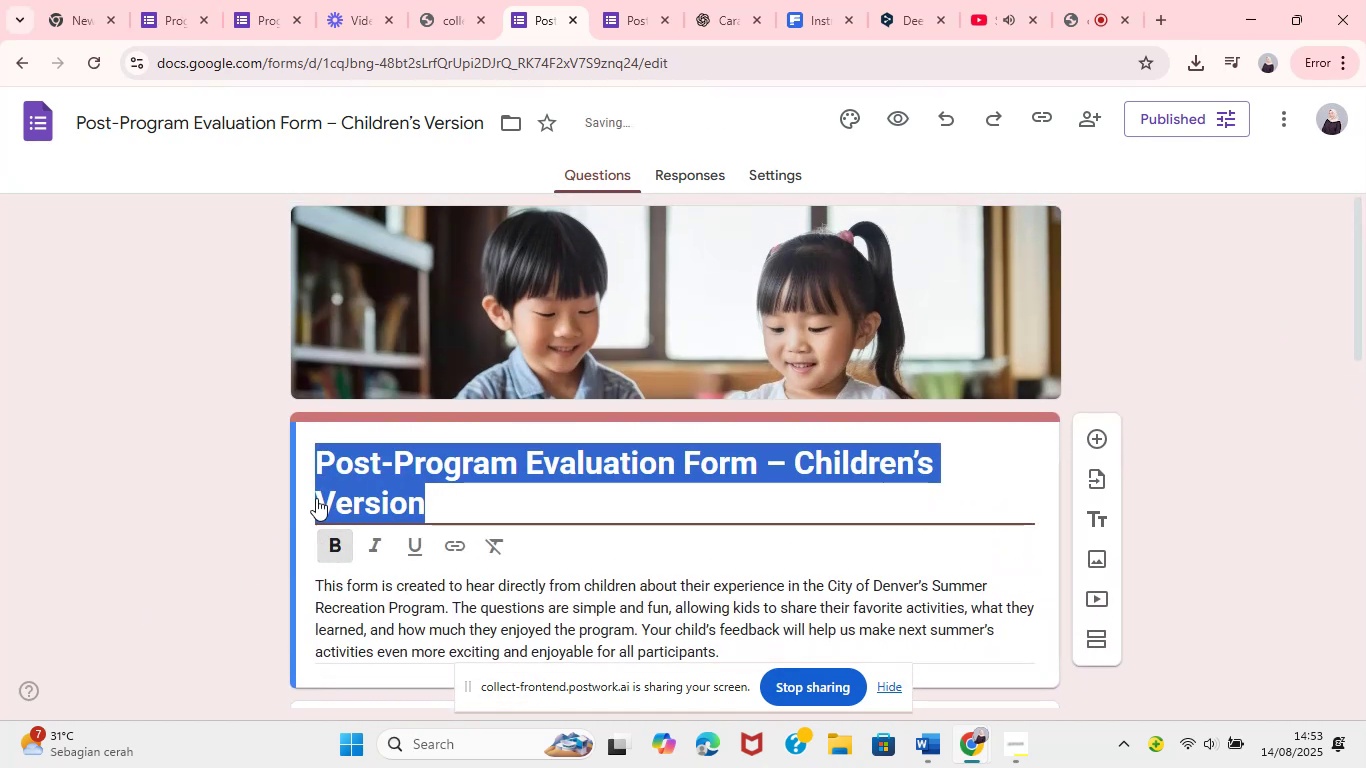 
left_click([164, 0])
 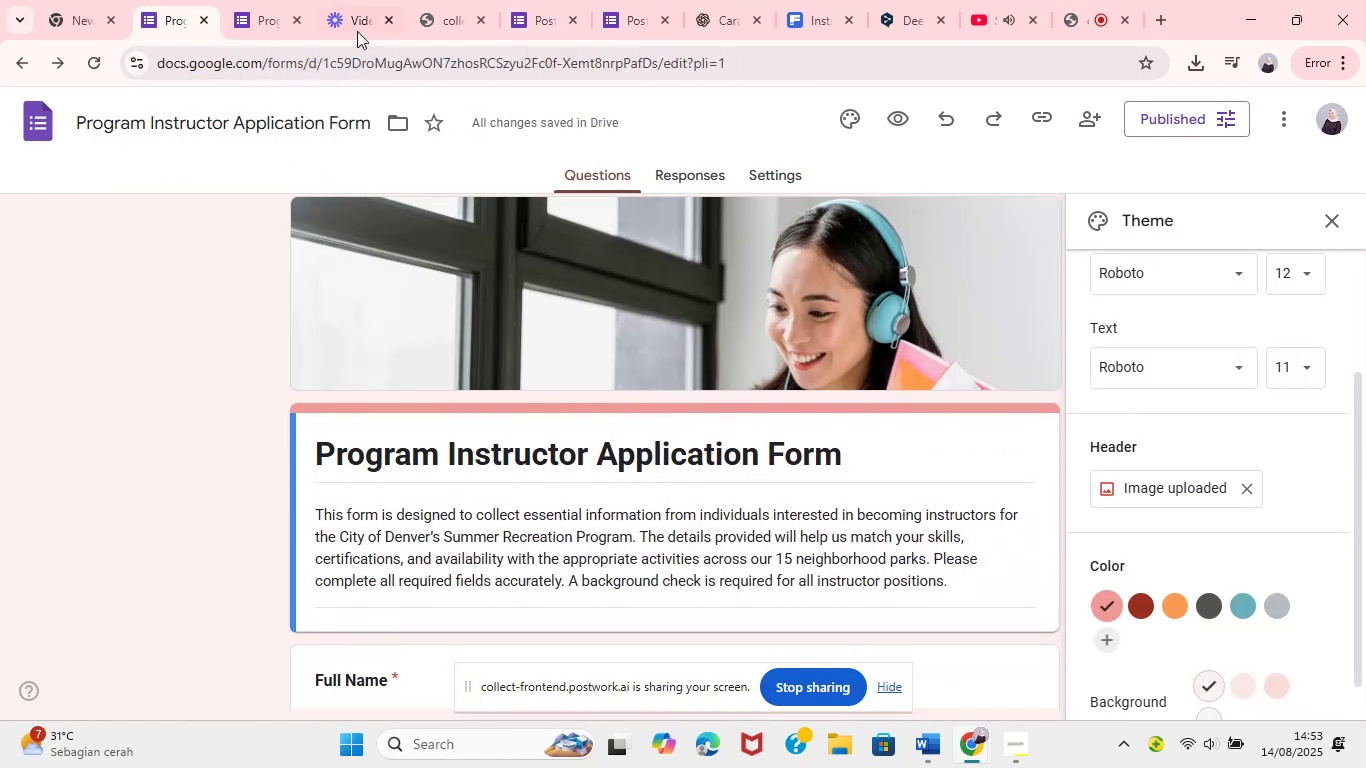 
wait(9.32)
 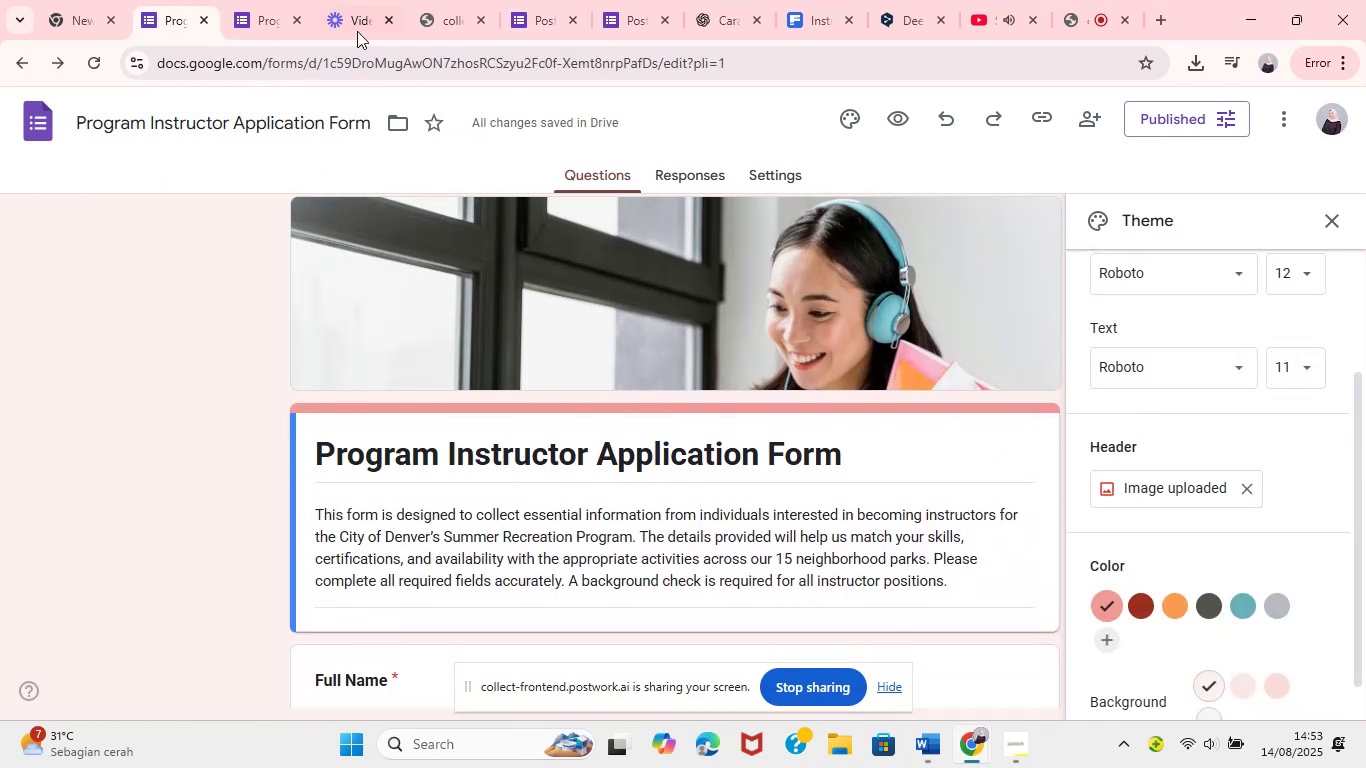 
left_click([535, 0])
 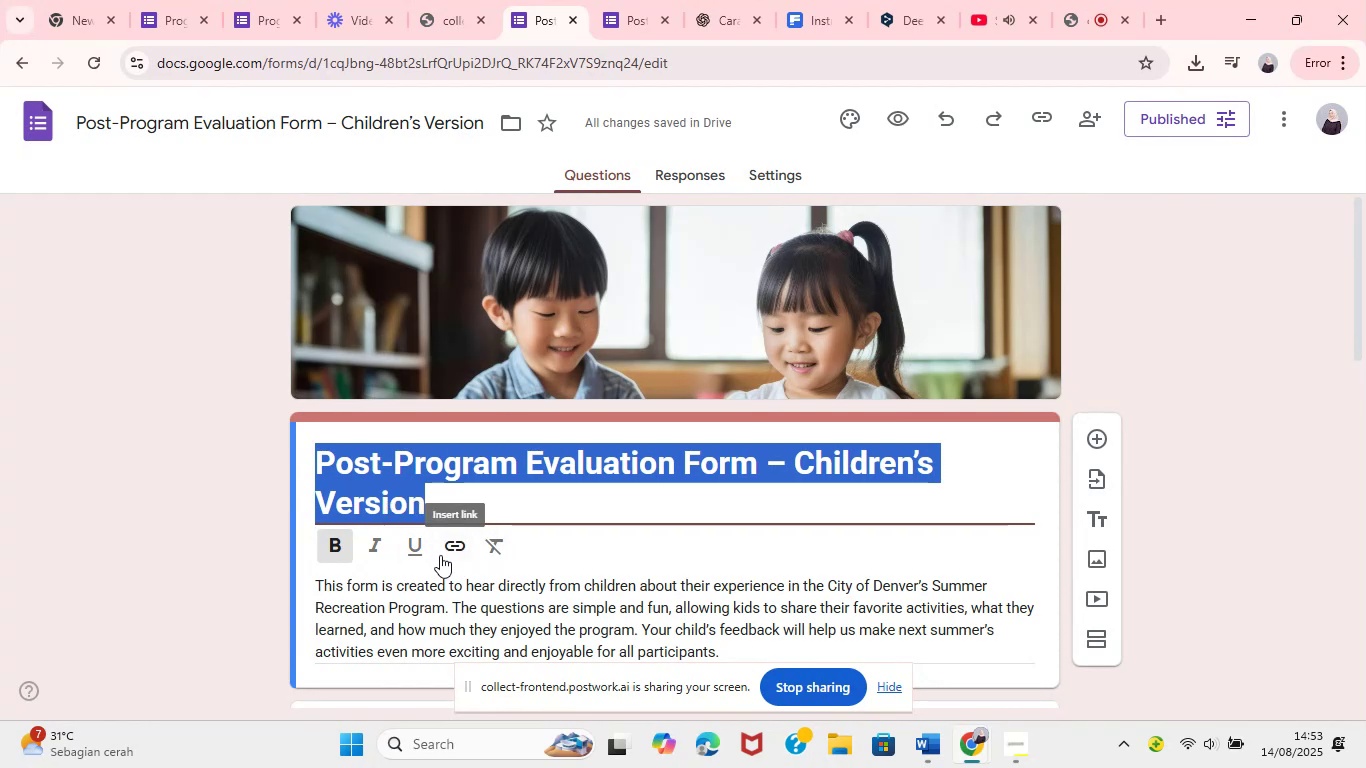 
wait(6.37)
 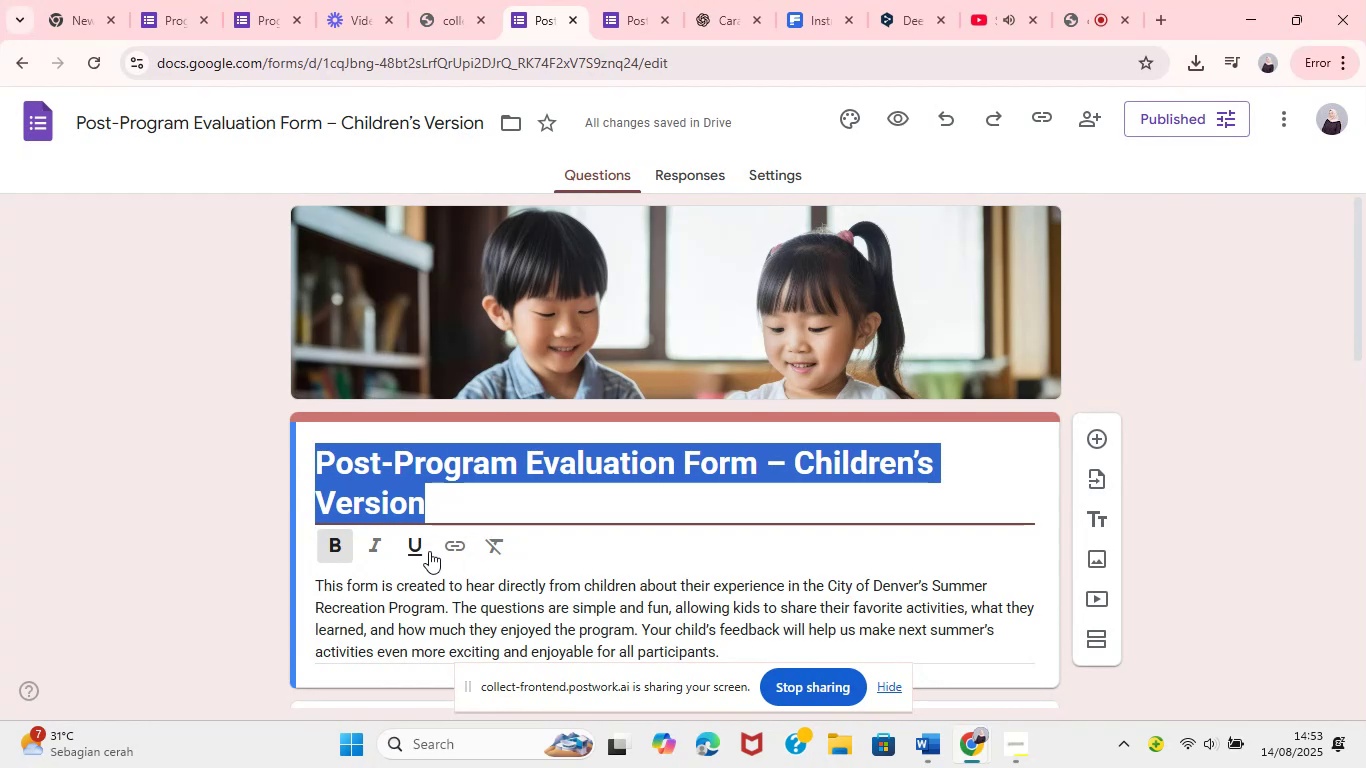 
left_click([381, 549])
 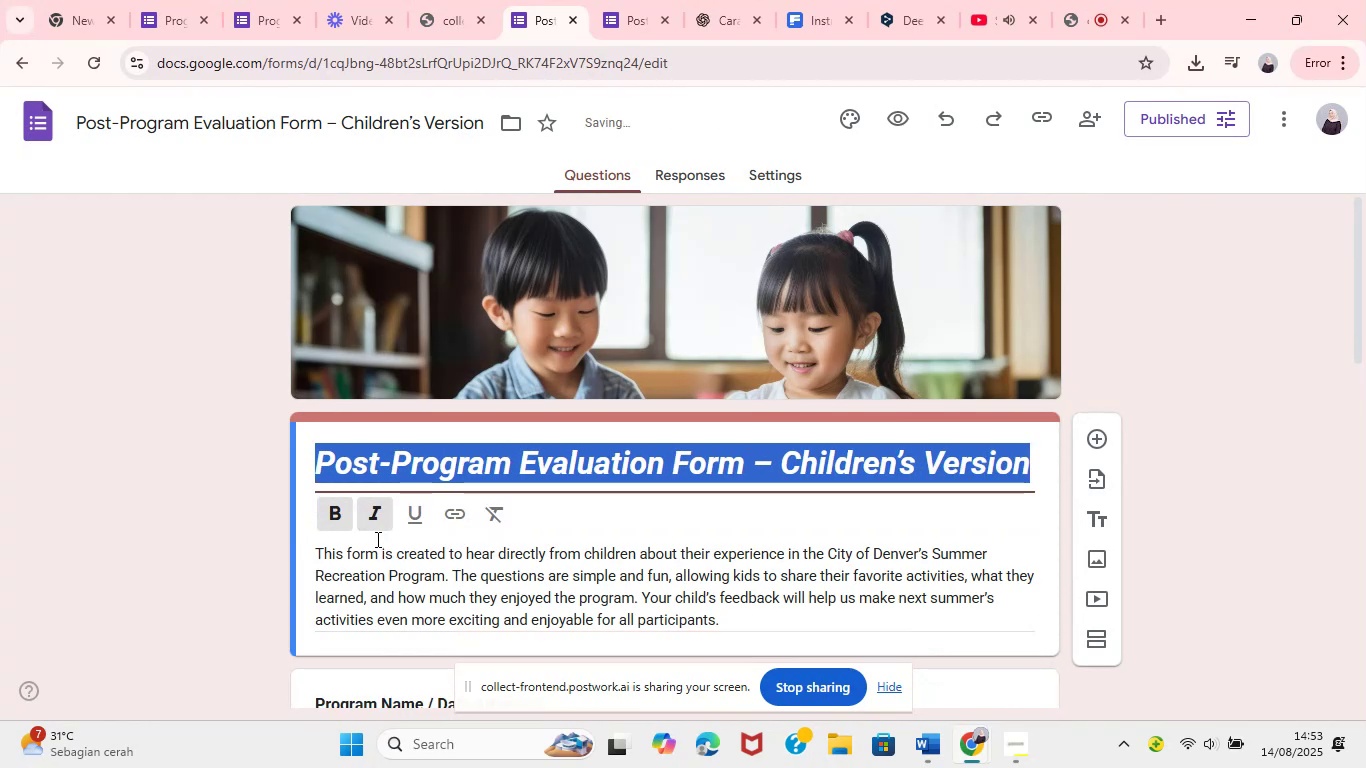 
left_click([376, 529])
 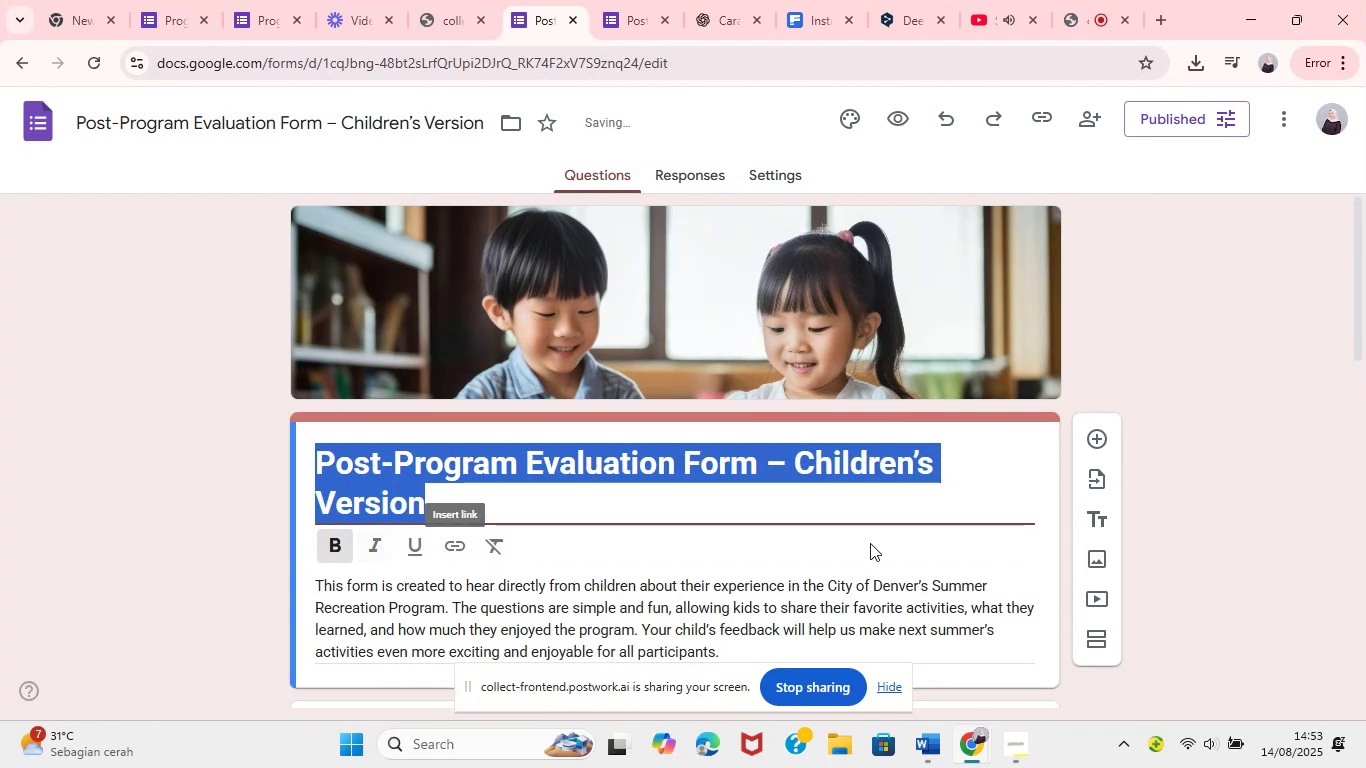 
mouse_move([1081, 547])
 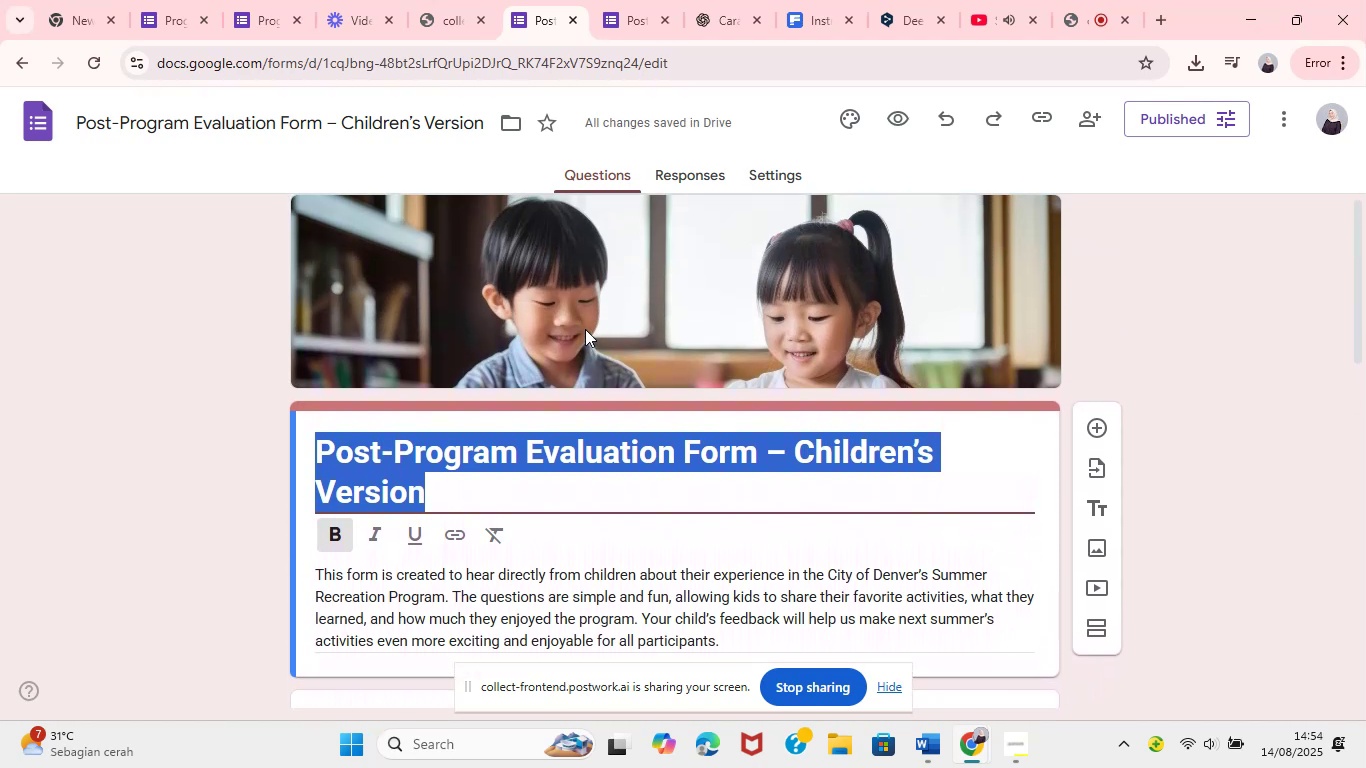 
wait(13.0)
 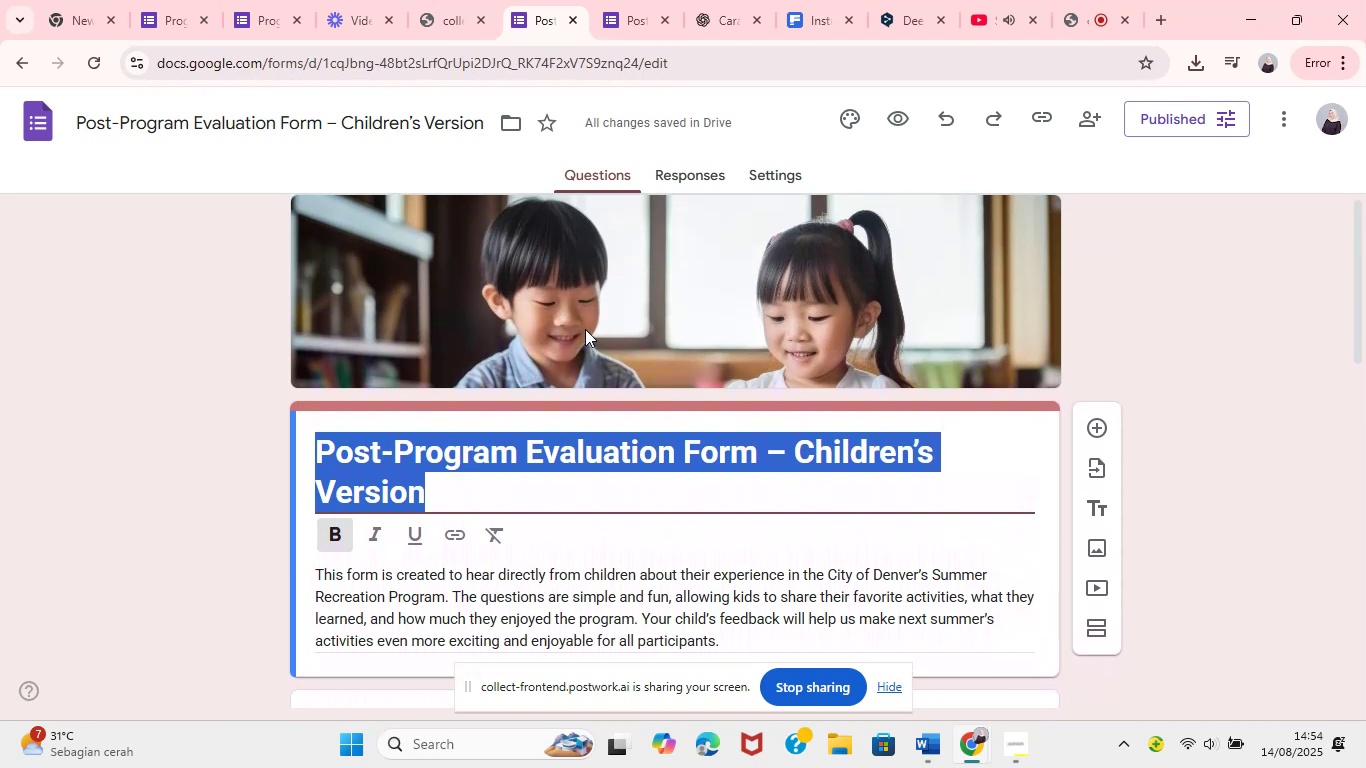 
scroll: coordinate [633, 366], scroll_direction: up, amount: 19.0
 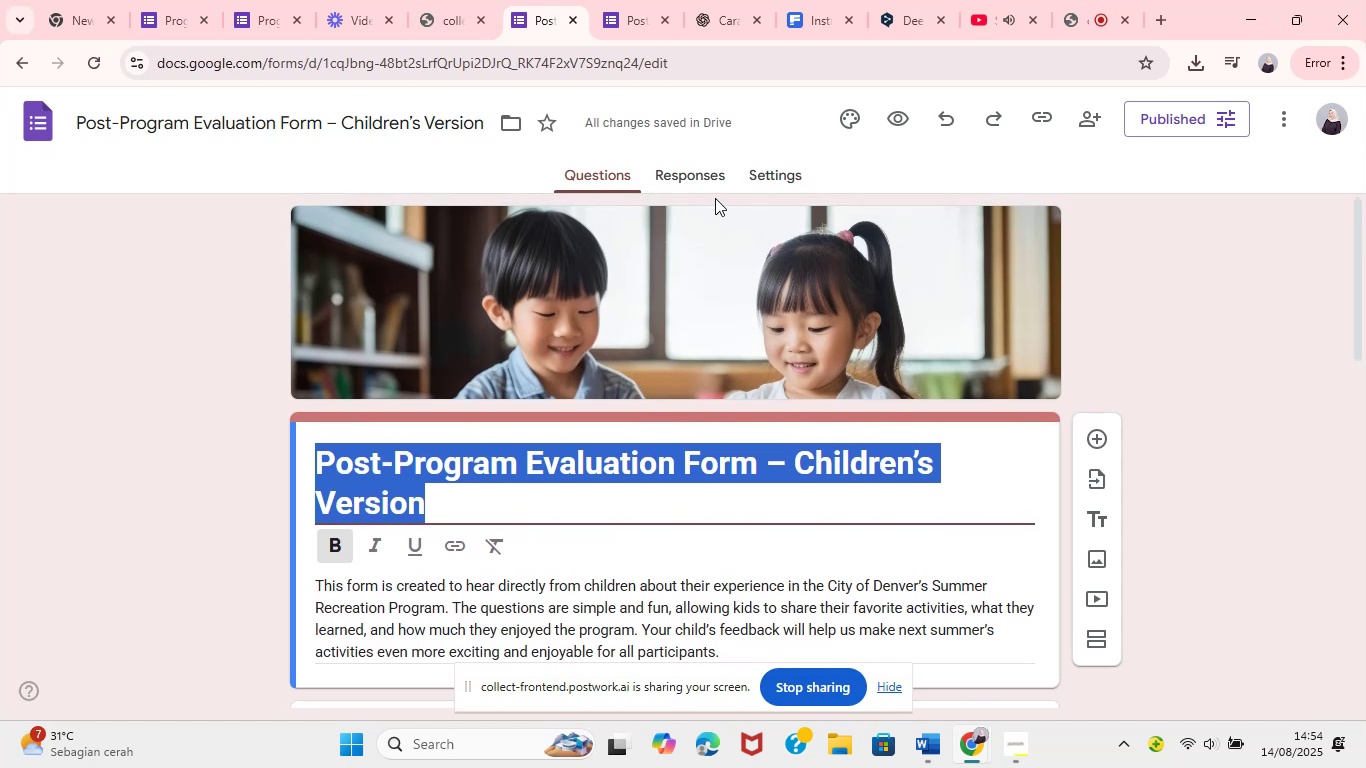 
left_click([692, 175])
 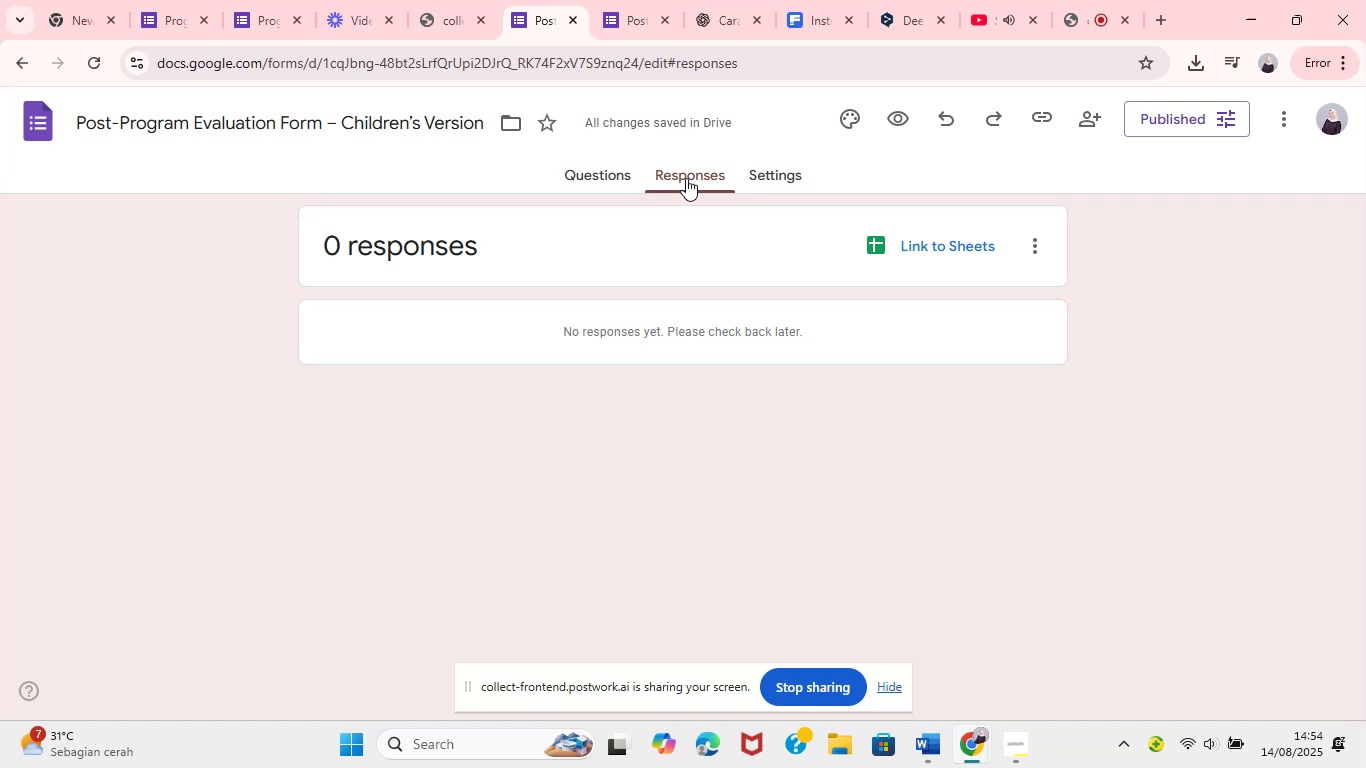 
wait(7.36)
 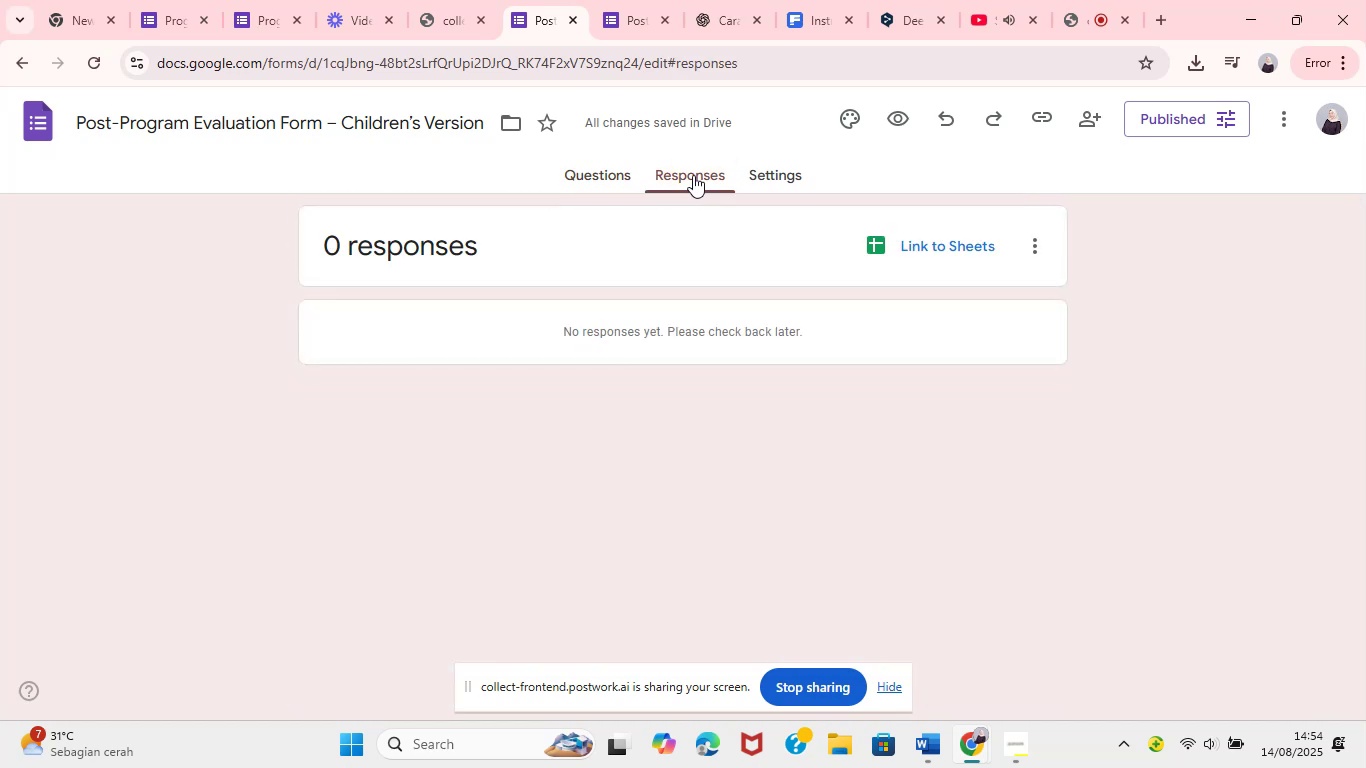 
left_click([590, 175])
 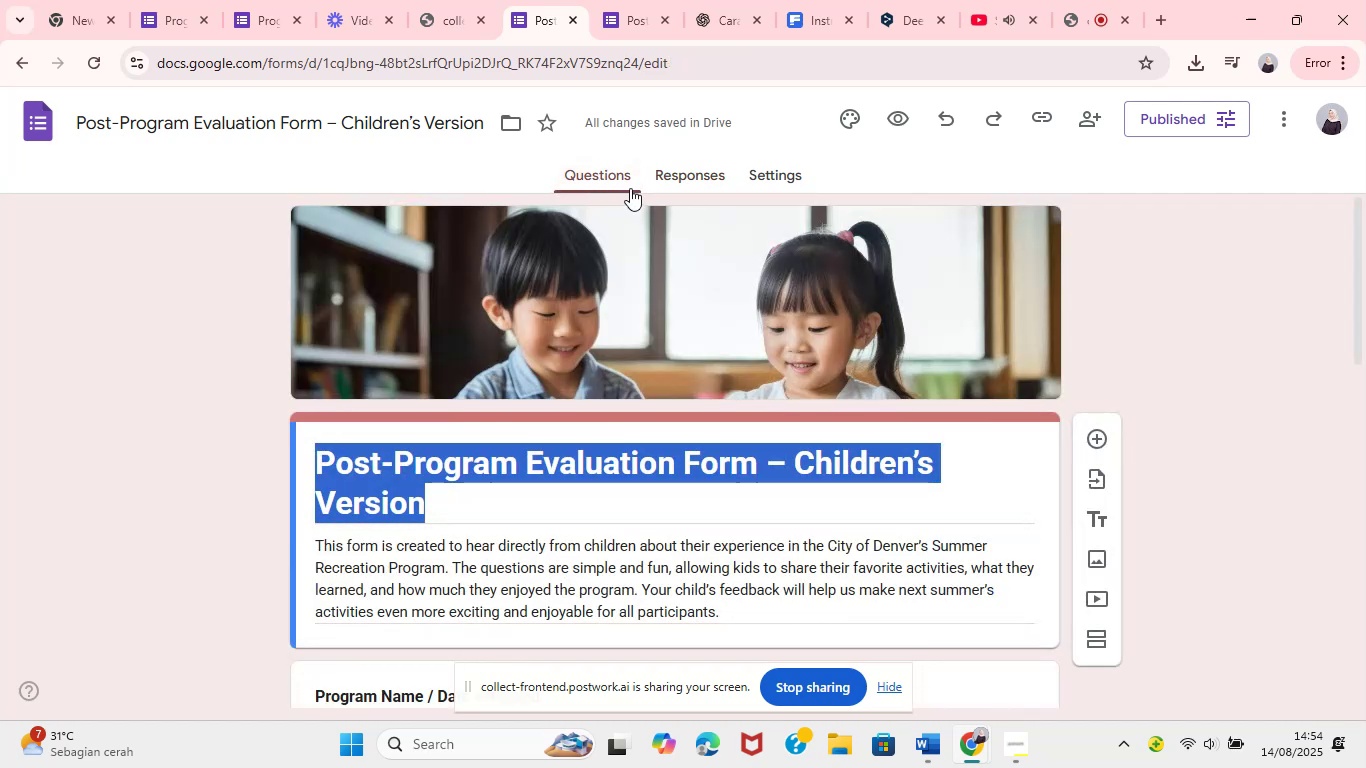 
wait(7.55)
 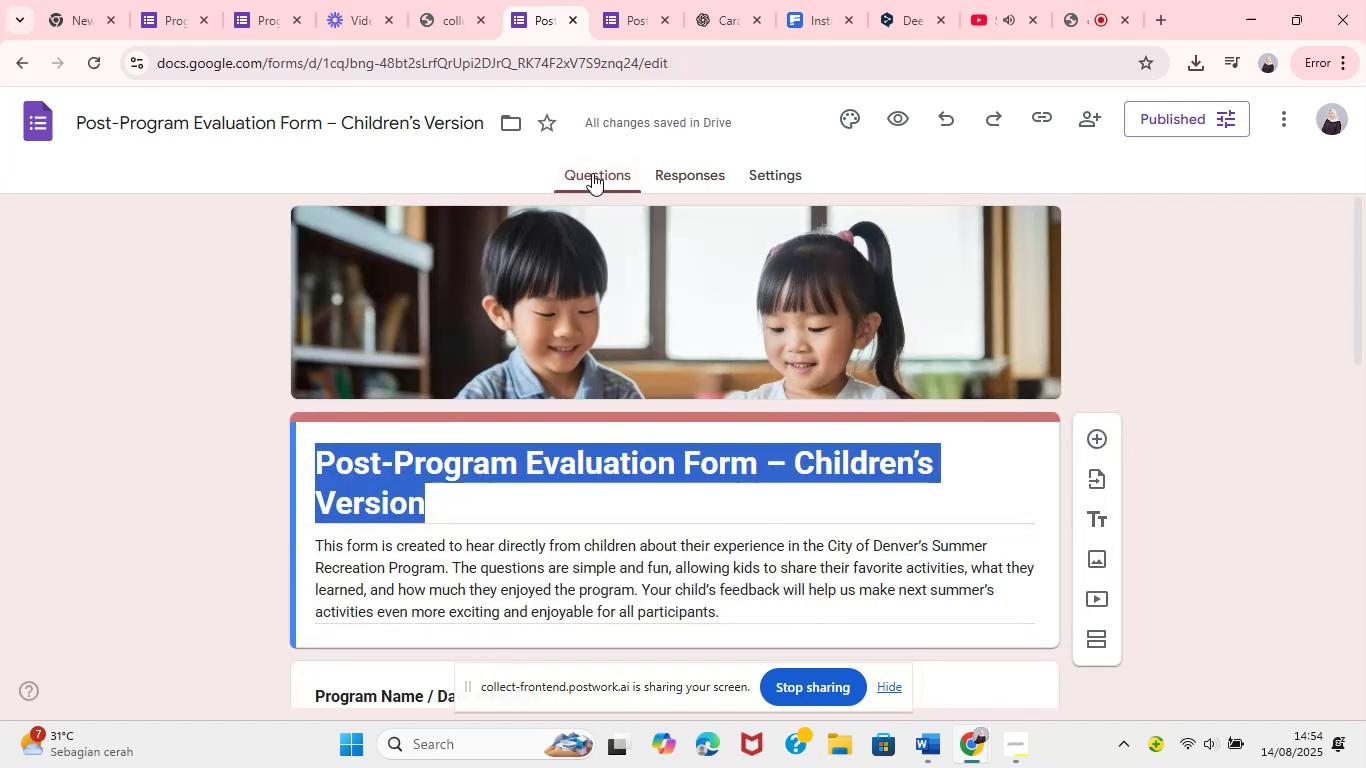 
key(MediaTrackNext)
 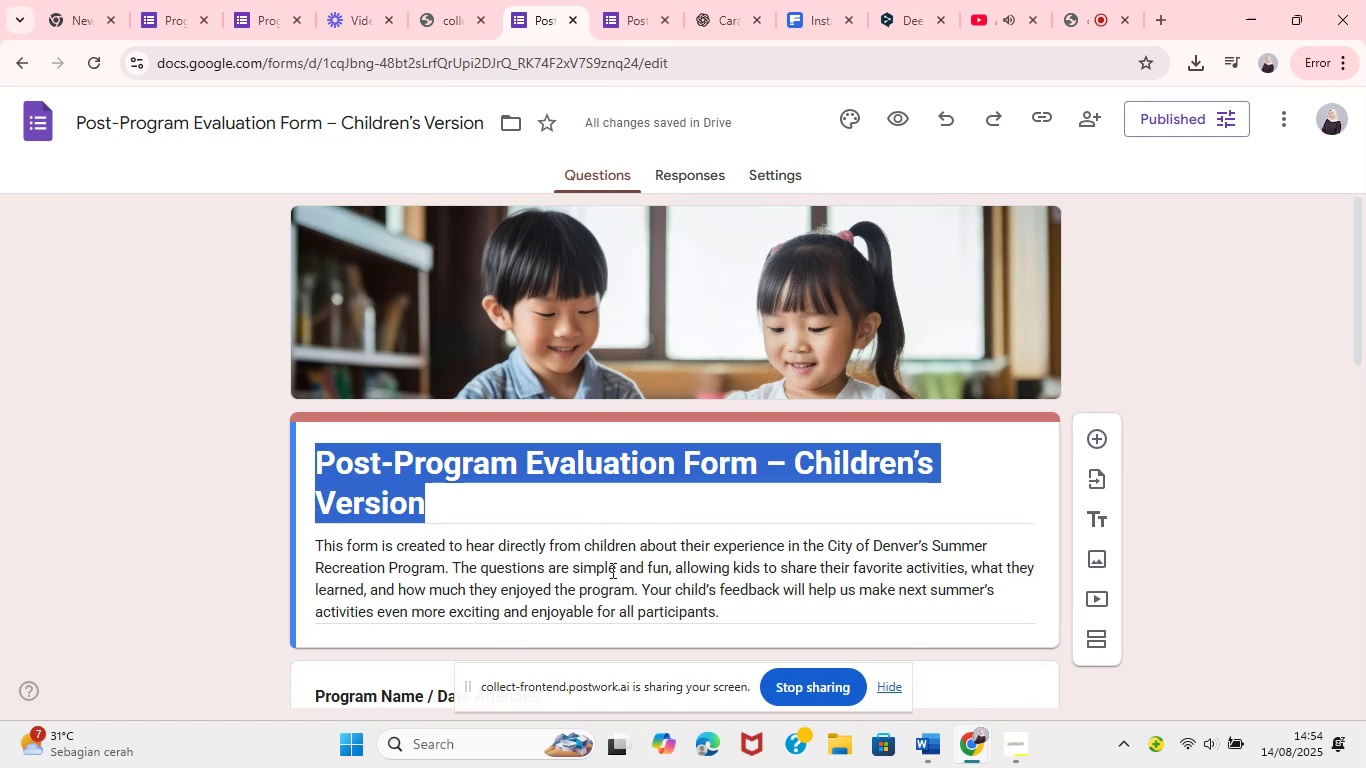 
left_click_drag(start_coordinate=[1363, 277], to_coordinate=[1349, 459])
 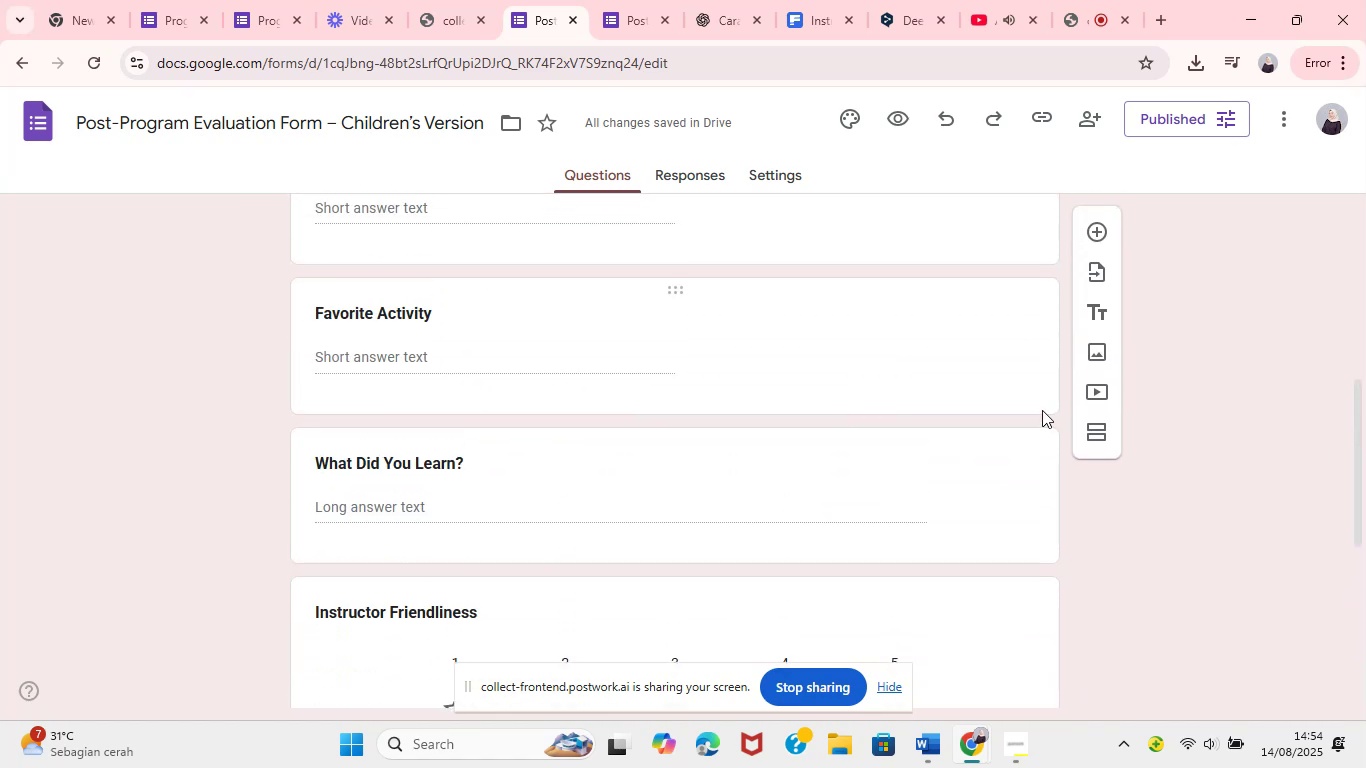 
scroll: coordinate [757, 373], scroll_direction: down, amount: 186.0
 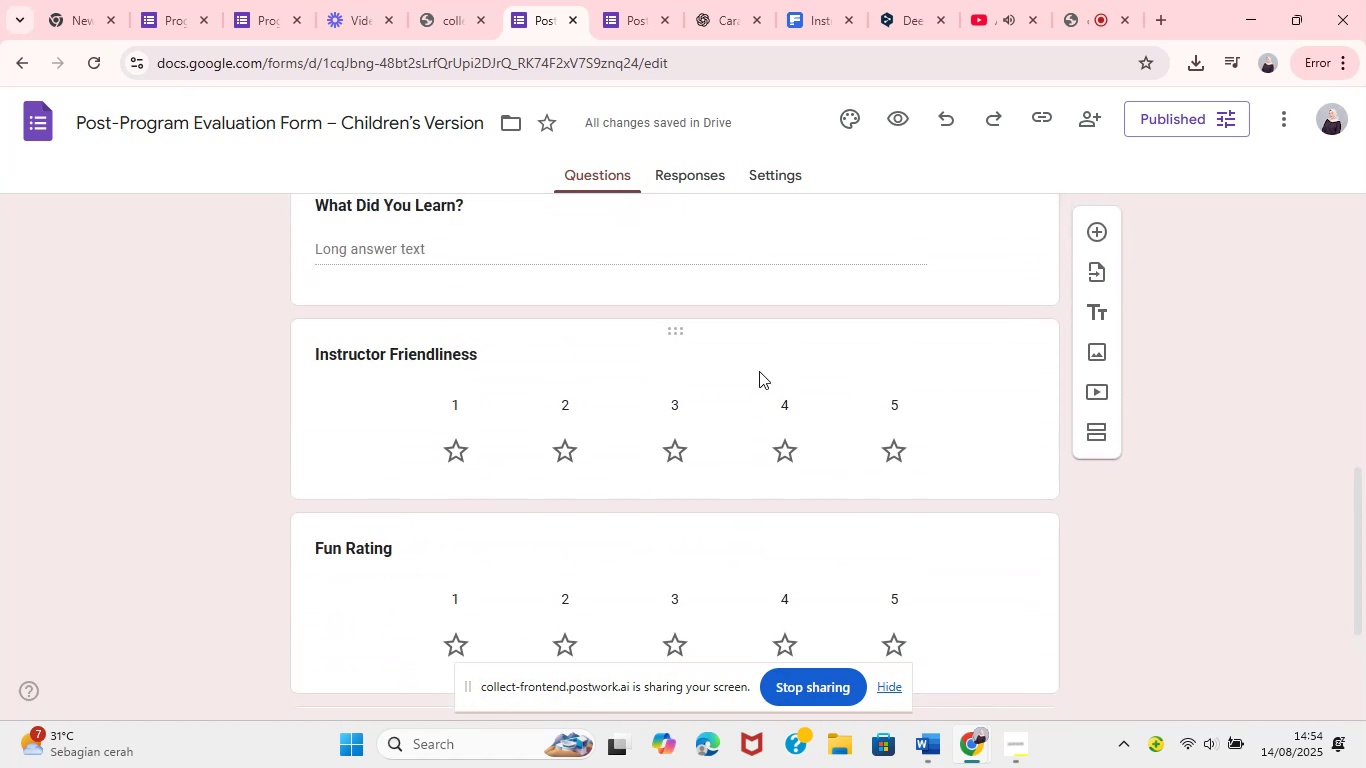 
scroll: coordinate [1234, 362], scroll_direction: up, amount: 36.0
 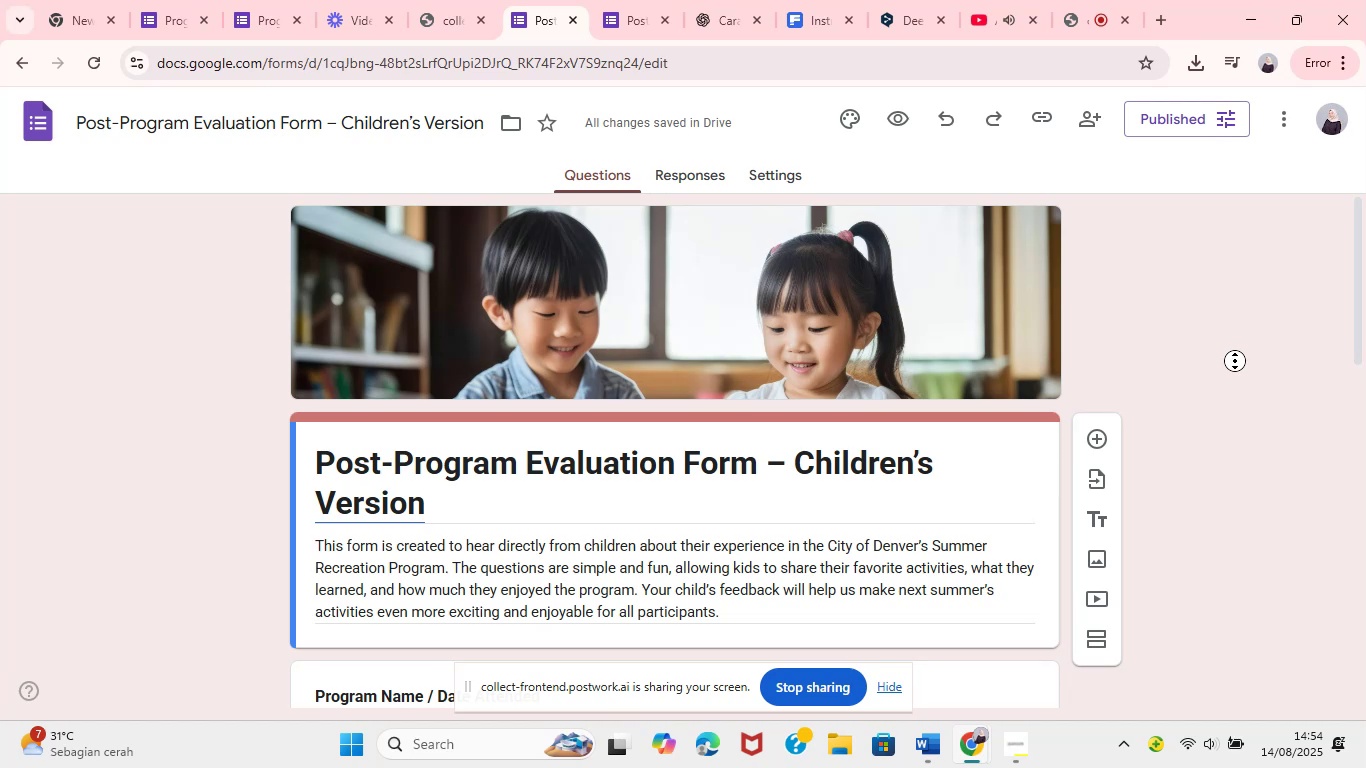 
scroll: coordinate [1247, 375], scroll_direction: none, amount: 0.0
 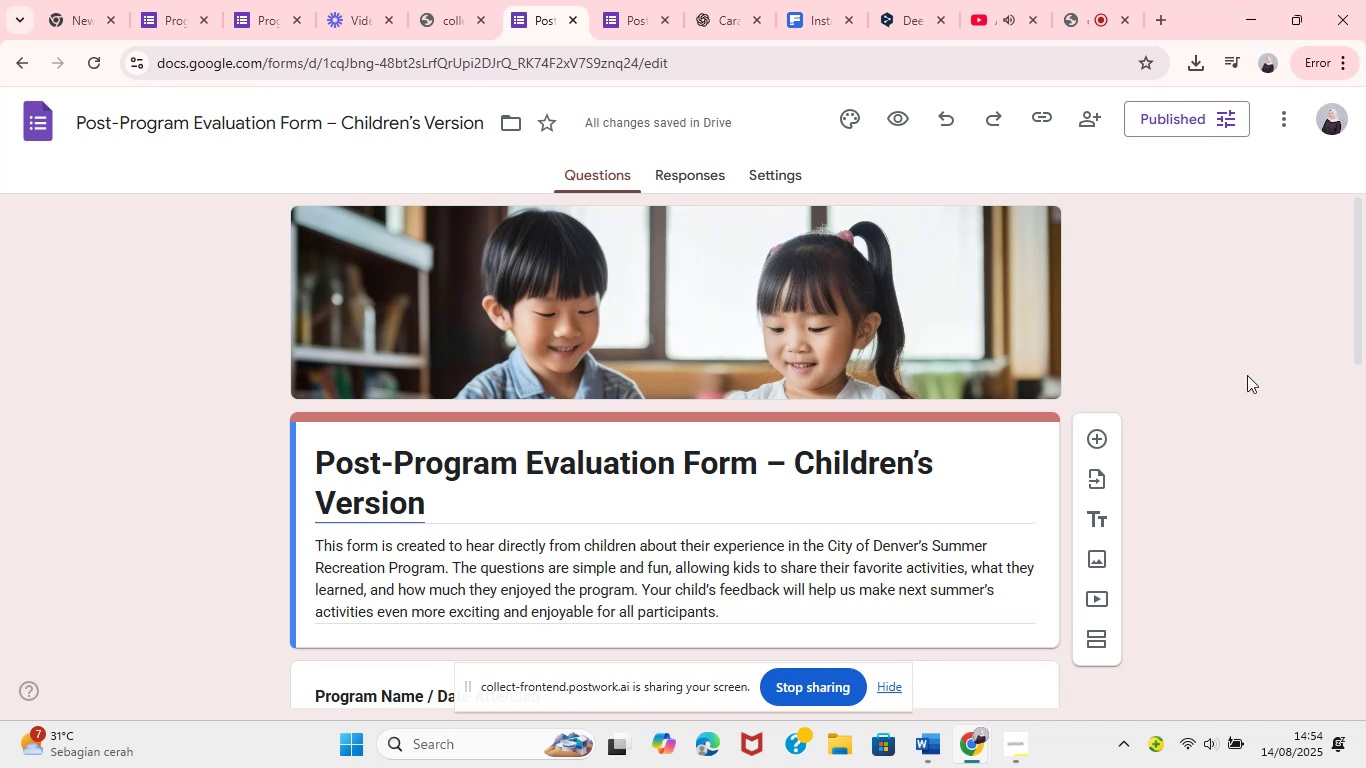 
scroll: coordinate [1247, 375], scroll_direction: down, amount: 4.0
 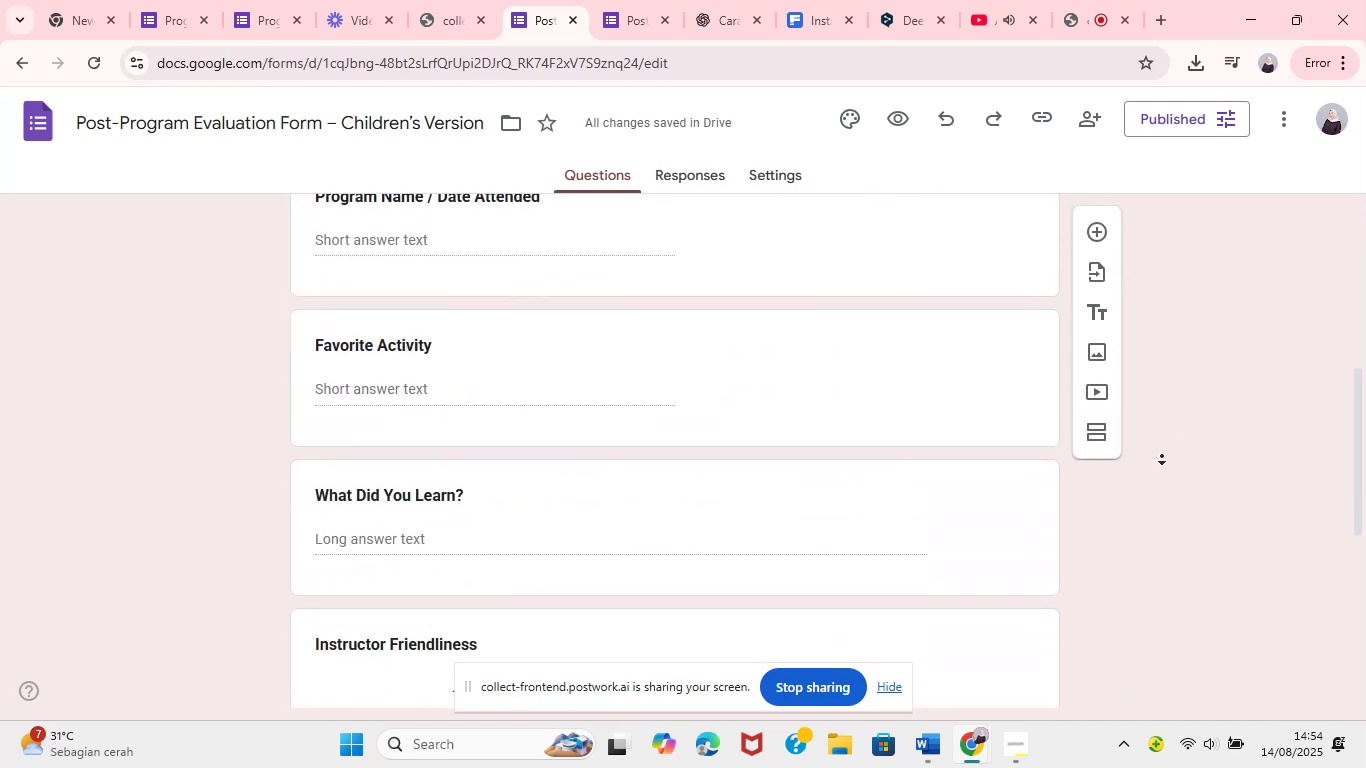 
mouse_move([1028, 671])
 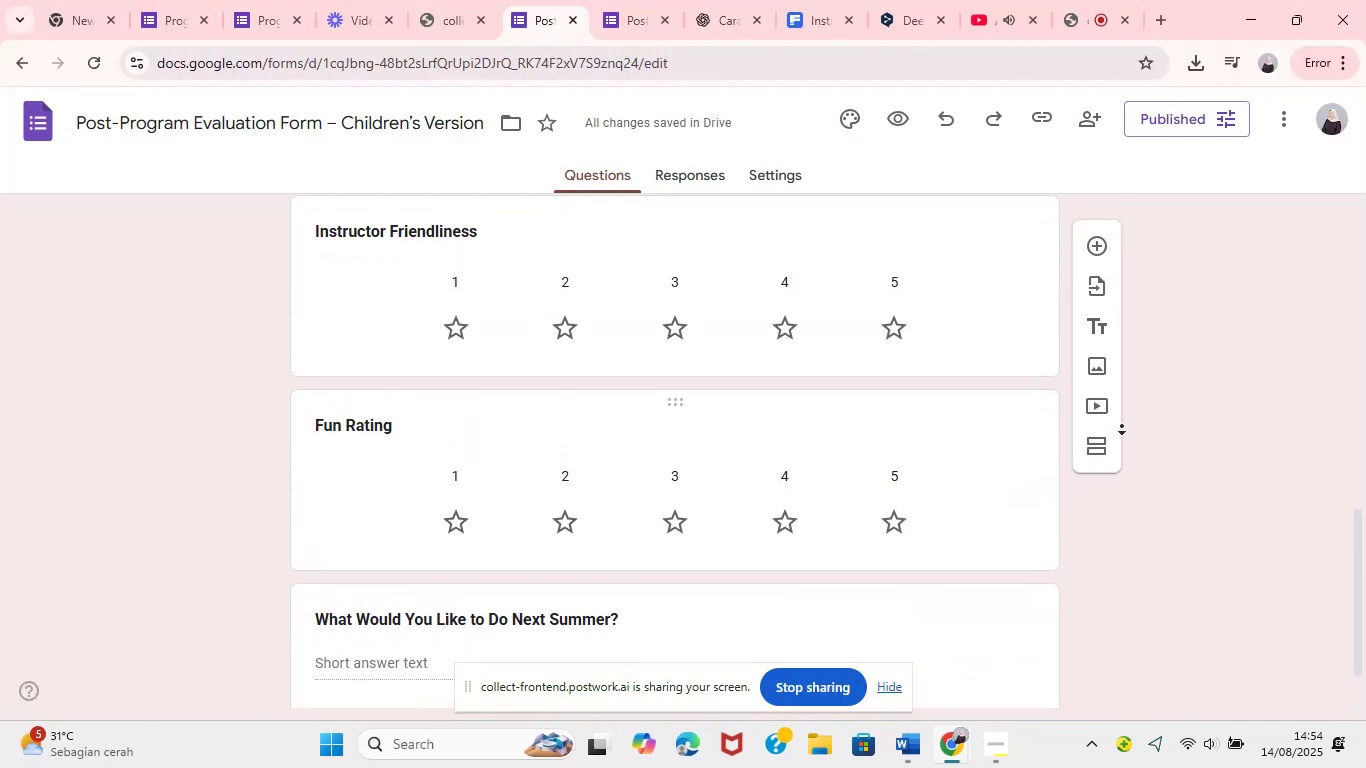 
scroll: coordinate [1207, 489], scroll_direction: up, amount: 160.0
 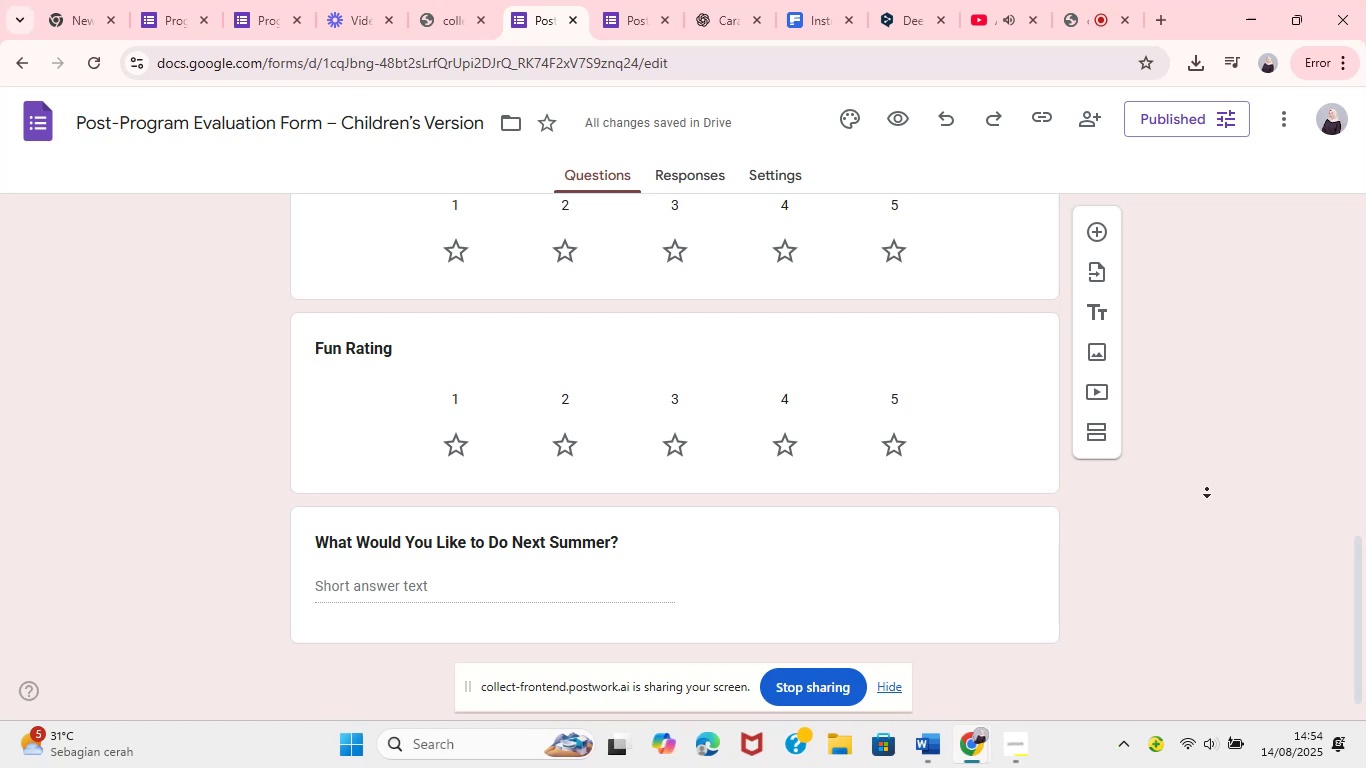 
left_click([1207, 489])
 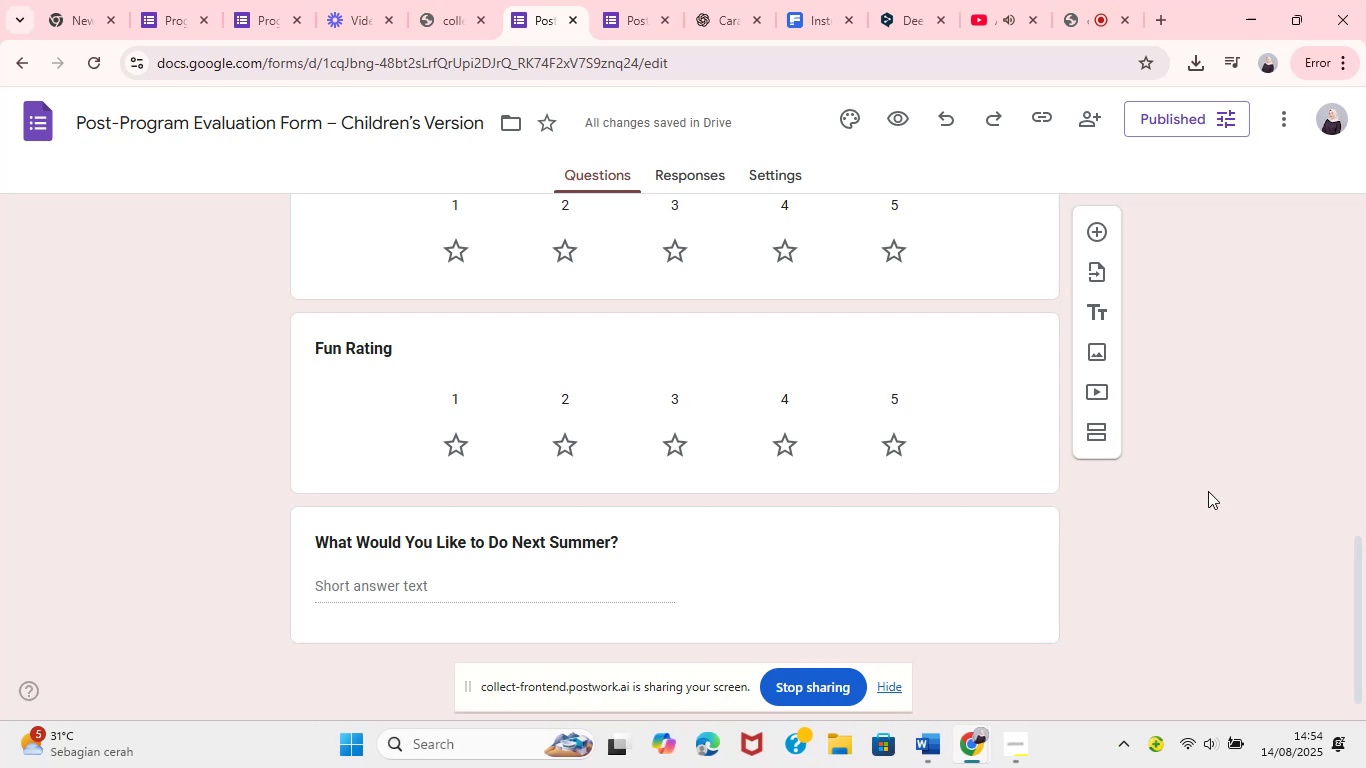 
scroll: coordinate [1219, 495], scroll_direction: down, amount: 48.0
 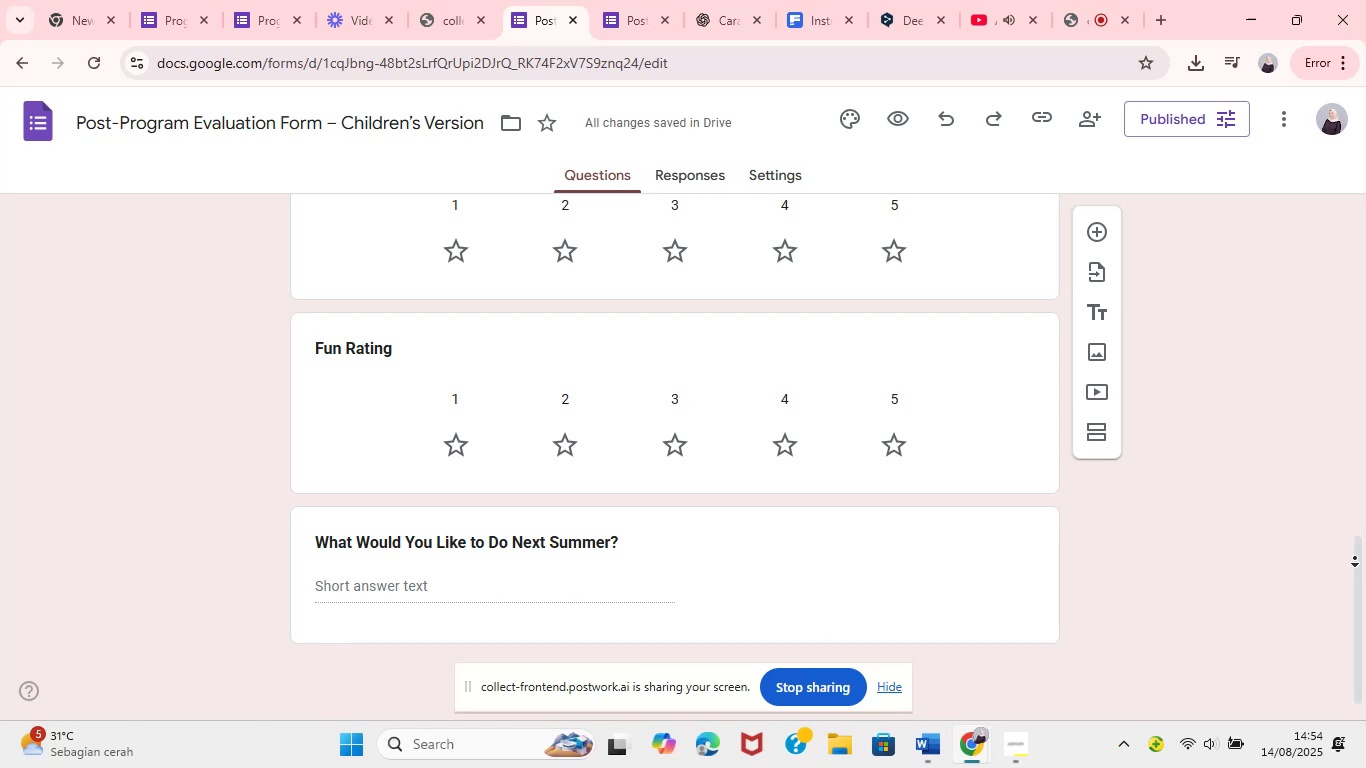 
left_click_drag(start_coordinate=[1365, 597], to_coordinate=[1359, 479])
 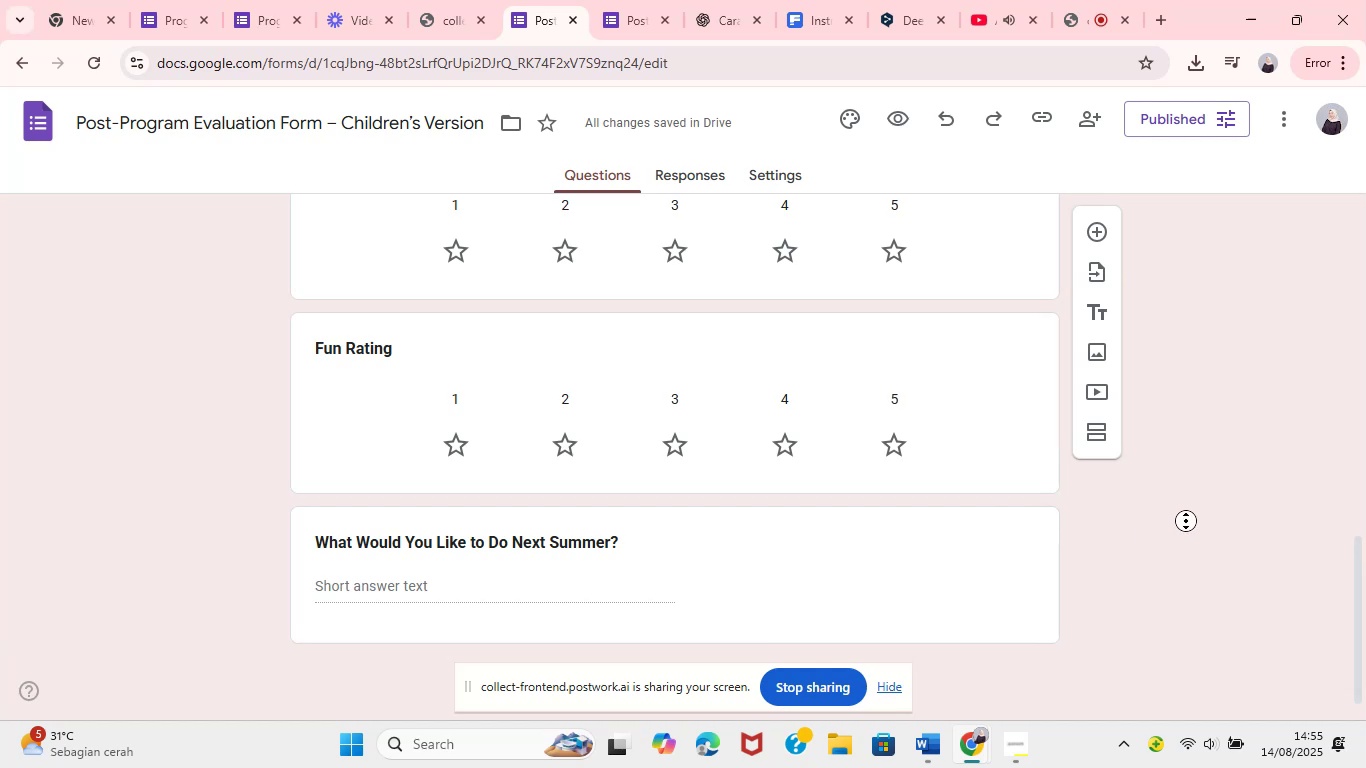 
left_click([1182, 552])
 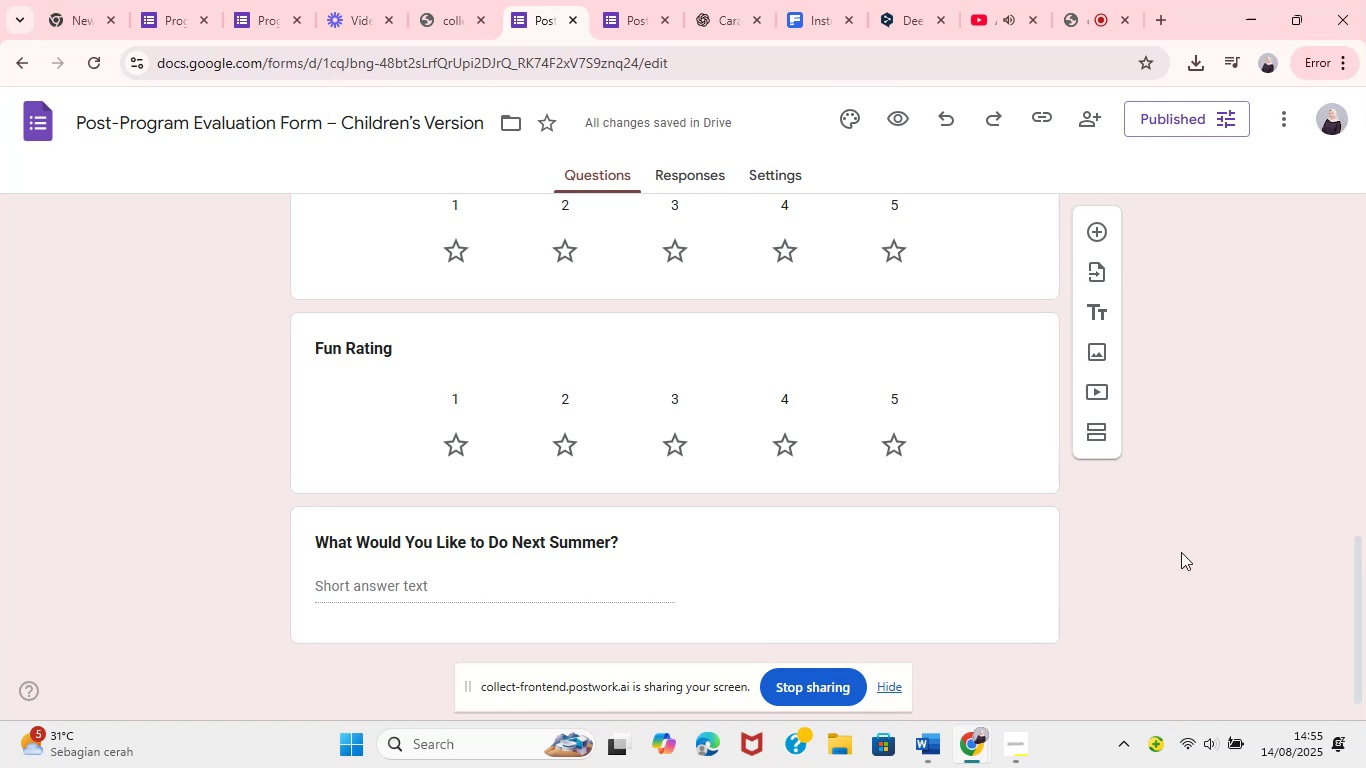 
scroll: coordinate [1197, 550], scroll_direction: down, amount: 1.0
 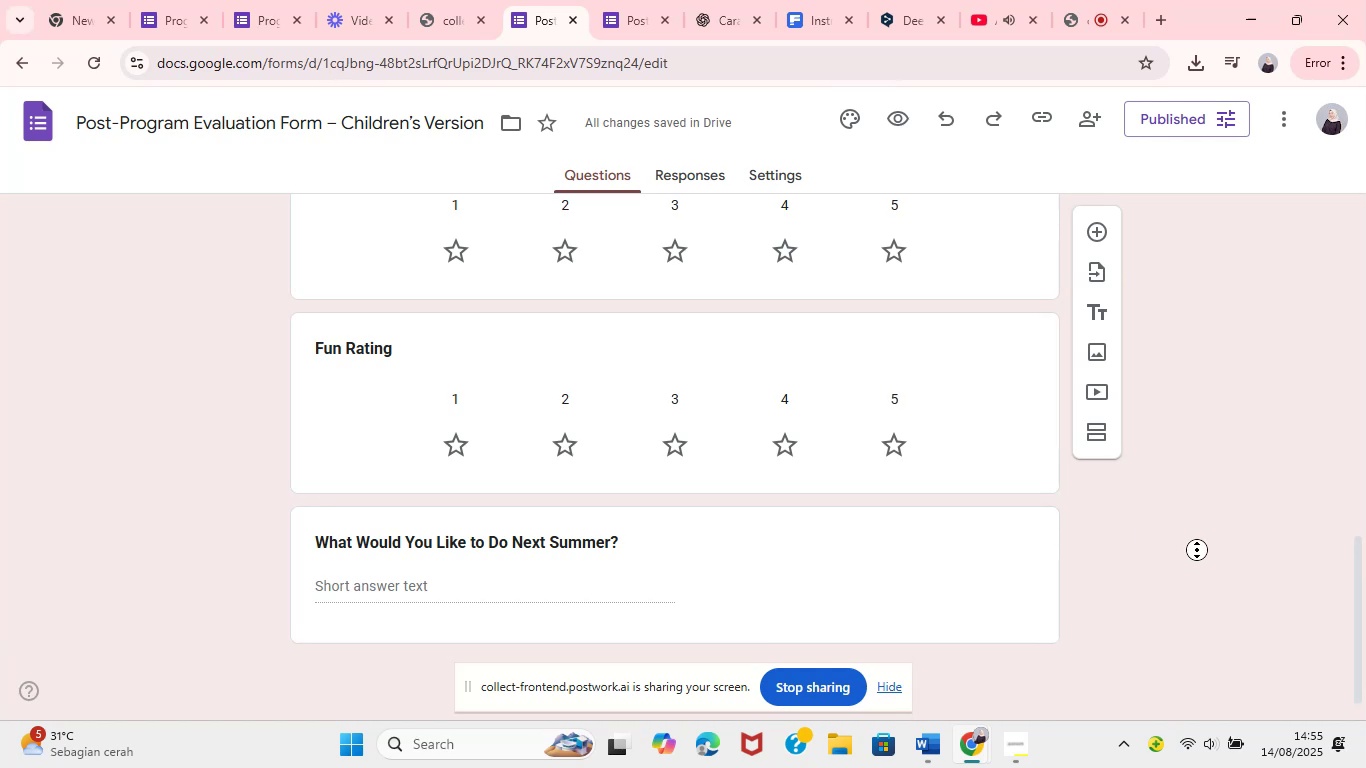 
scroll: coordinate [1197, 550], scroll_direction: up, amount: 1.0
 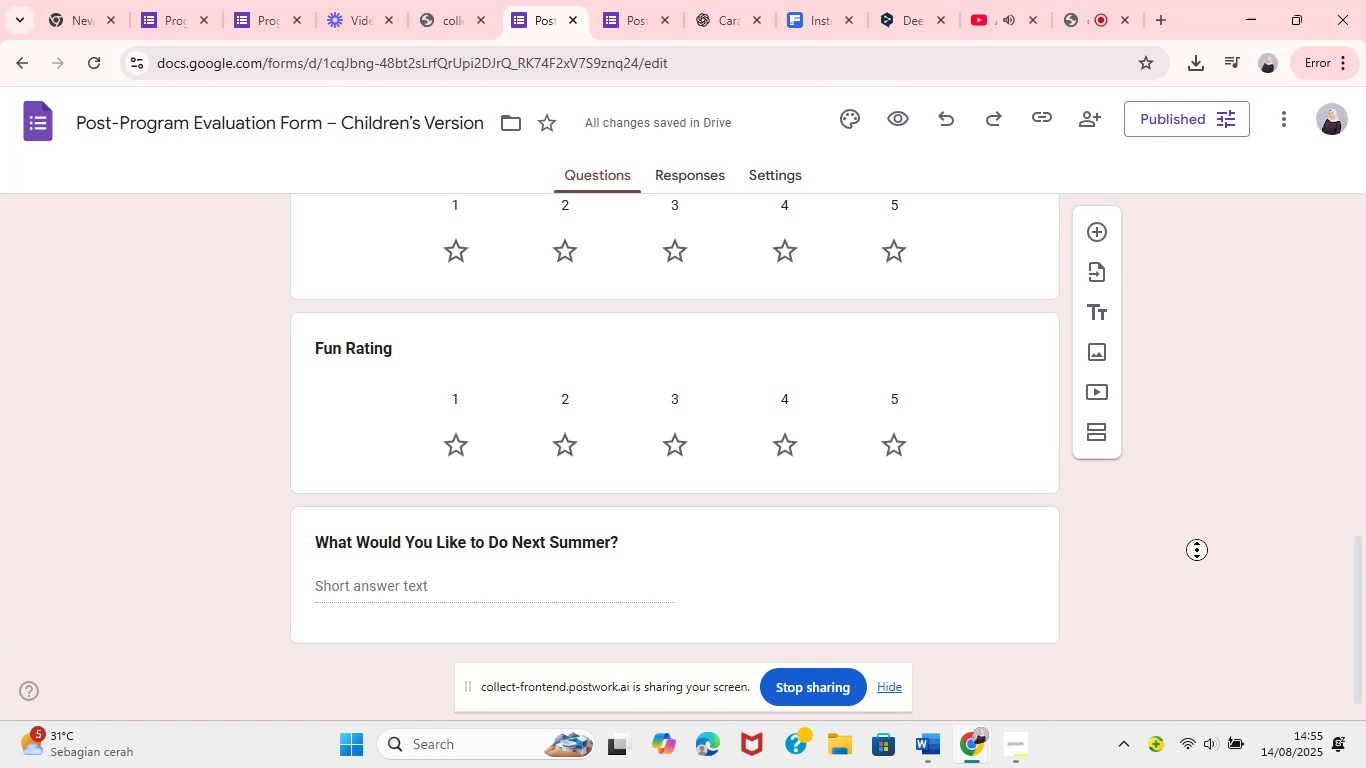 
middle_click([1197, 550])
 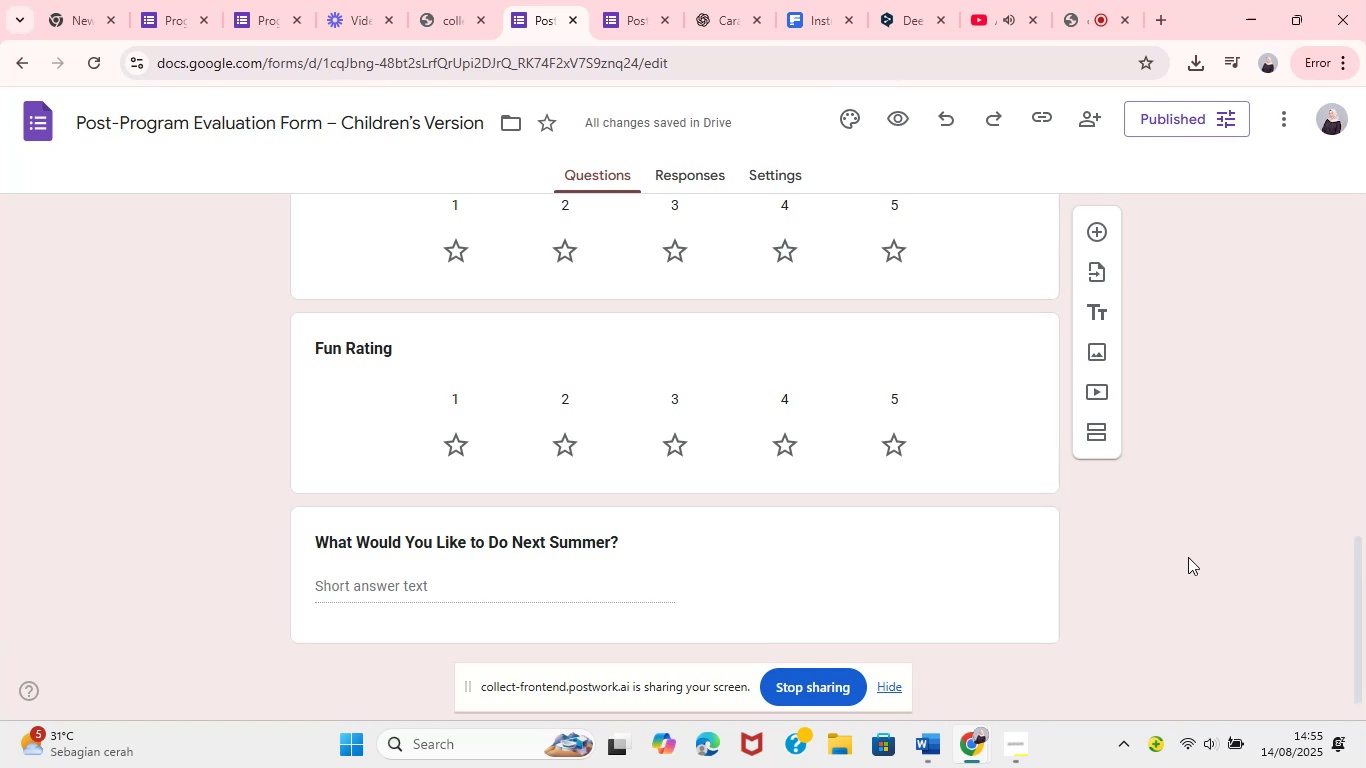 
scroll: coordinate [1197, 575], scroll_direction: up, amount: 25.0
 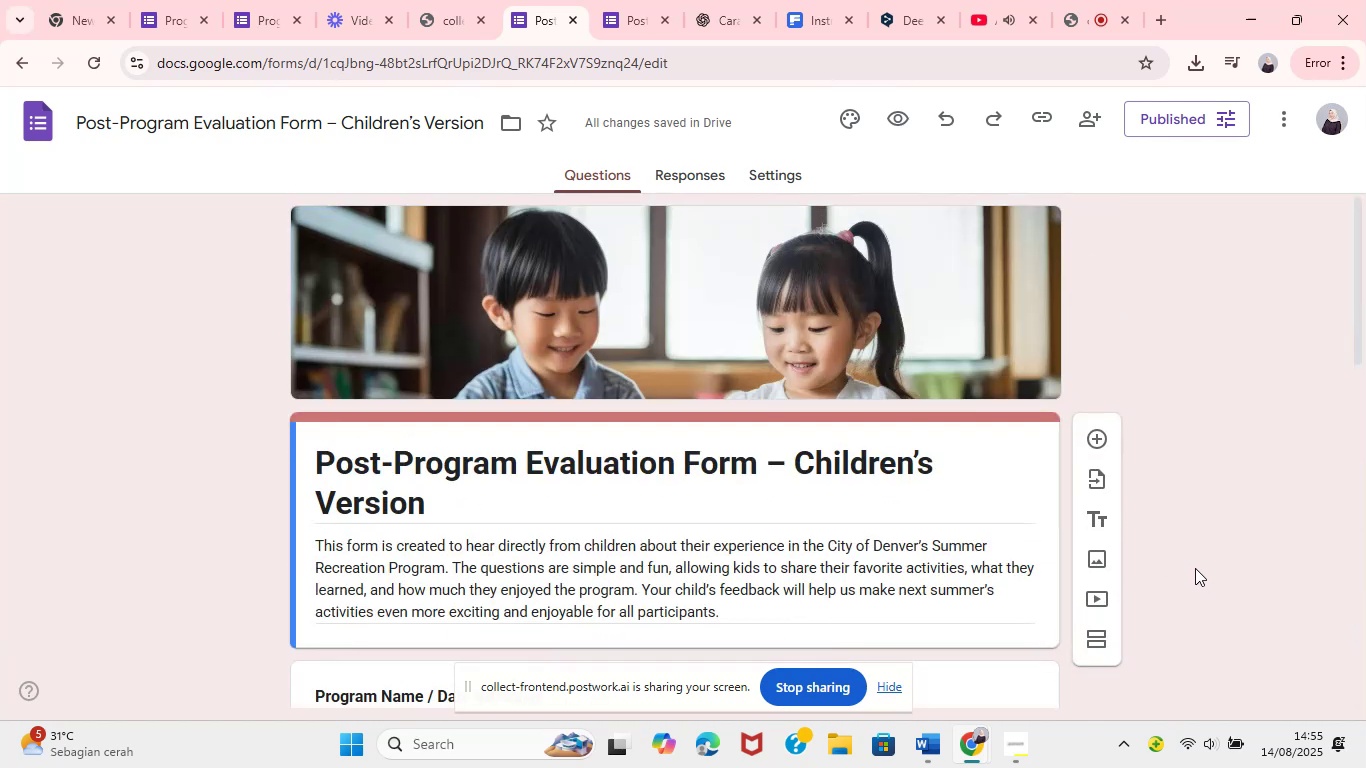 
scroll: coordinate [1195, 569], scroll_direction: down, amount: 5.0
 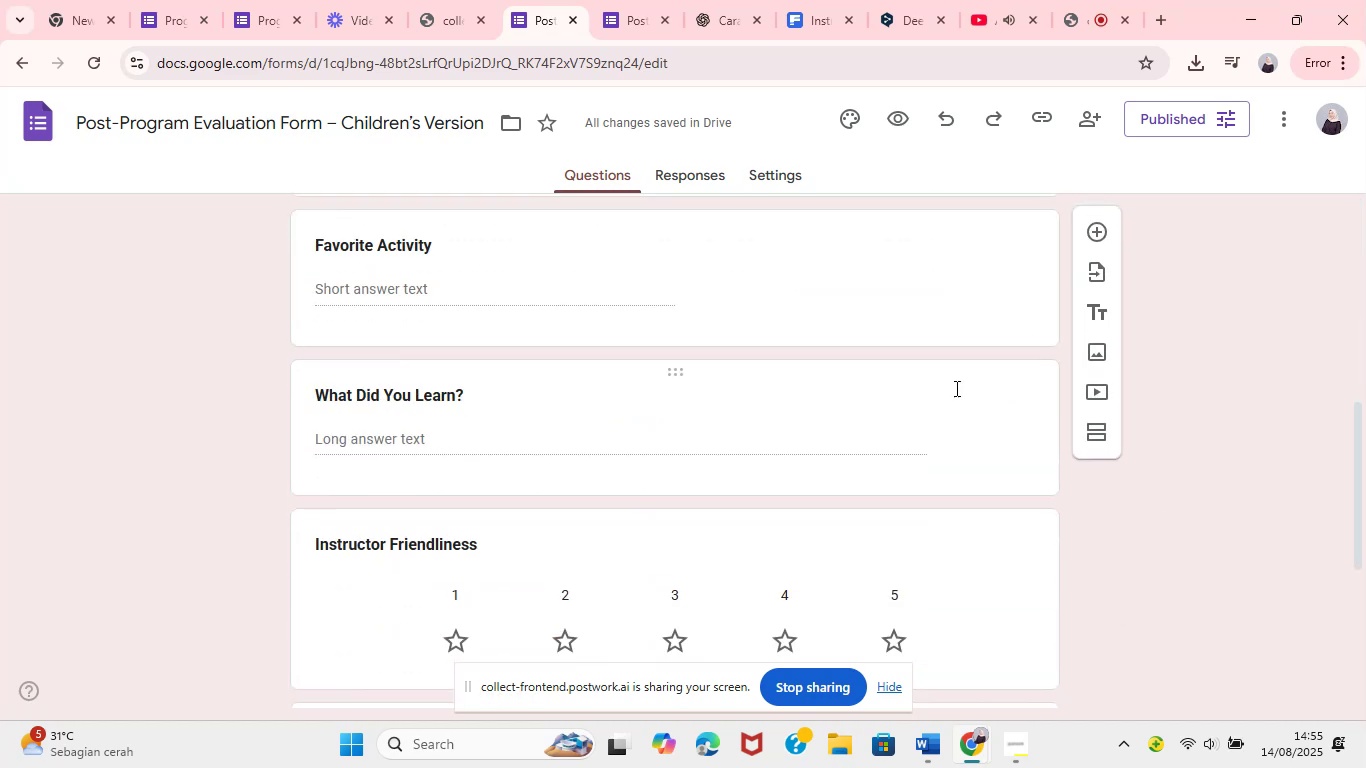 
mouse_move([132, 0])
 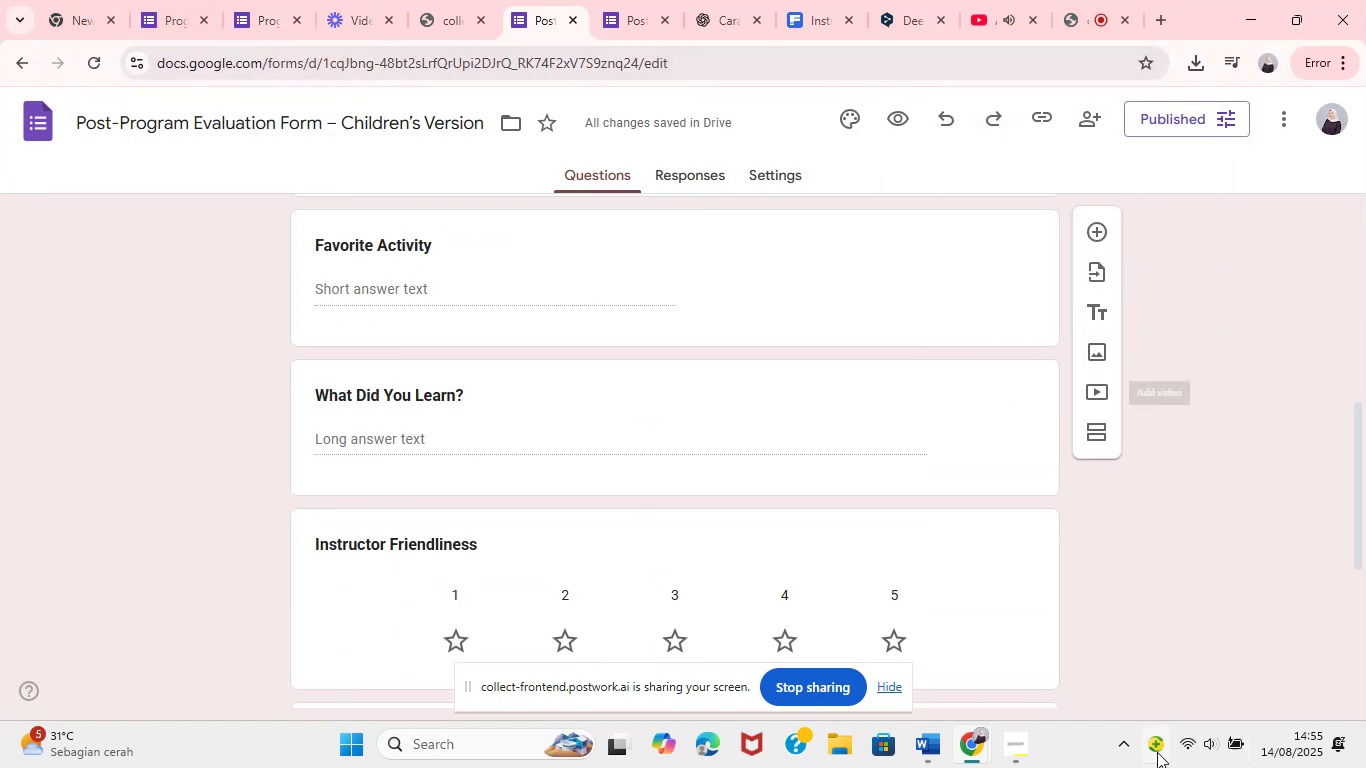 
left_click([1098, 0])
 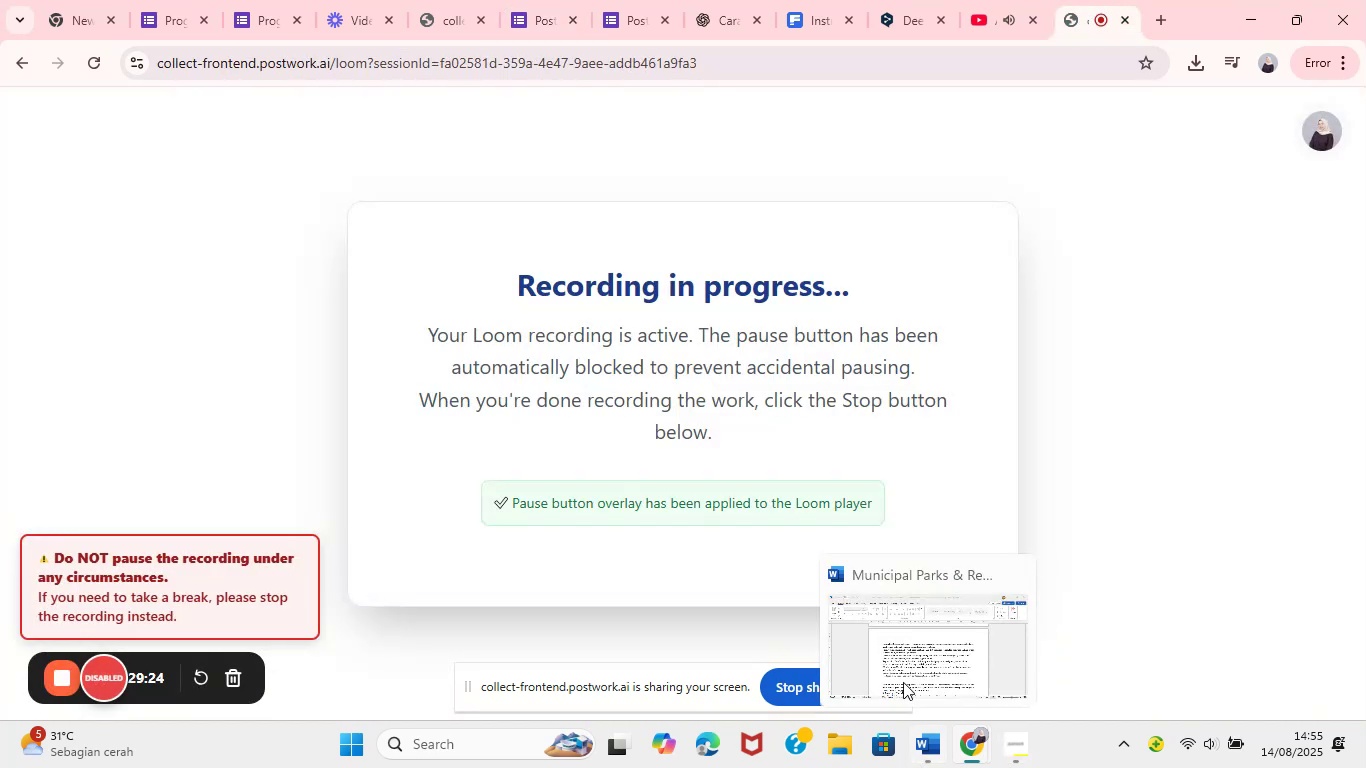 
wait(7.63)
 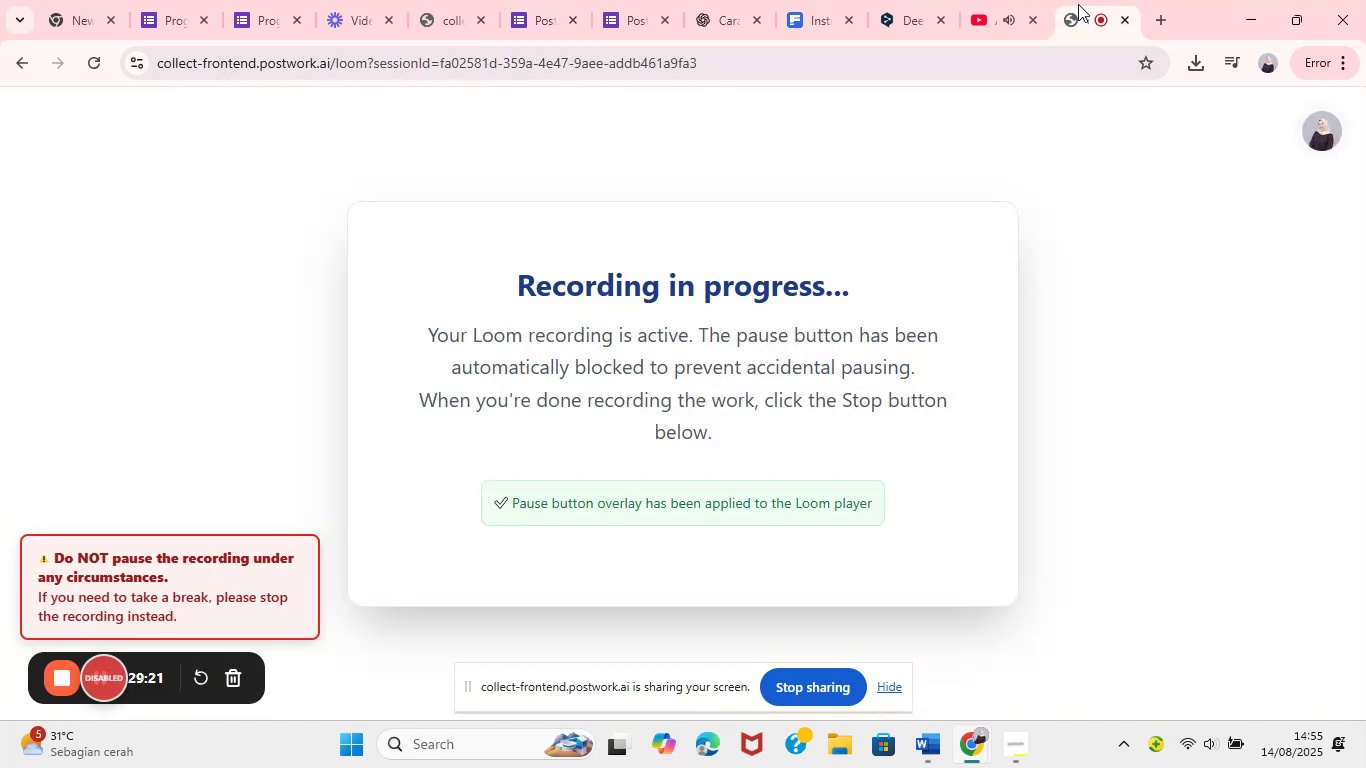 
left_click_drag(start_coordinate=[1361, 587], to_coordinate=[1352, 609])
 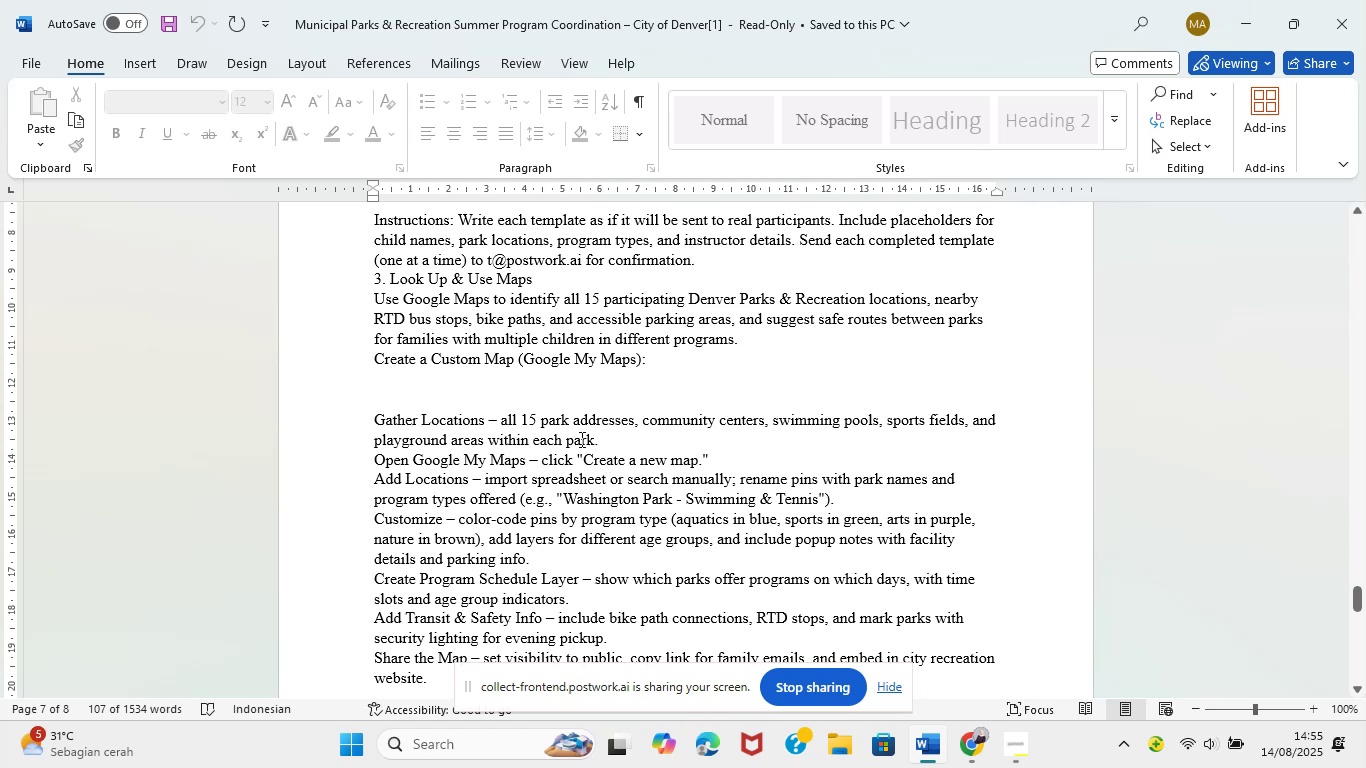 
left_click_drag(start_coordinate=[369, 290], to_coordinate=[487, 638])
 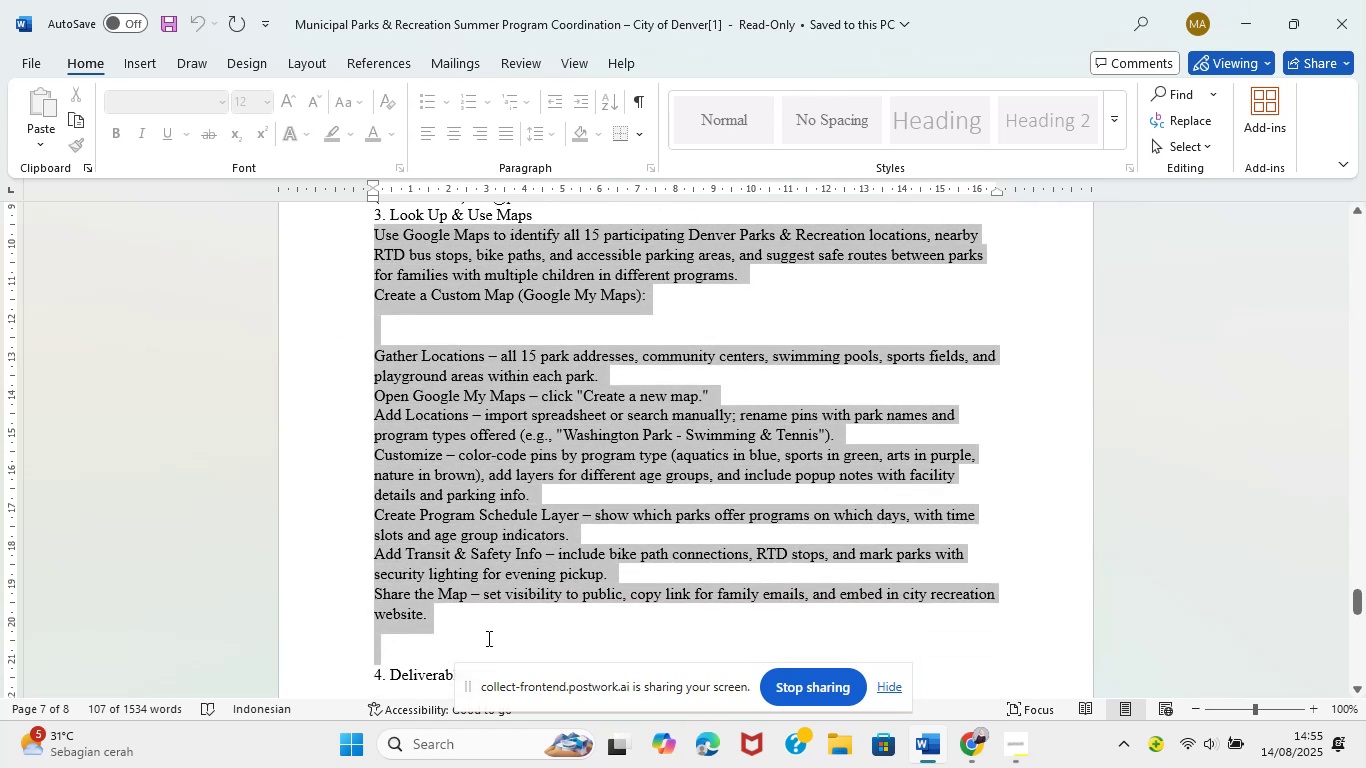 
key(Control+C)
 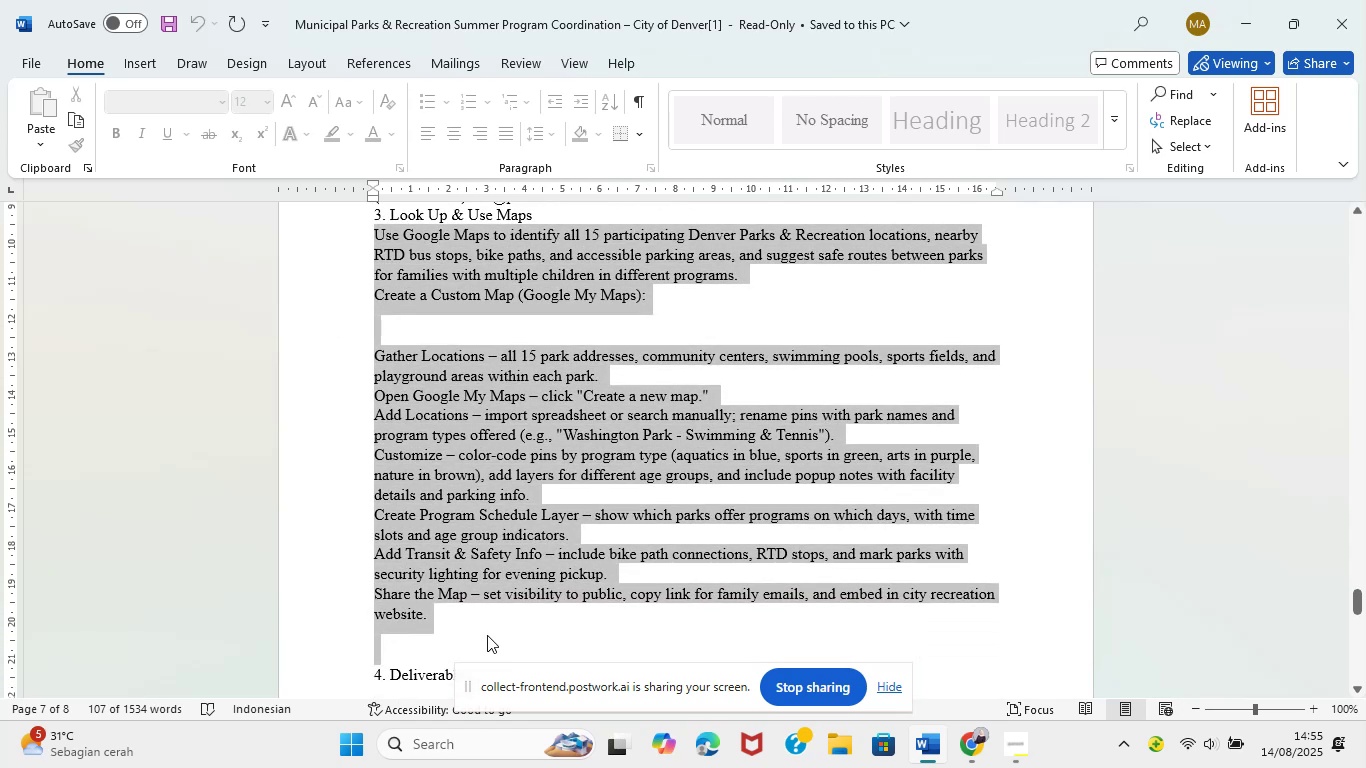 
key(Control+C)
 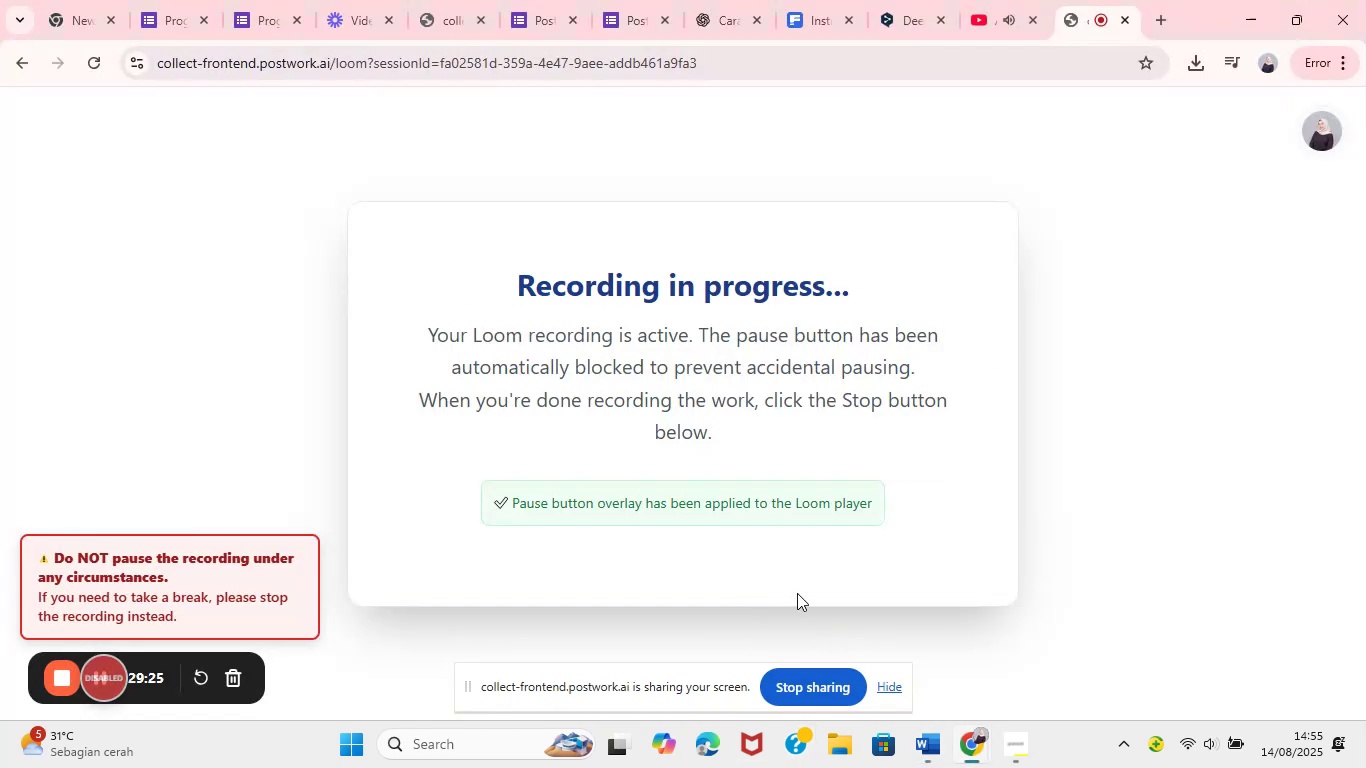 
left_click([888, 0])
 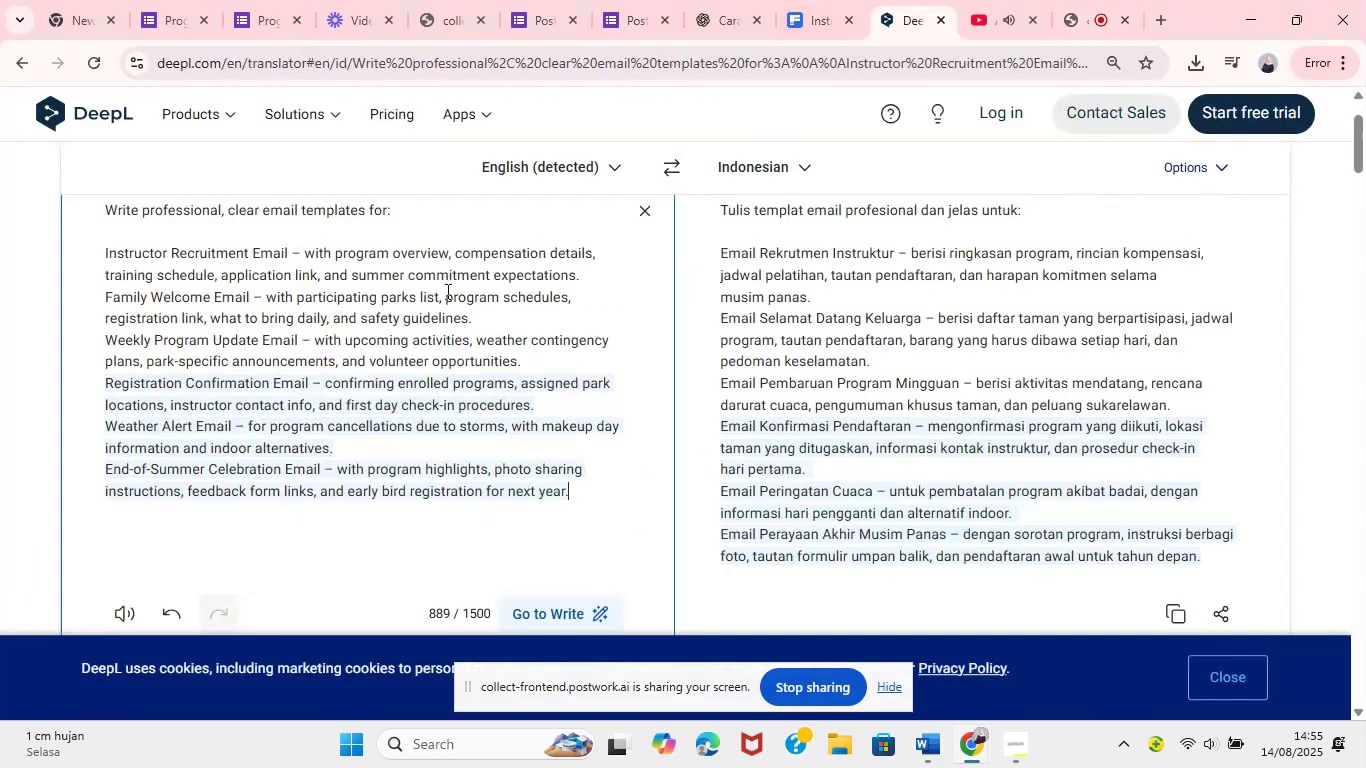 
left_click([403, 311])
 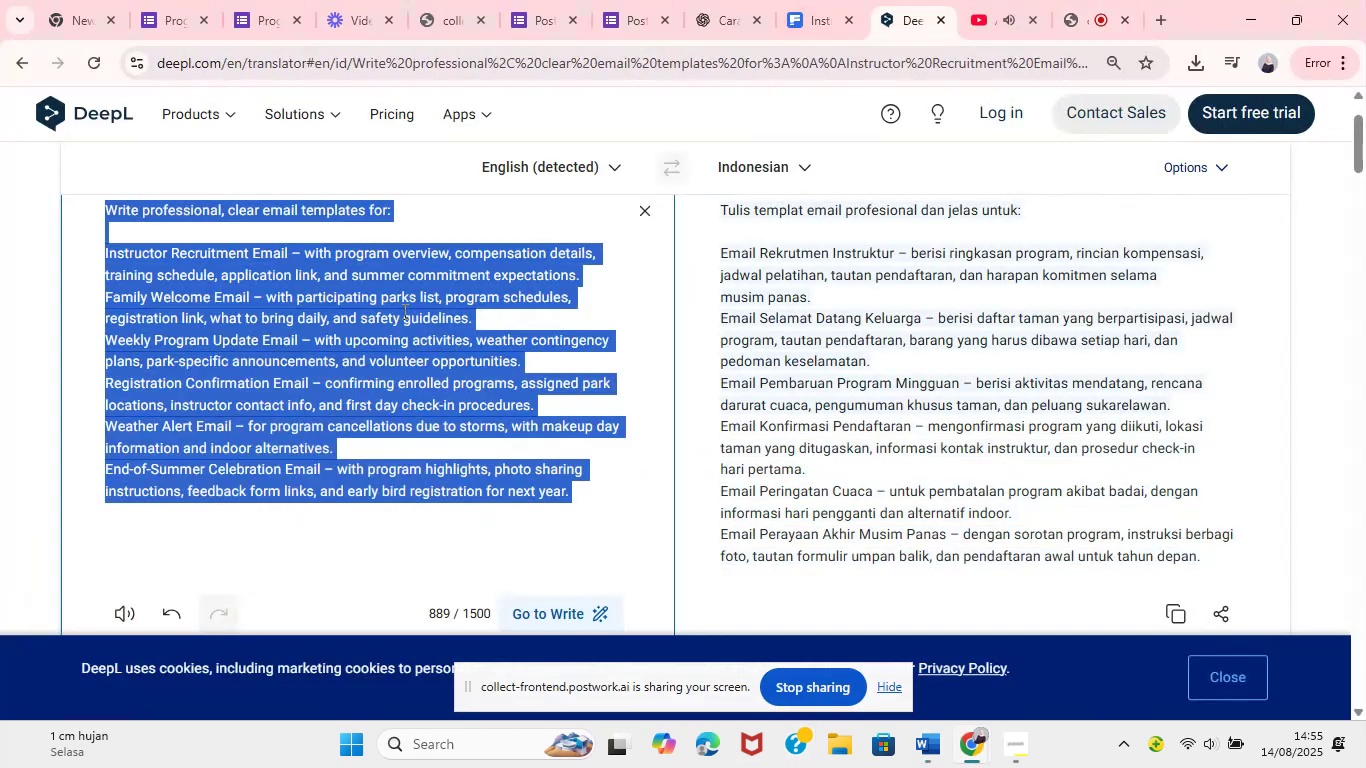 
key(Control+ControlLeft)
 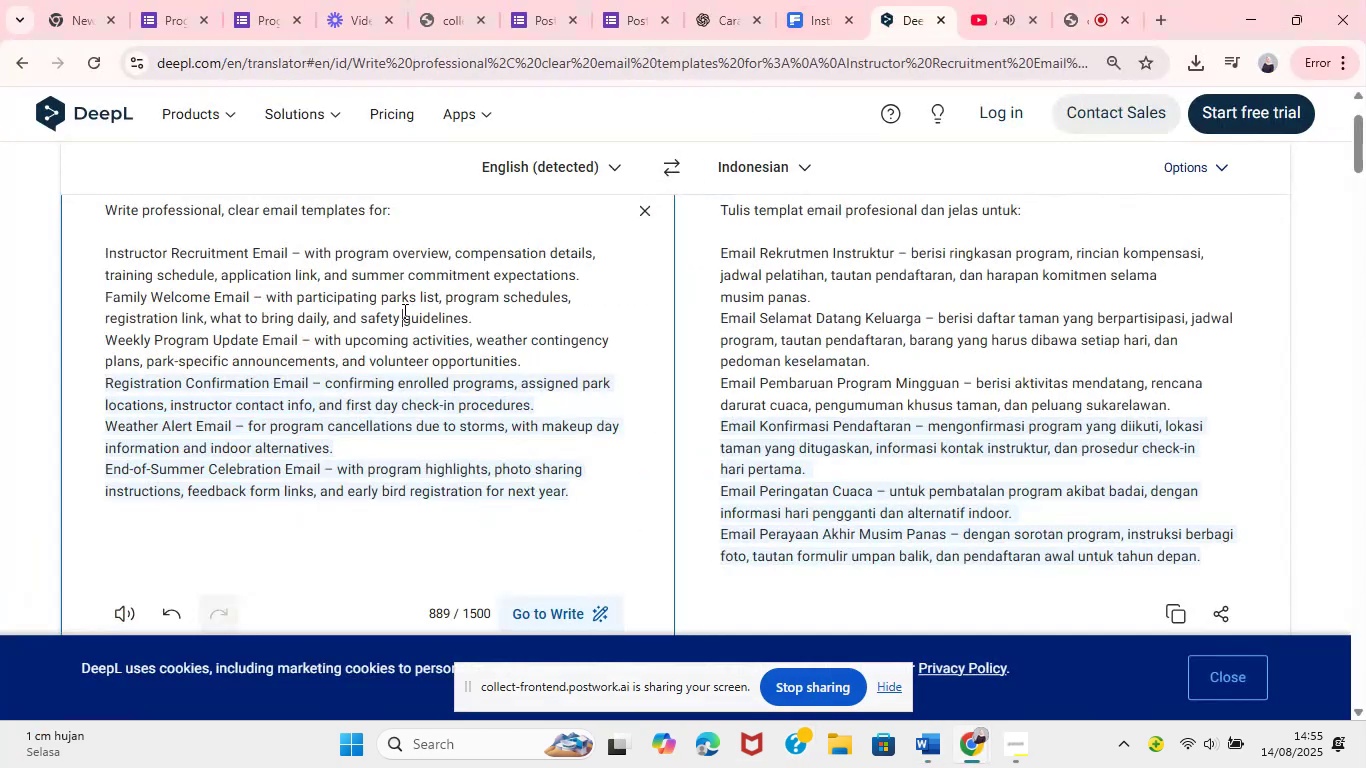 
hold_key(key=ControlLeft, duration=1.1)
 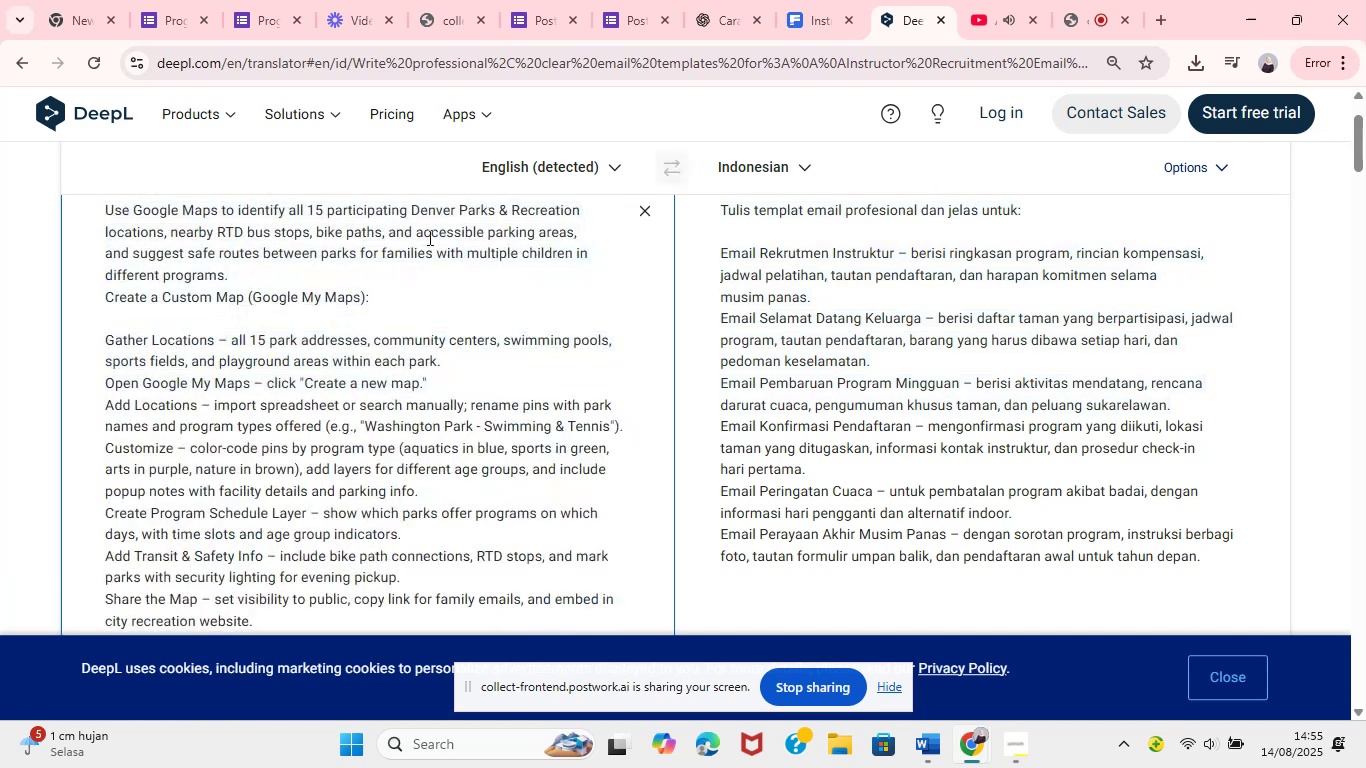 
hold_key(key=V, duration=0.89)
 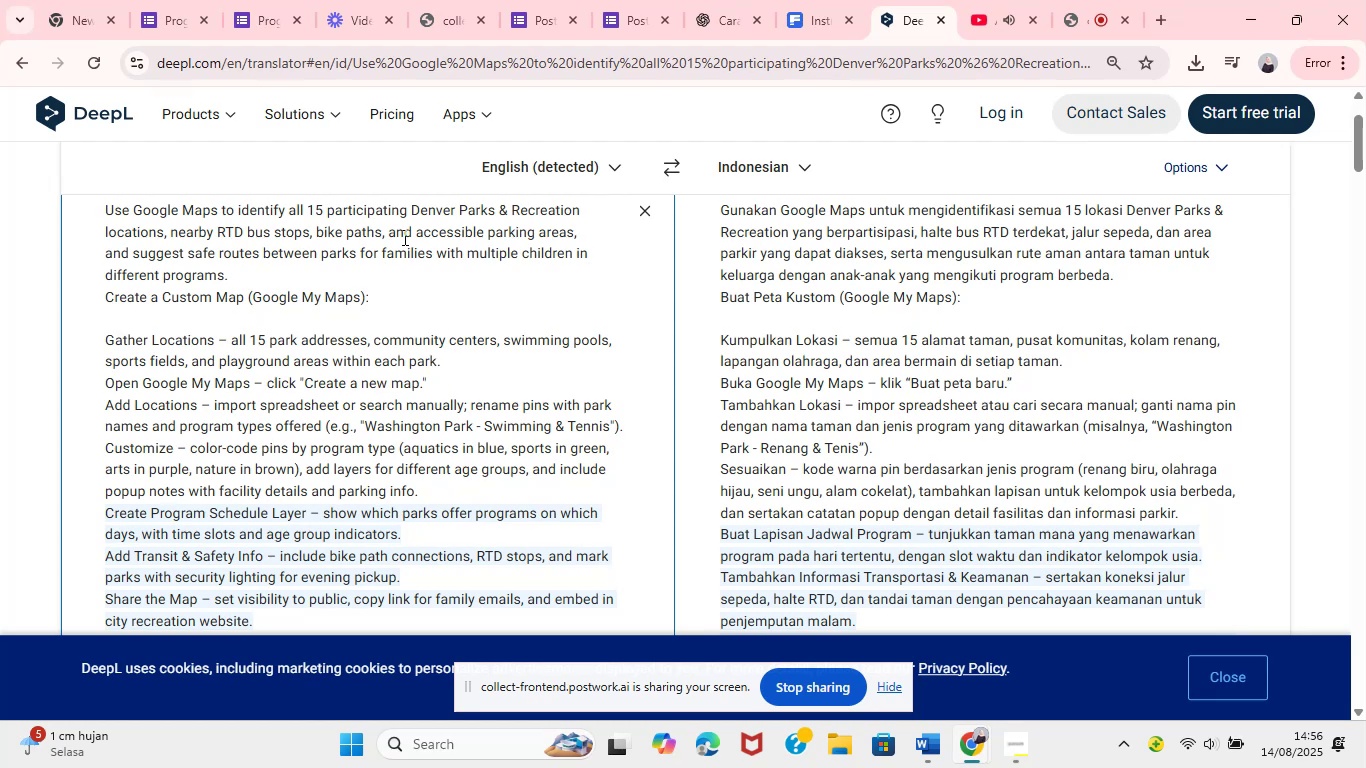 
wait(65.56)
 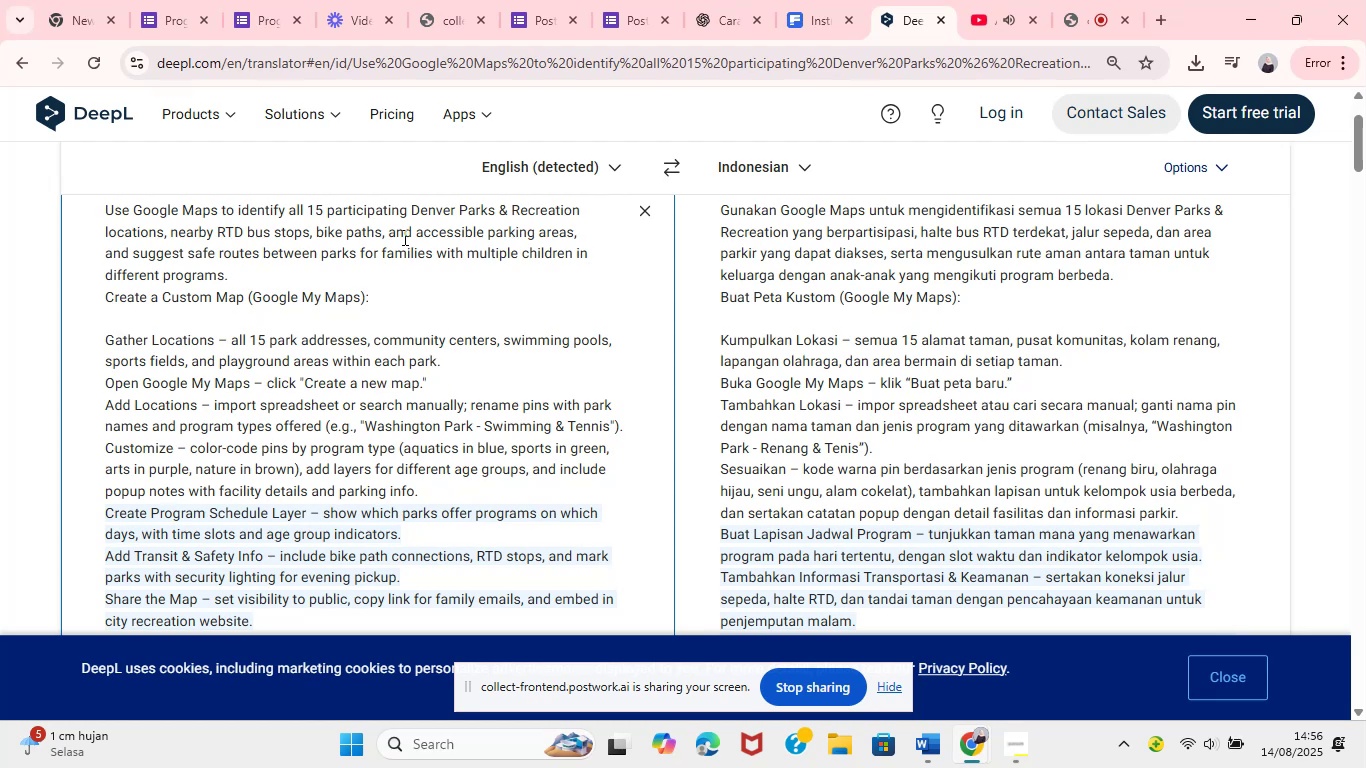 
left_click_drag(start_coordinate=[1364, 152], to_coordinate=[1365, 132])
 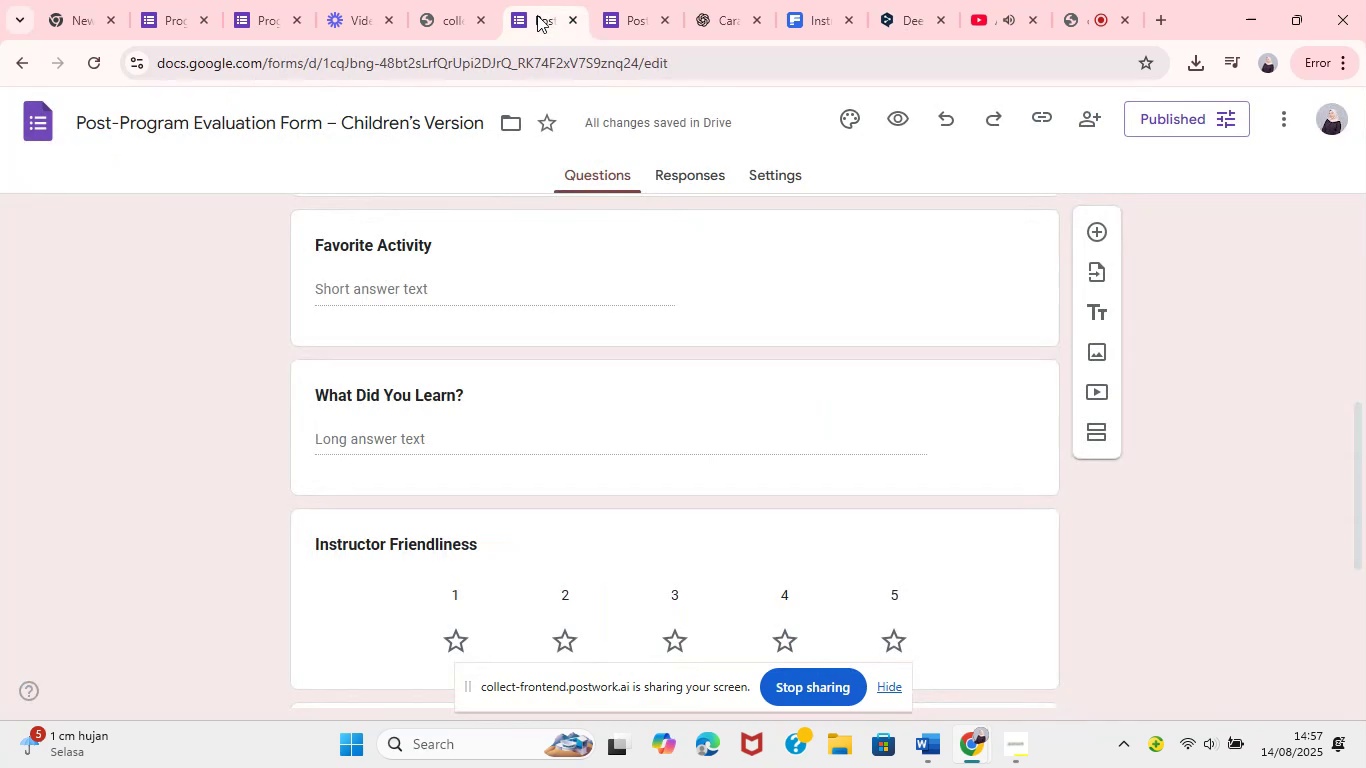 
key(MediaTrackNext)
 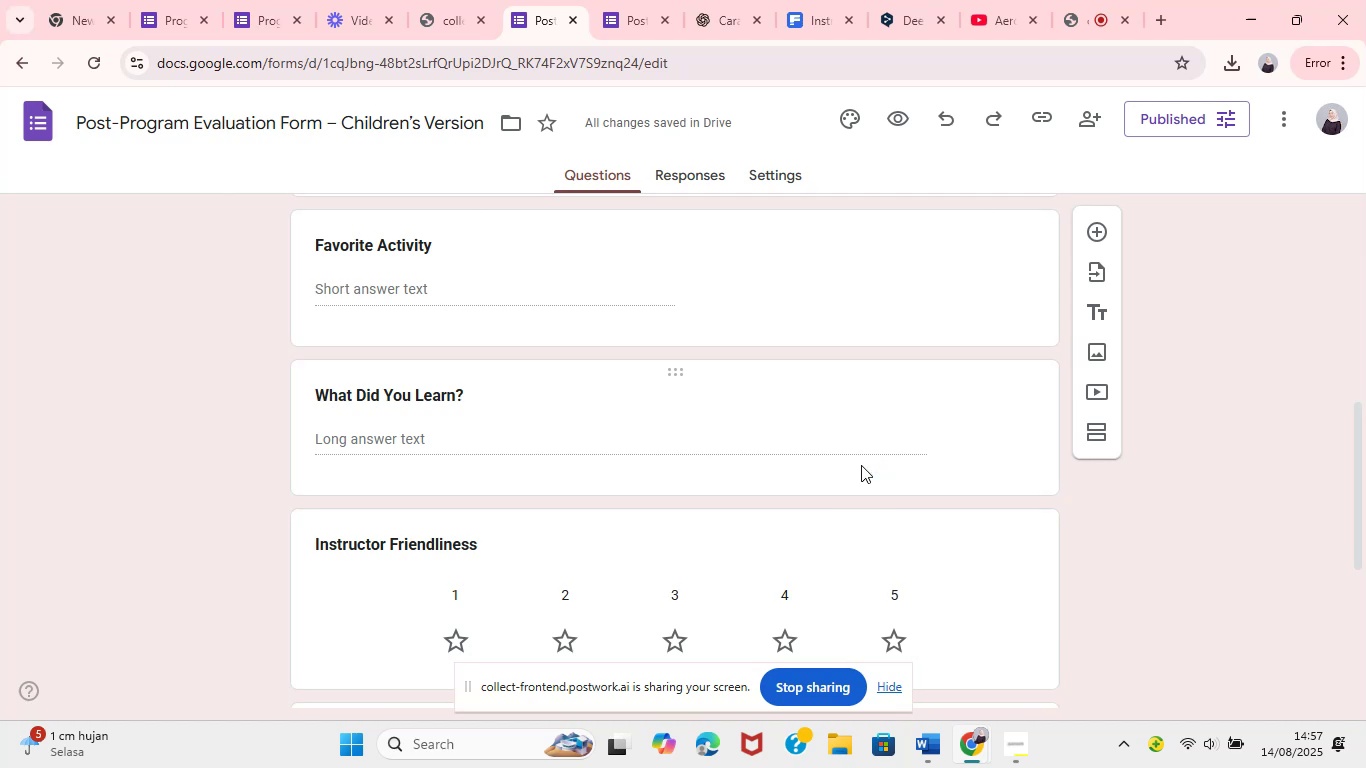 
wait(19.43)
 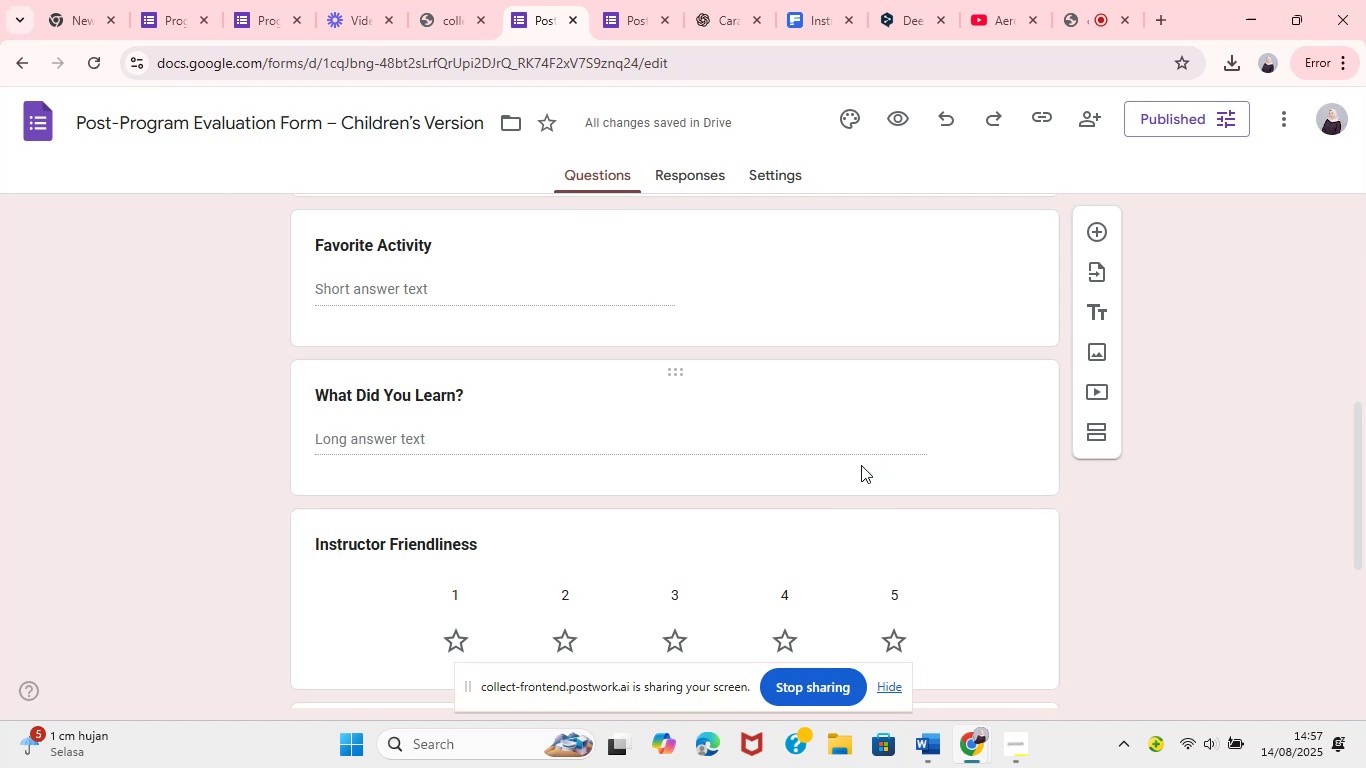 
hold_key(key=MediaTrackNext, duration=0.34)
 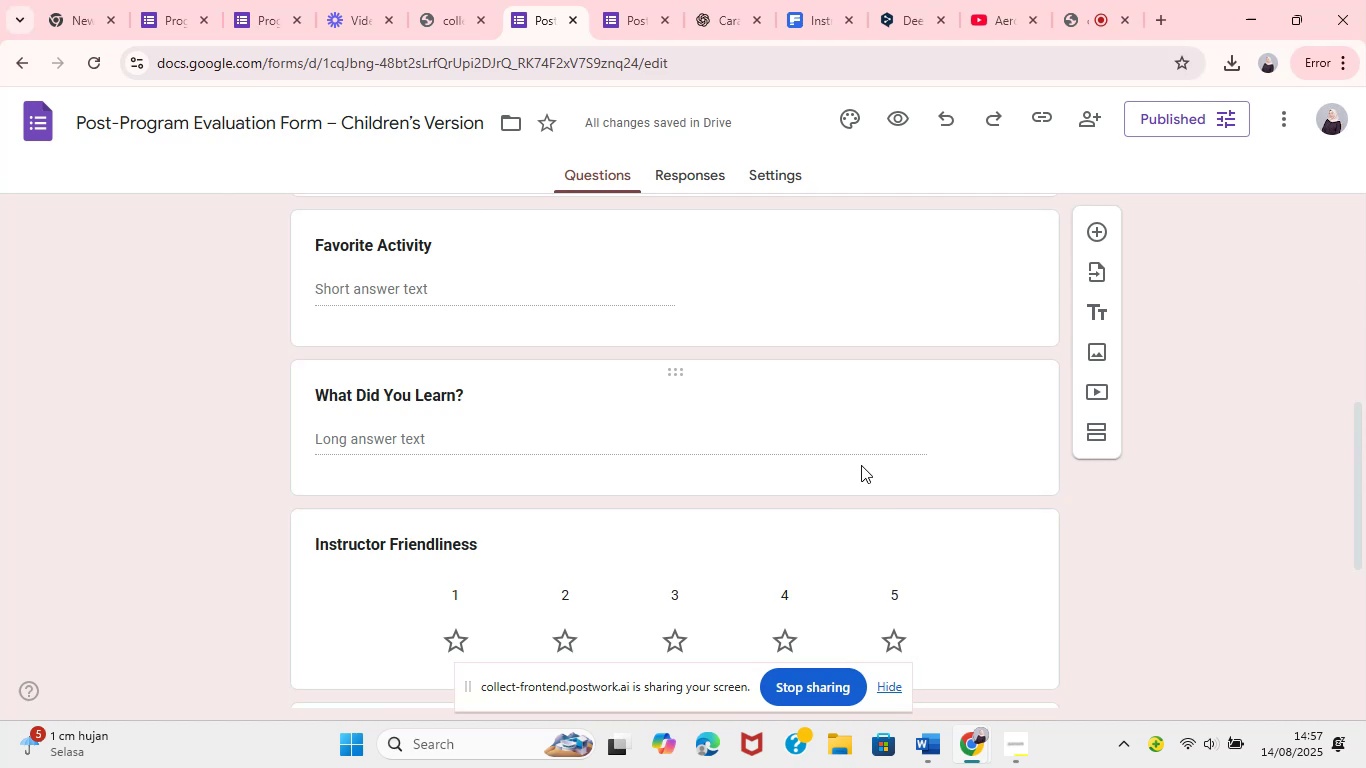 
wait(5.29)
 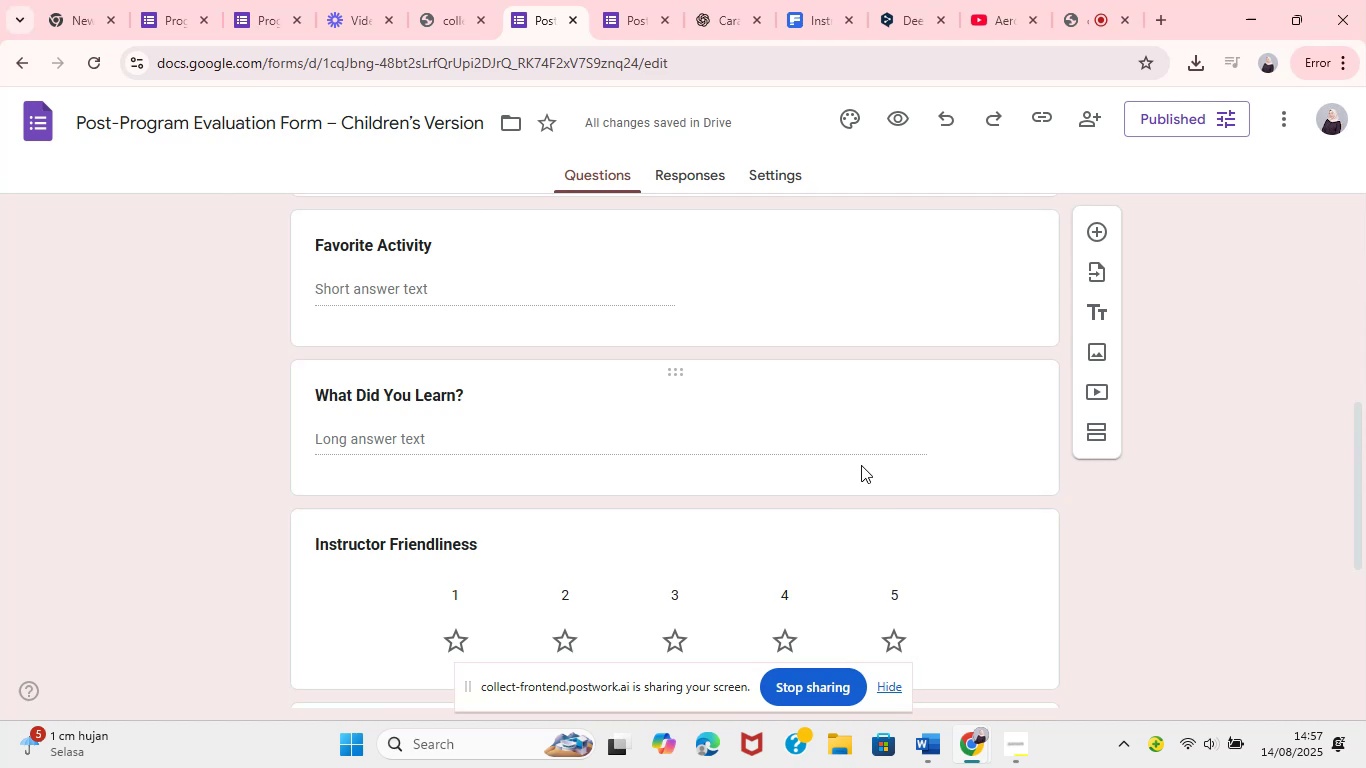 
left_click([1112, 0])
 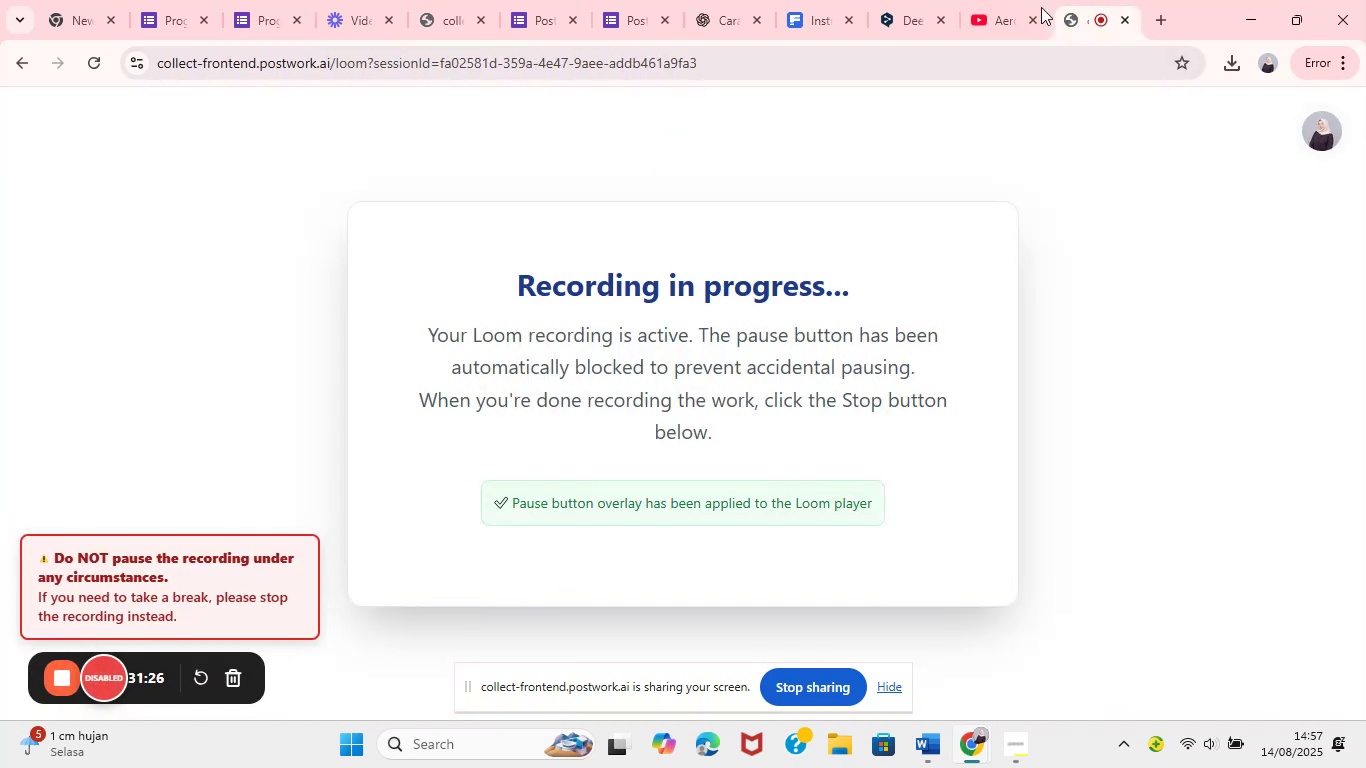 
mouse_move([951, 727])
 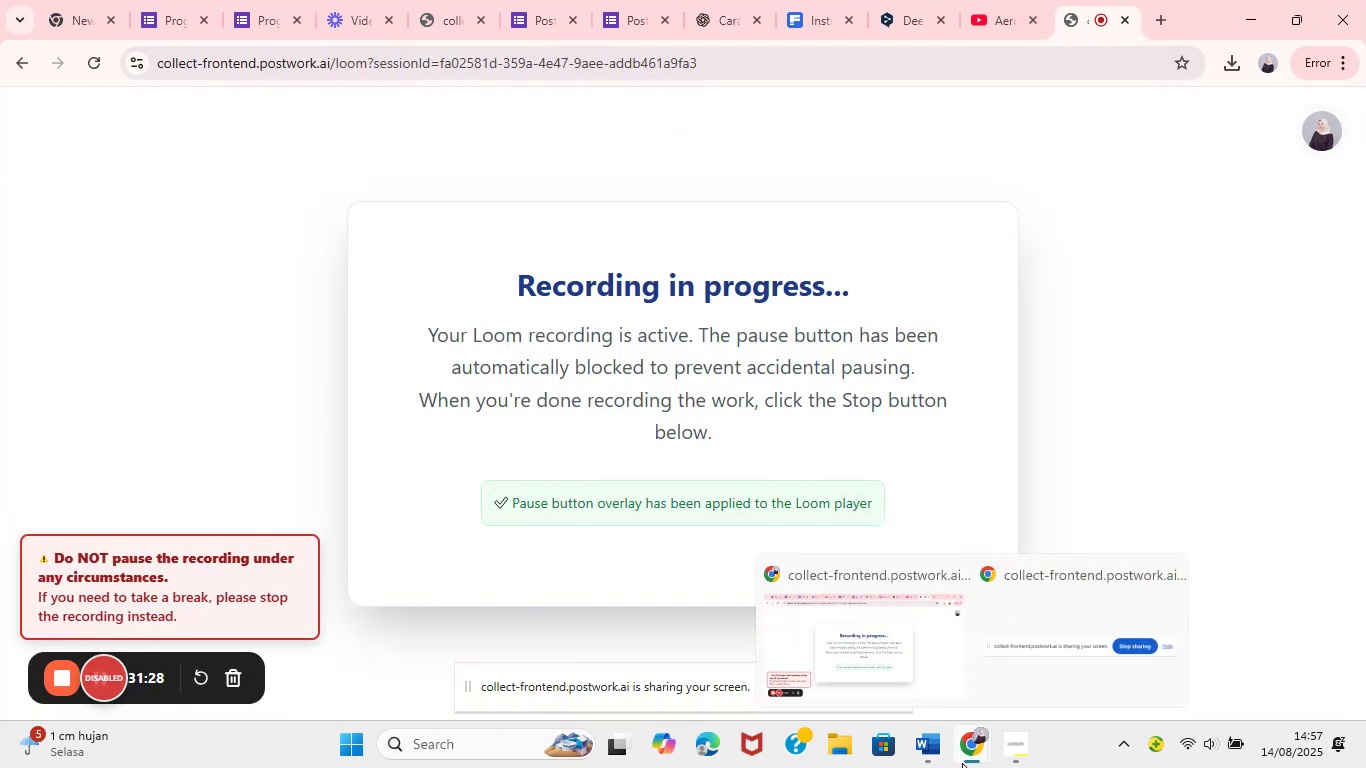 
left_click([917, 651])
 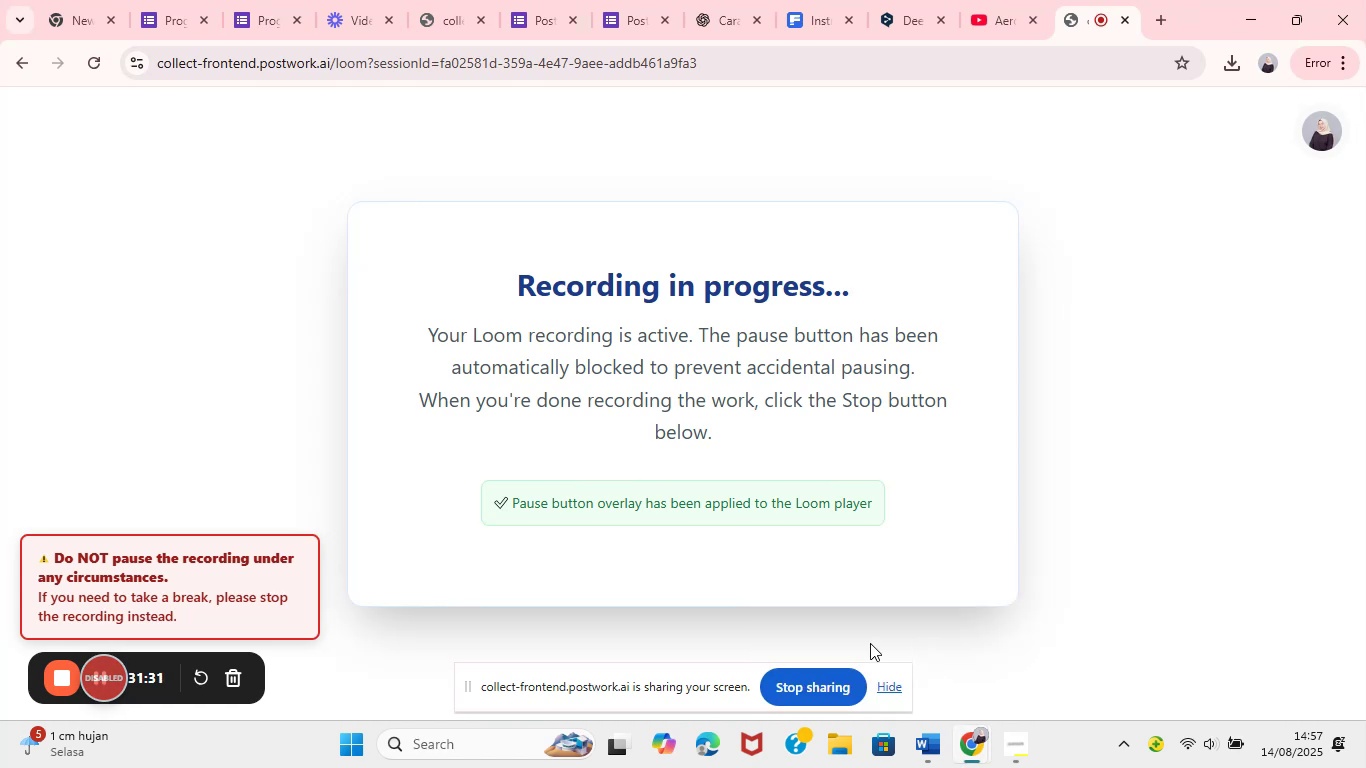 
left_click([529, 1])
 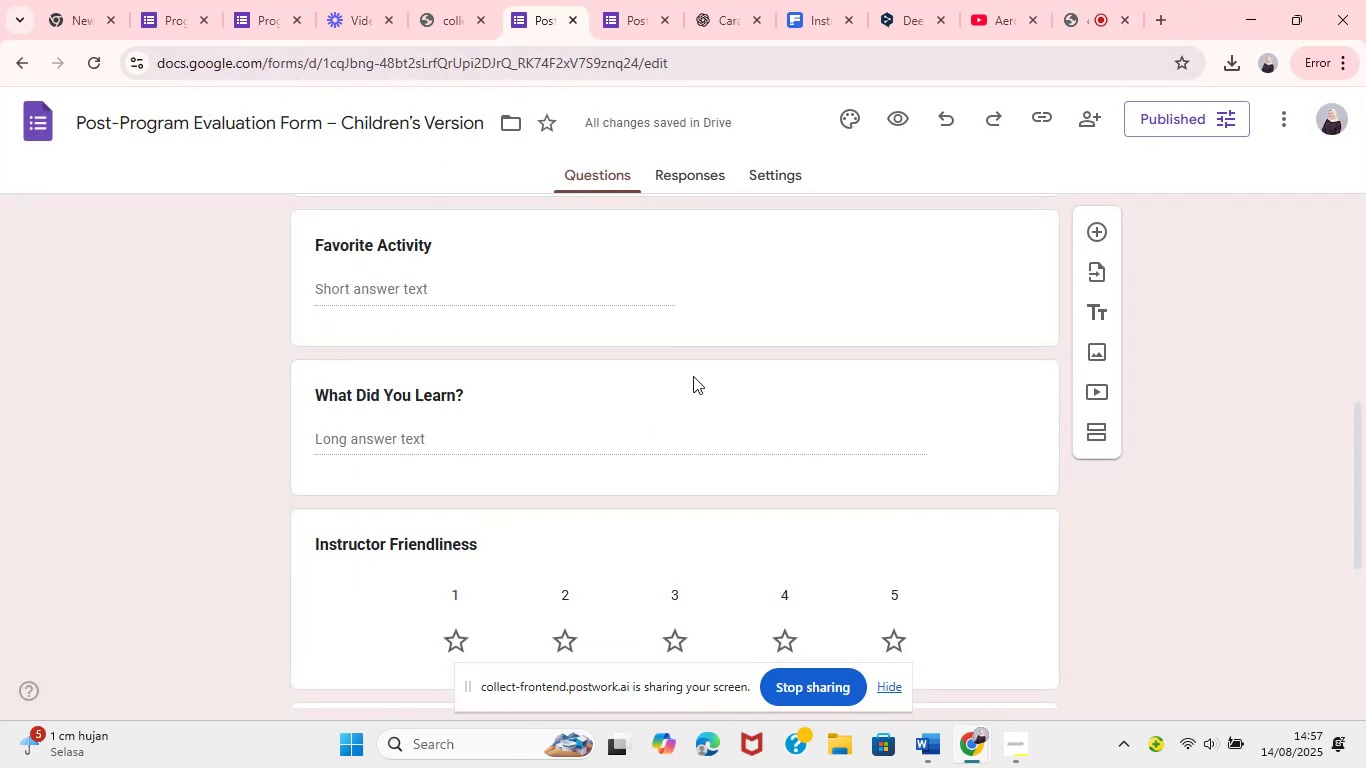 
scroll: coordinate [677, 455], scroll_direction: down, amount: 17.0
 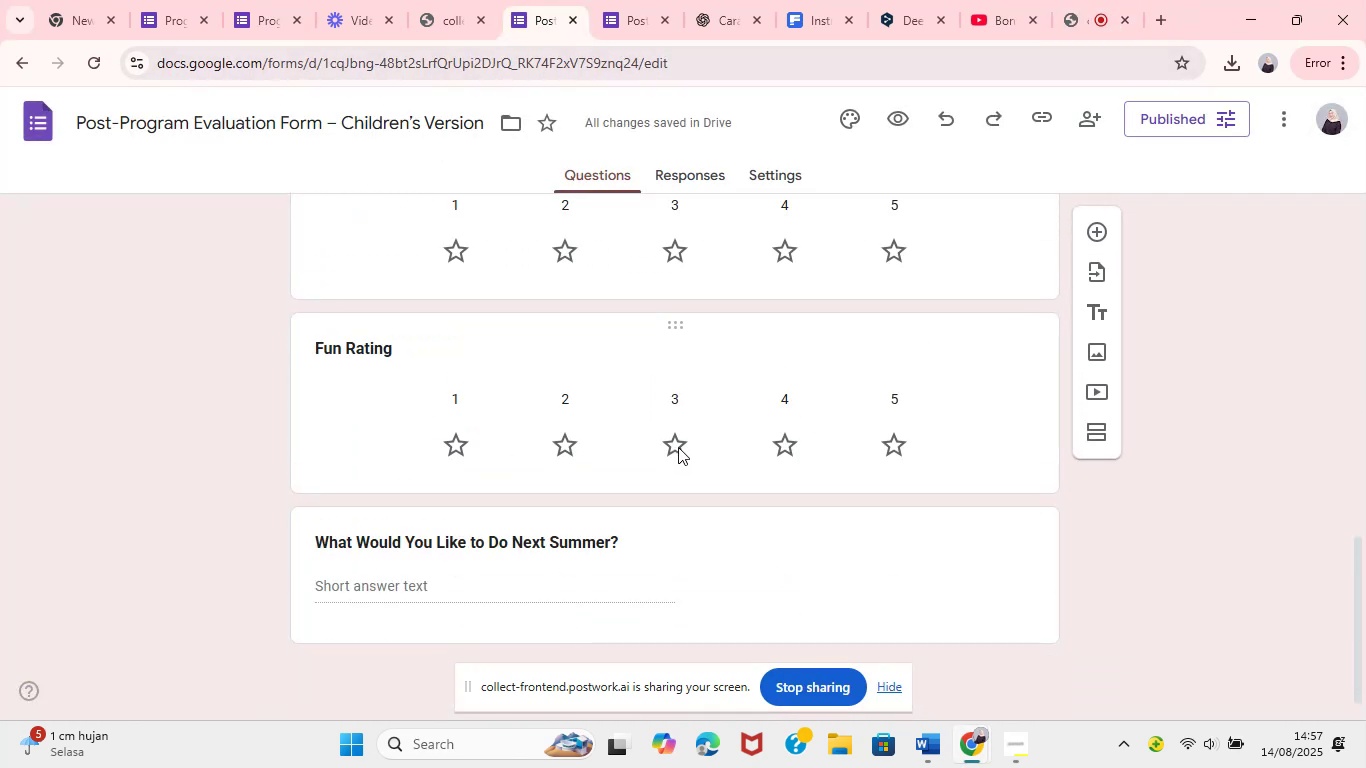 
scroll: coordinate [690, 426], scroll_direction: up, amount: 85.0
 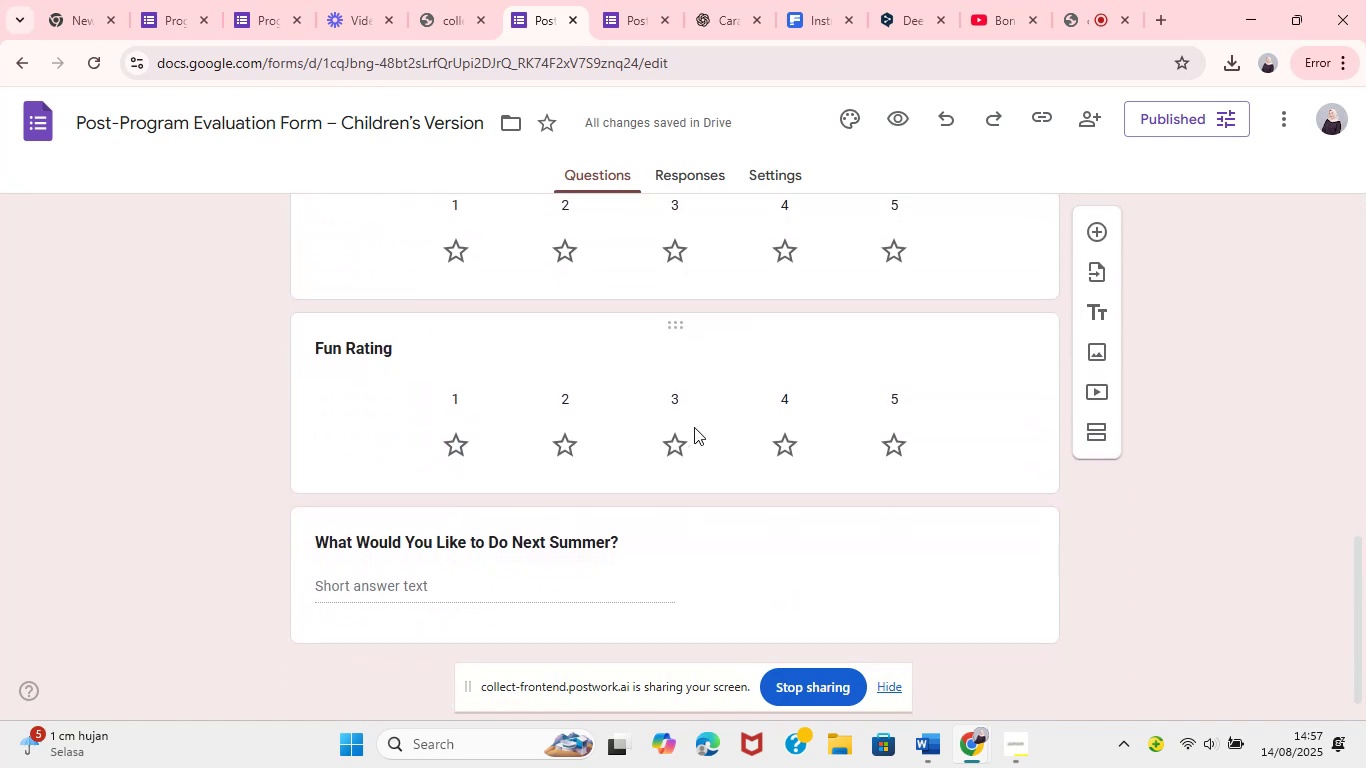 
wait(6.43)
 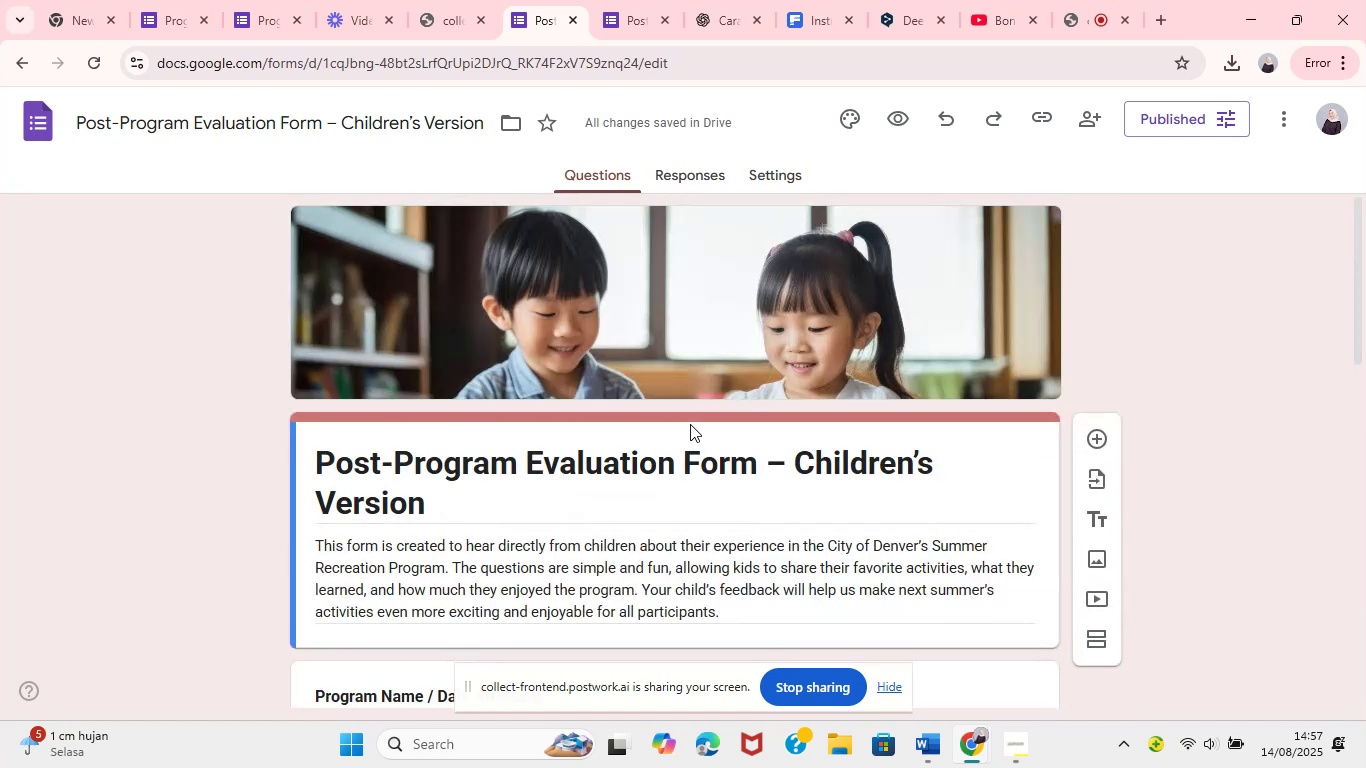 
scroll: coordinate [699, 551], scroll_direction: up, amount: 23.0
 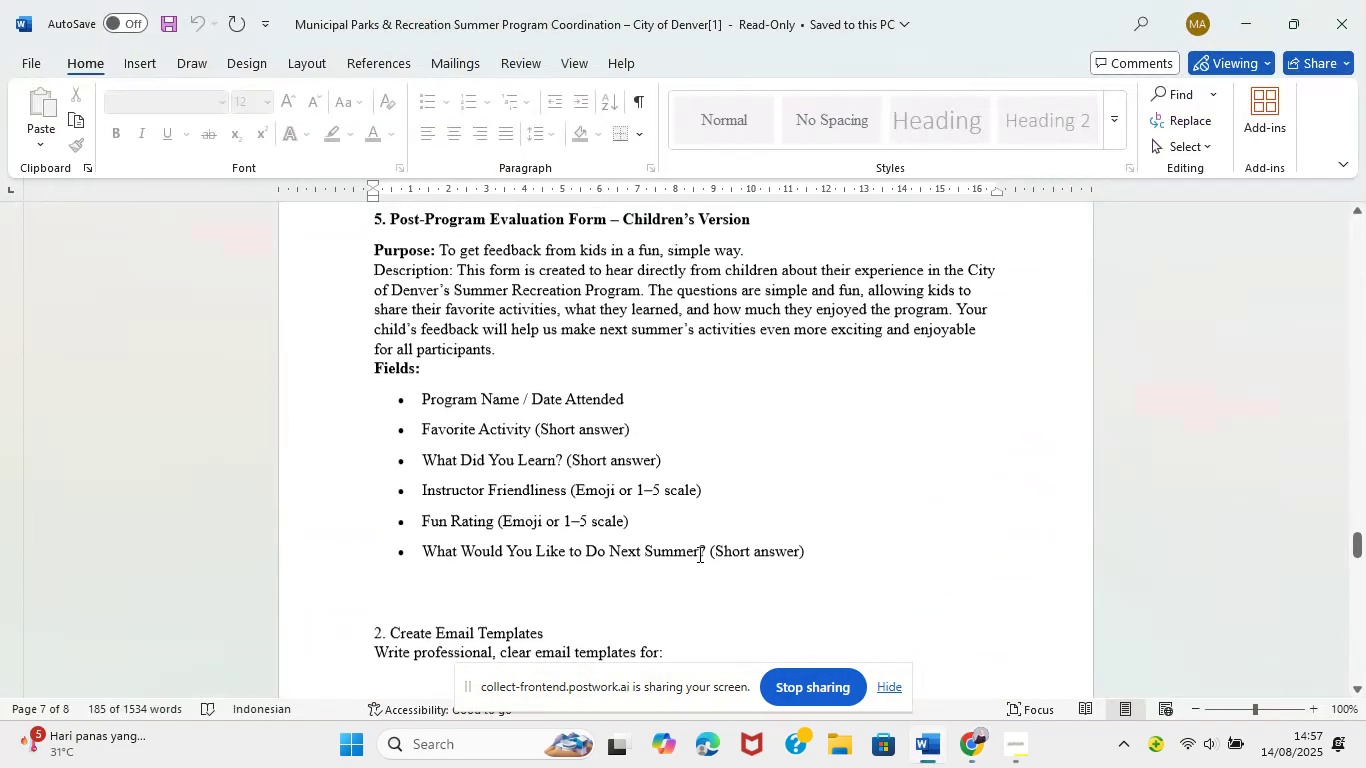 
scroll: coordinate [704, 543], scroll_direction: none, amount: 0.0
 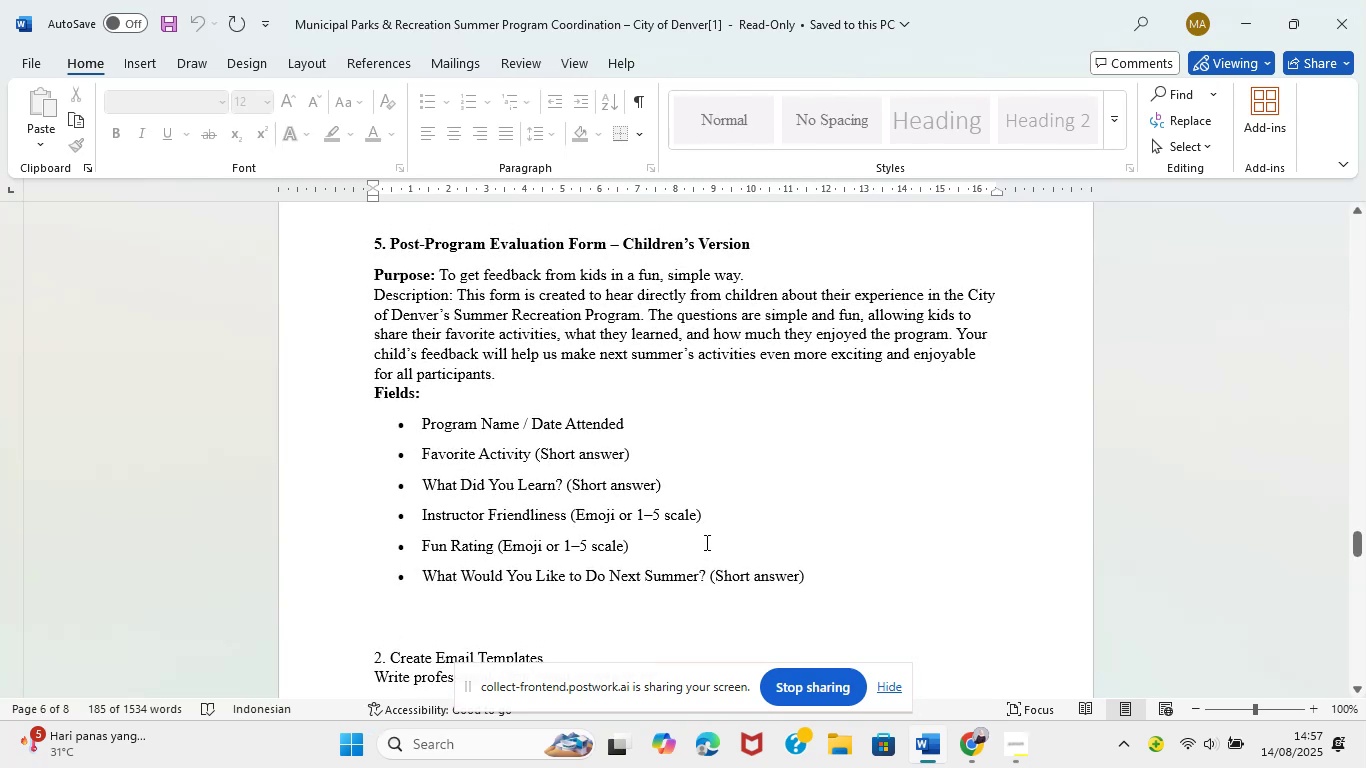 
scroll: coordinate [458, 362], scroll_direction: up, amount: 1.0
 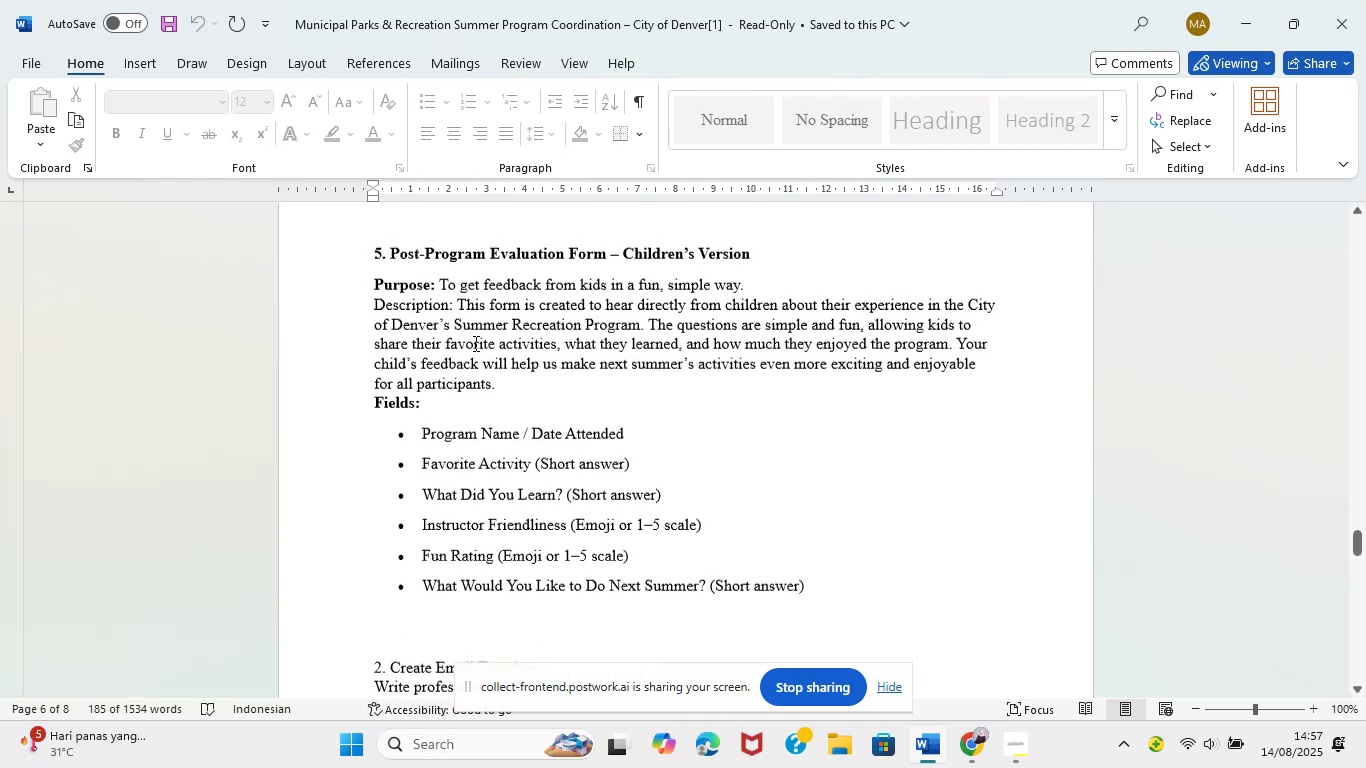 
left_click_drag(start_coordinate=[457, 314], to_coordinate=[727, 309])
 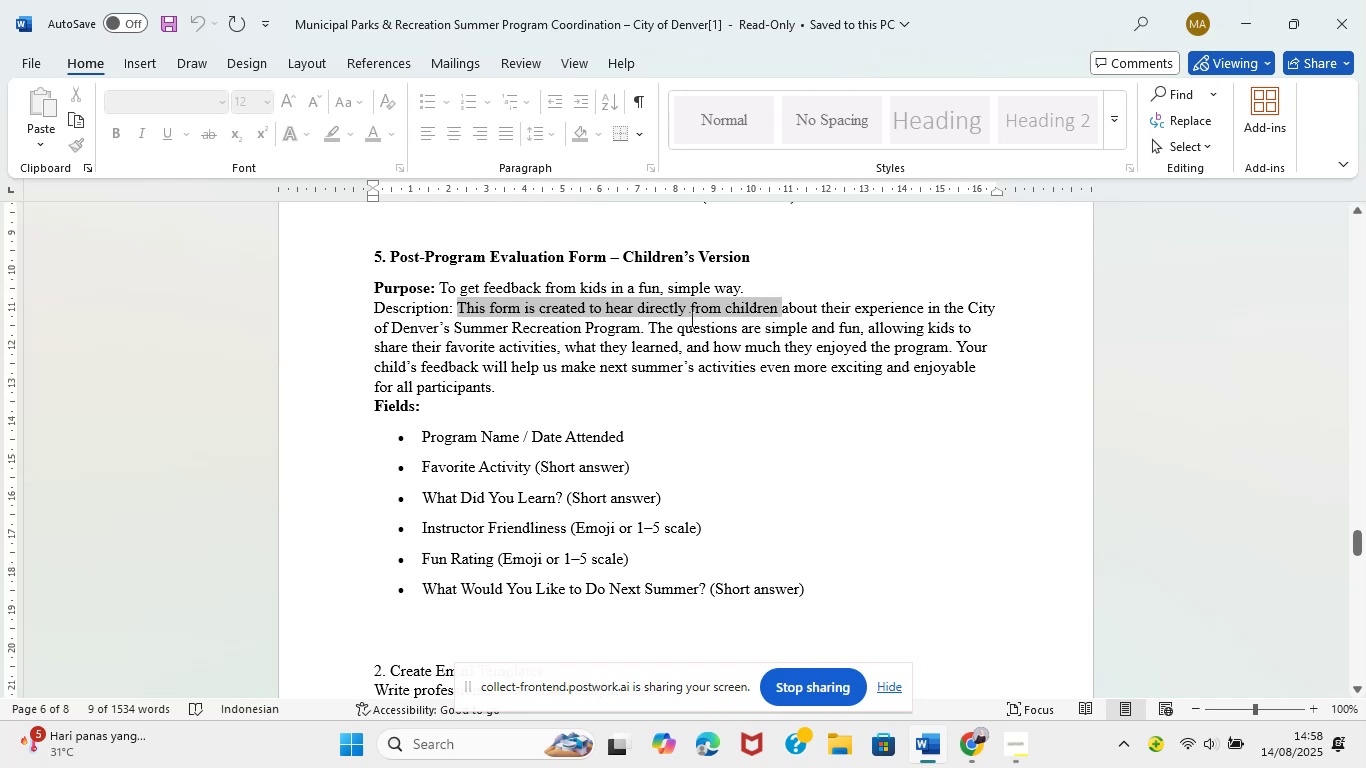 
left_click([456, 314])
 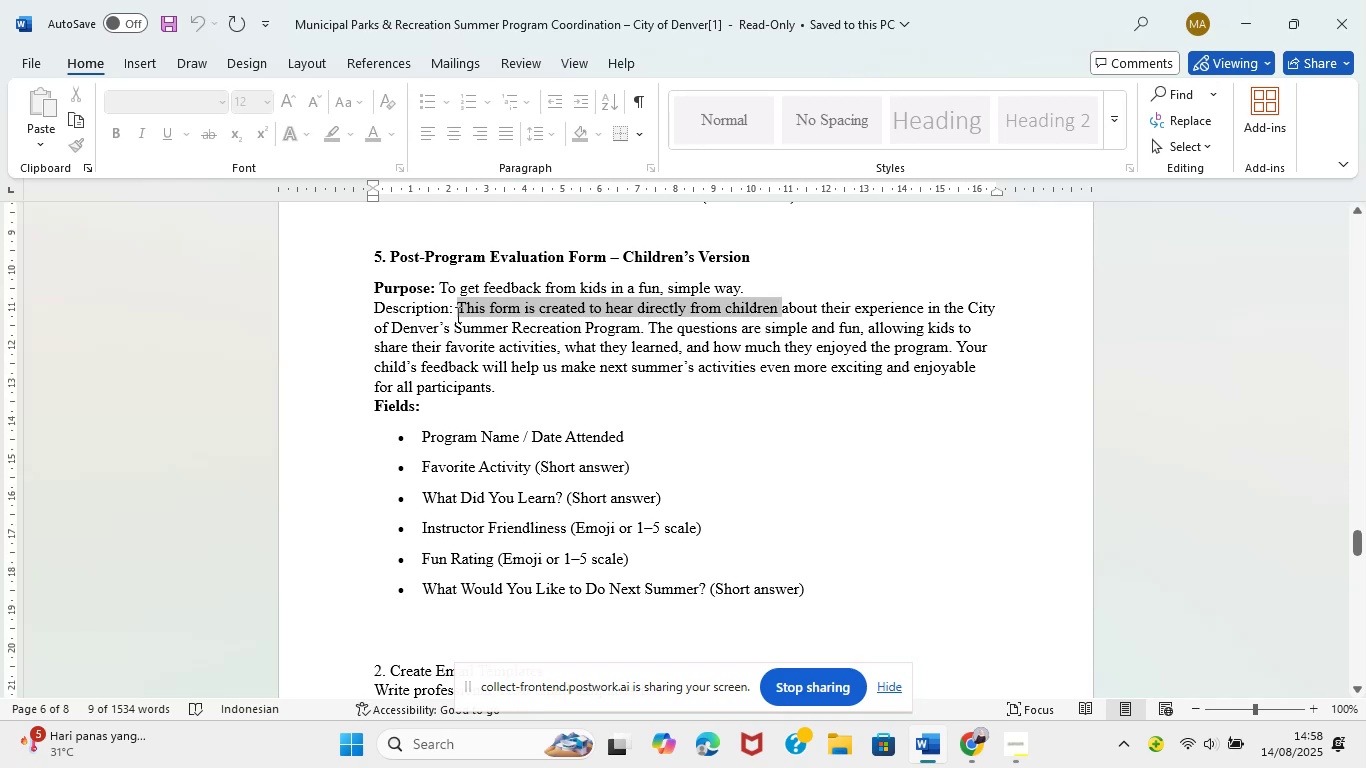 
left_click_drag(start_coordinate=[458, 306], to_coordinate=[645, 333])
 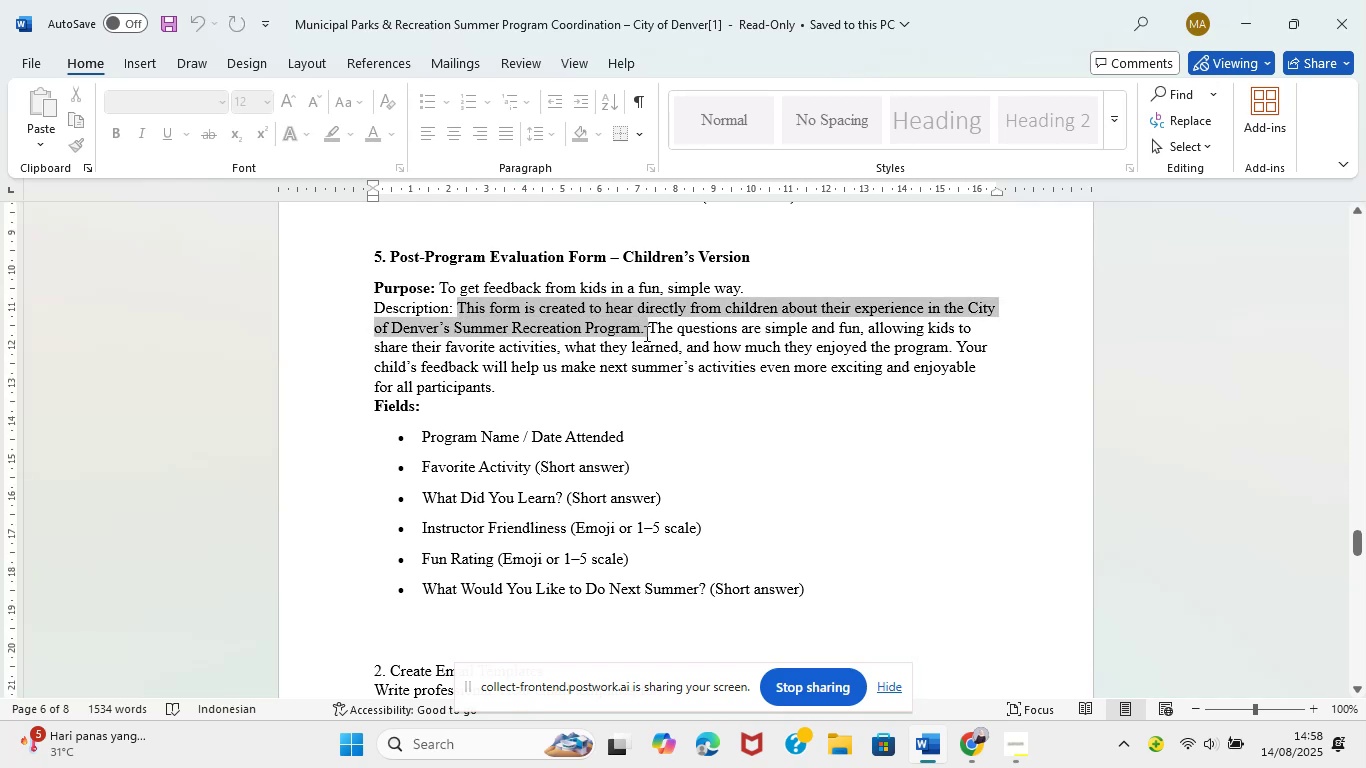 
key(Control+C)
 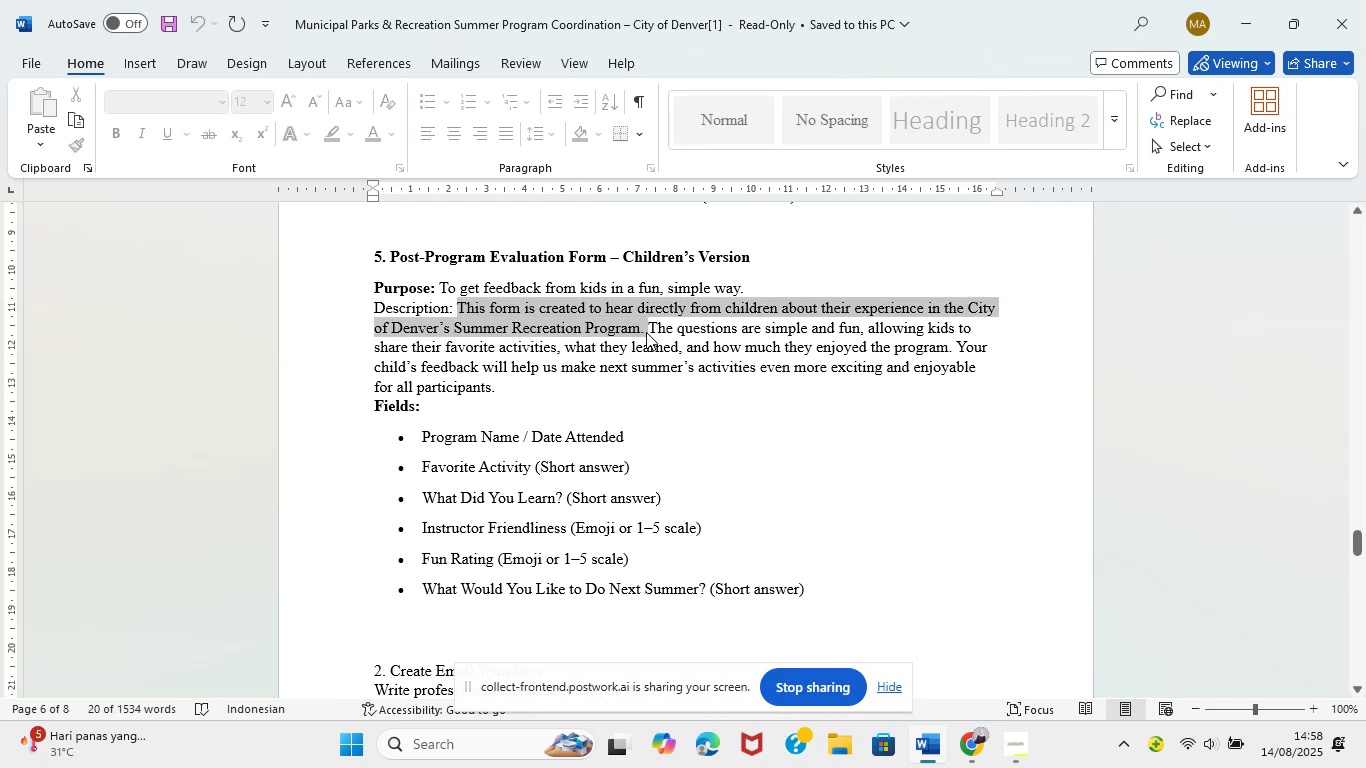 
key(Control+C)
 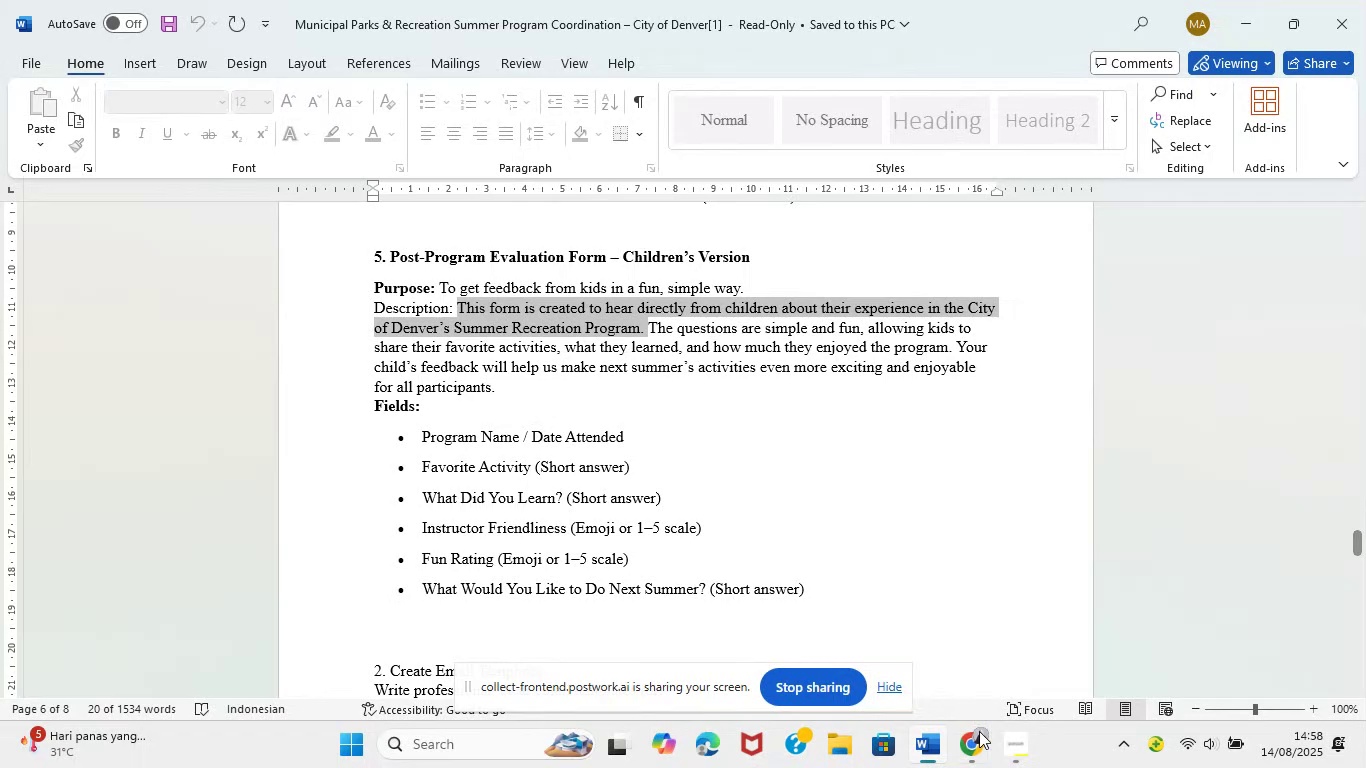 
left_click([834, 659])
 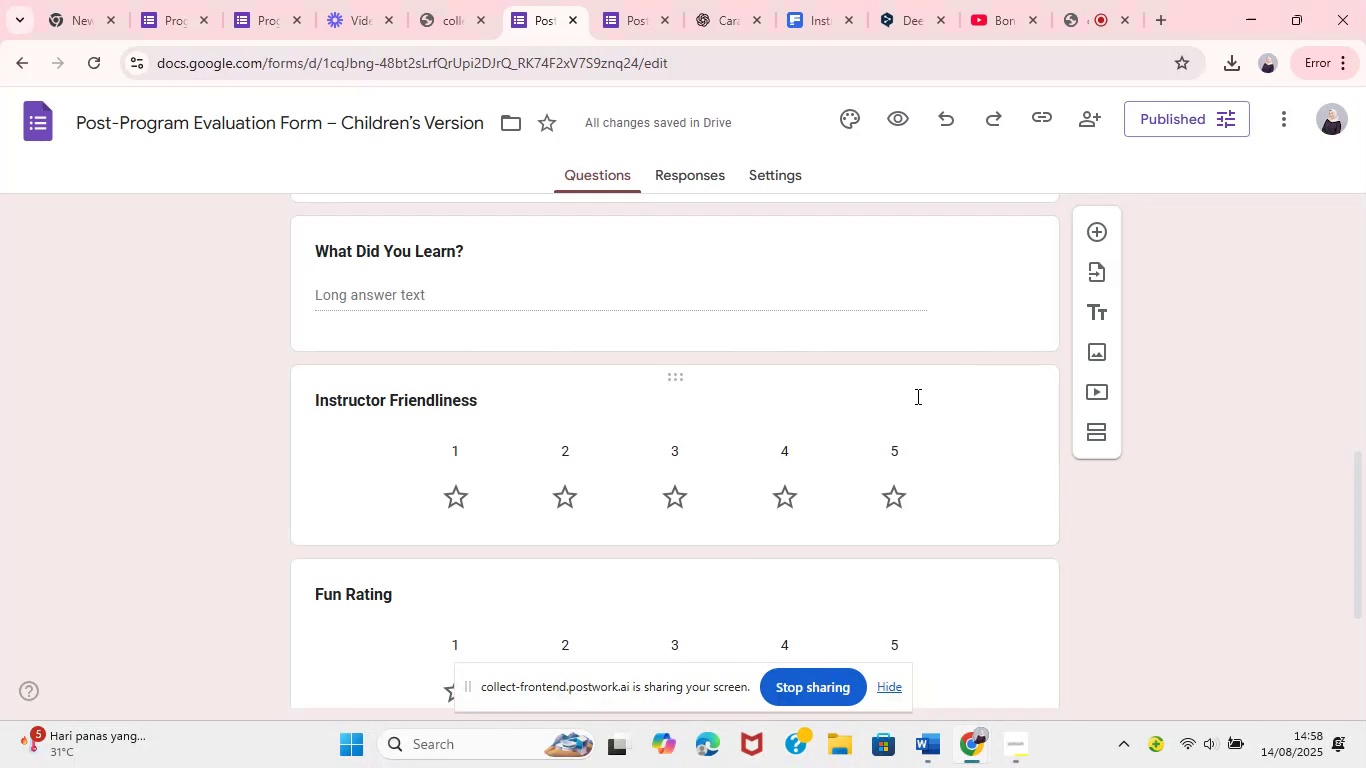 
left_click_drag(start_coordinate=[1362, 479], to_coordinate=[1354, 266])
 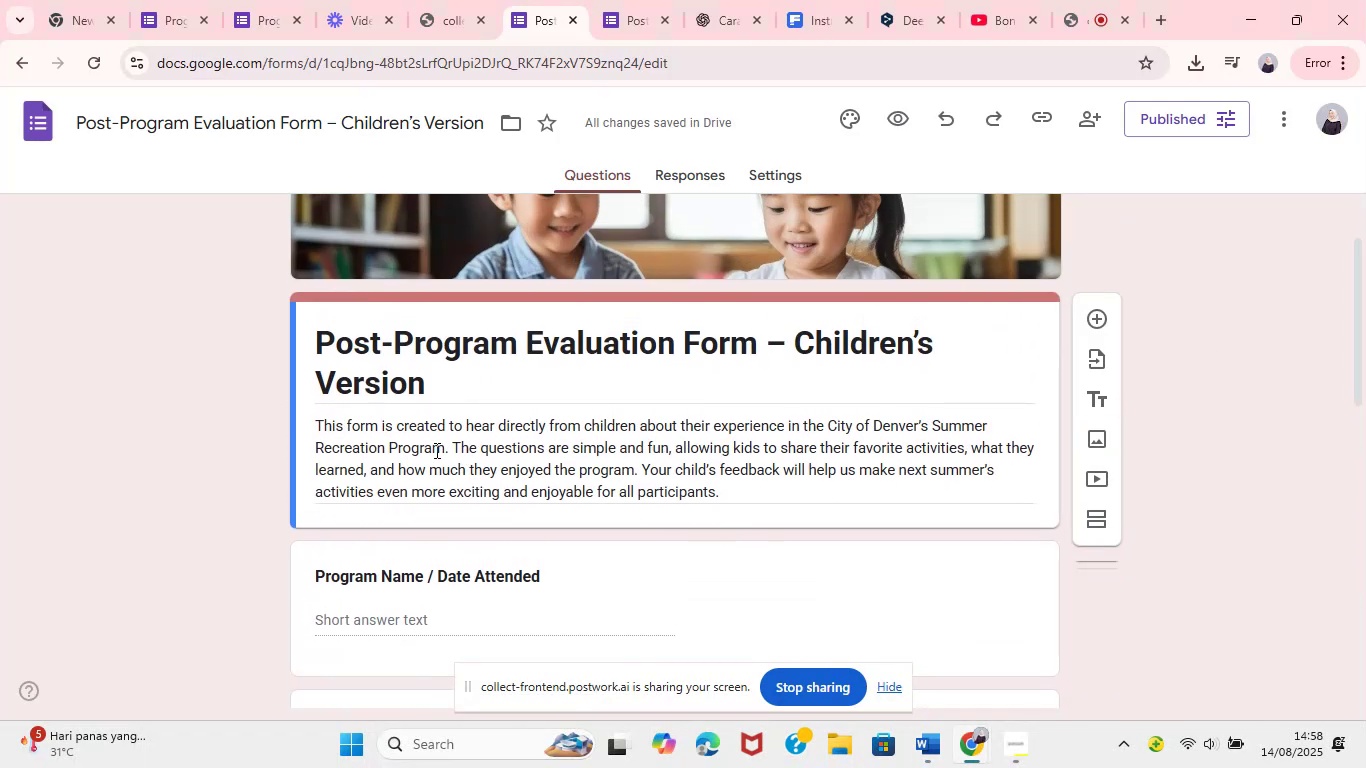 
left_click_drag(start_coordinate=[453, 451], to_coordinate=[397, 432])
 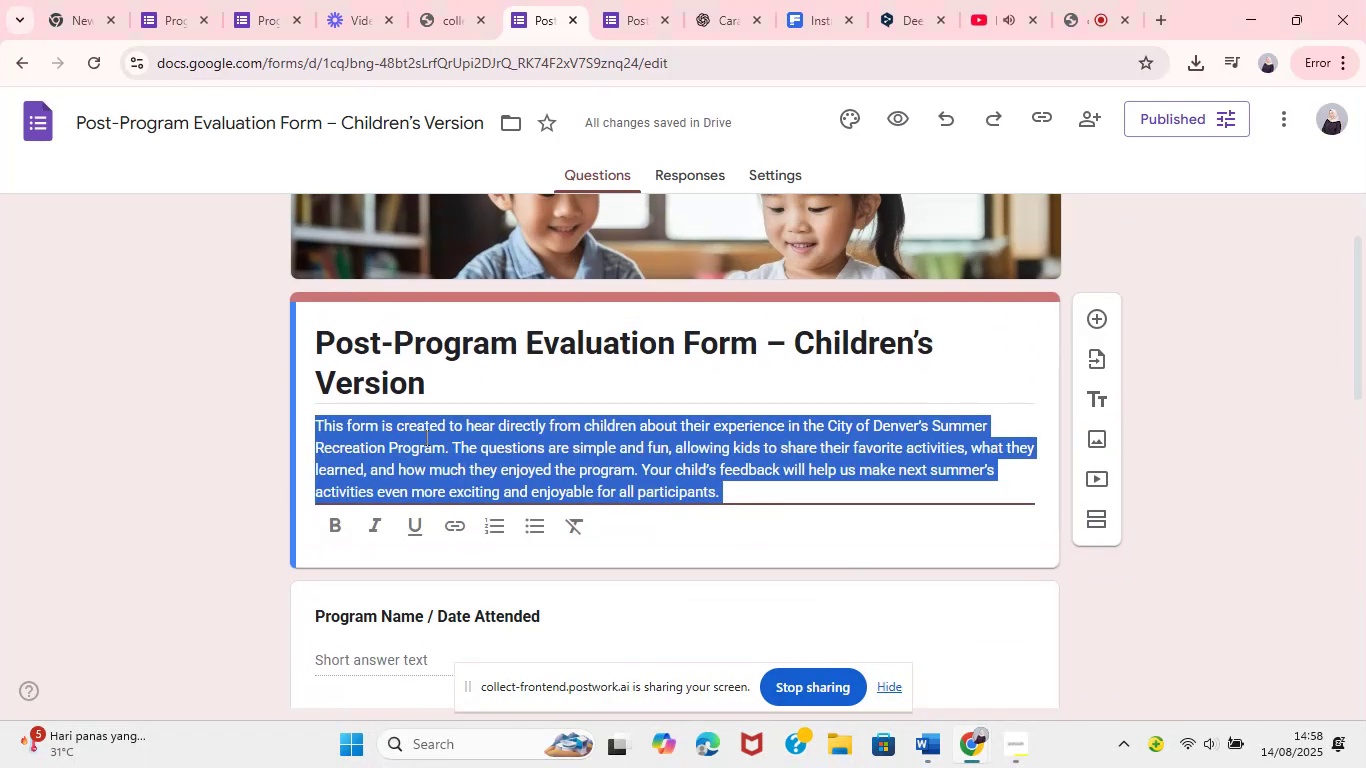 
left_click([443, 449])
 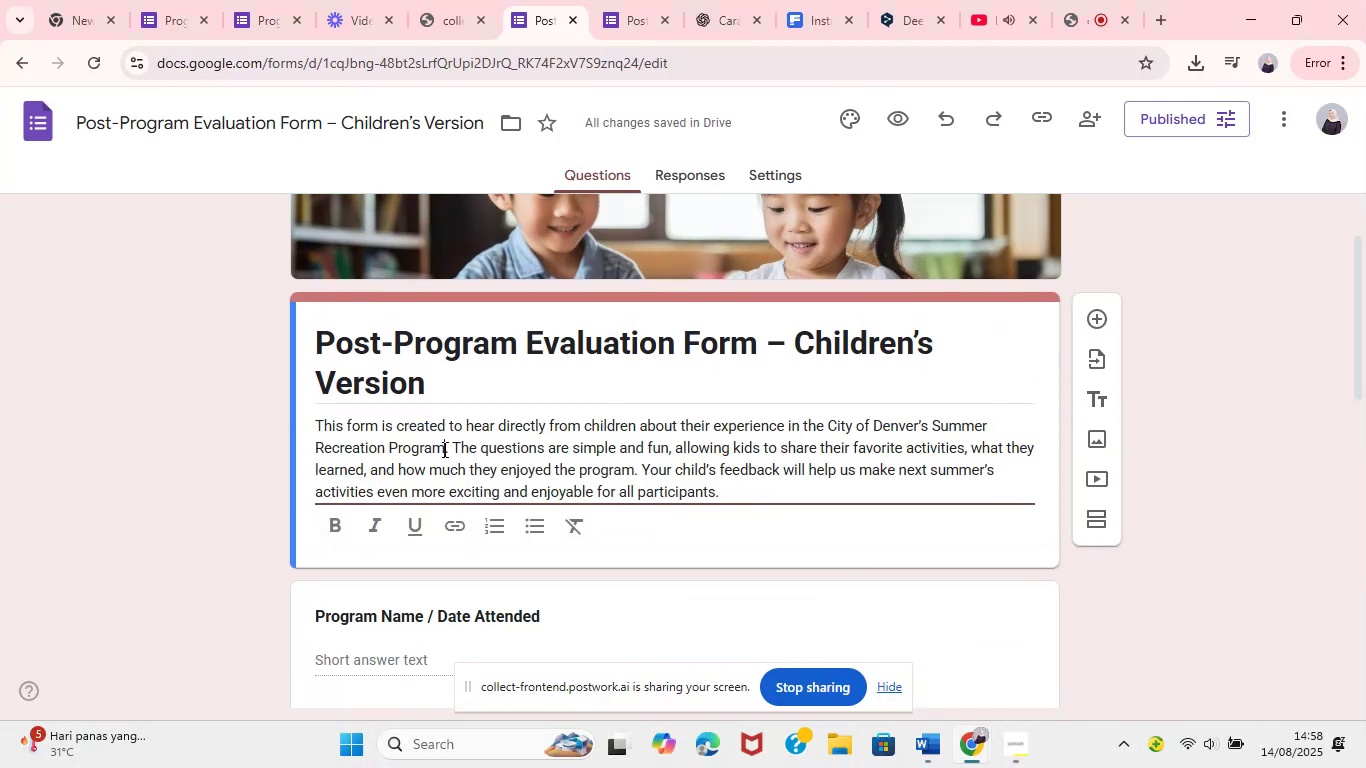 
left_click_drag(start_coordinate=[448, 452], to_coordinate=[286, 416])
 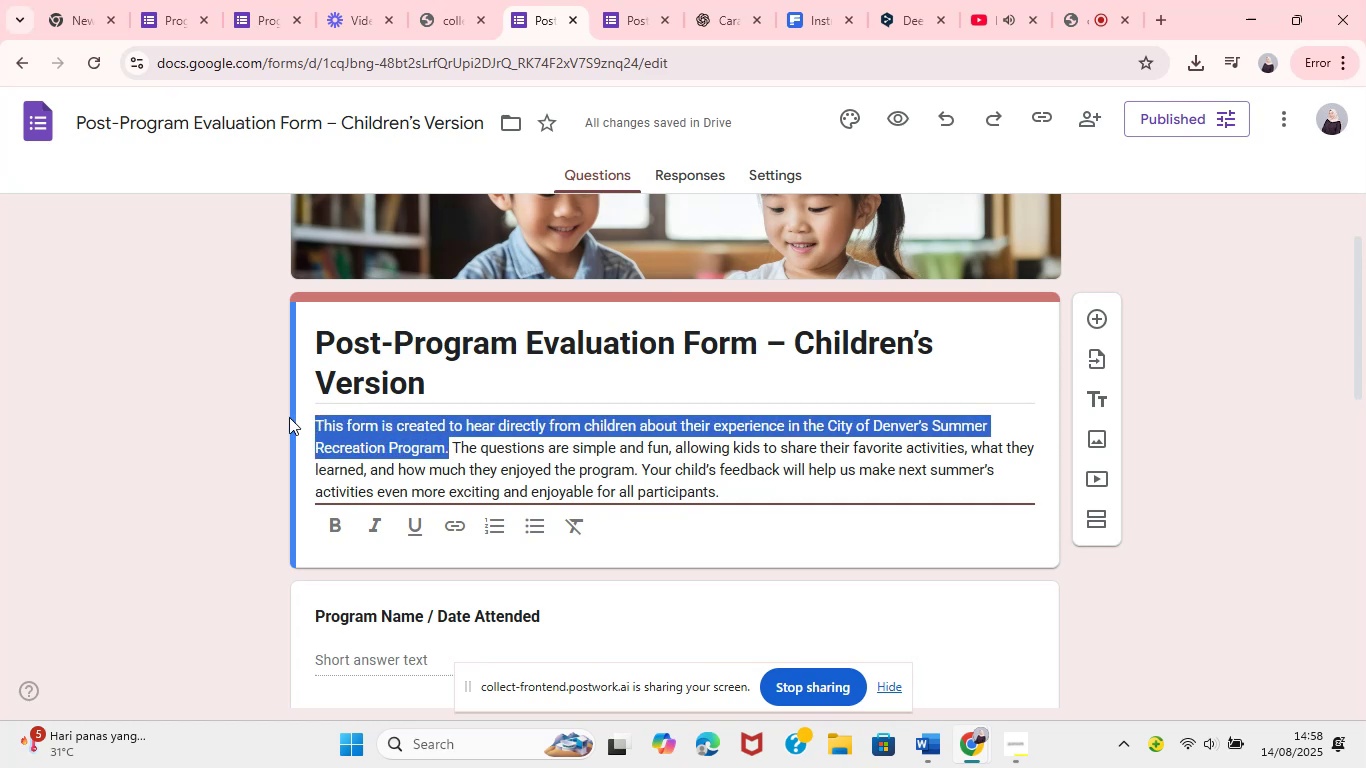 
key(Control+V)
 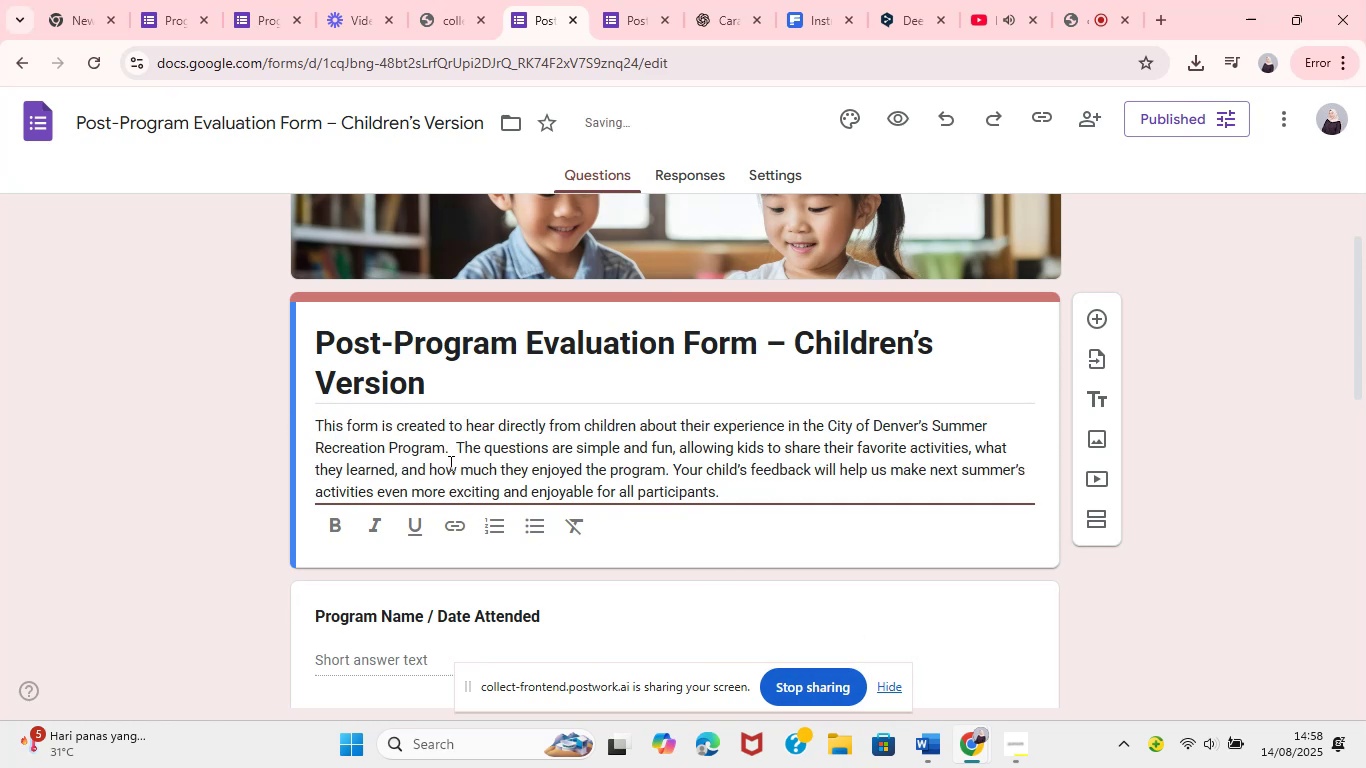 
key(Backspace)
 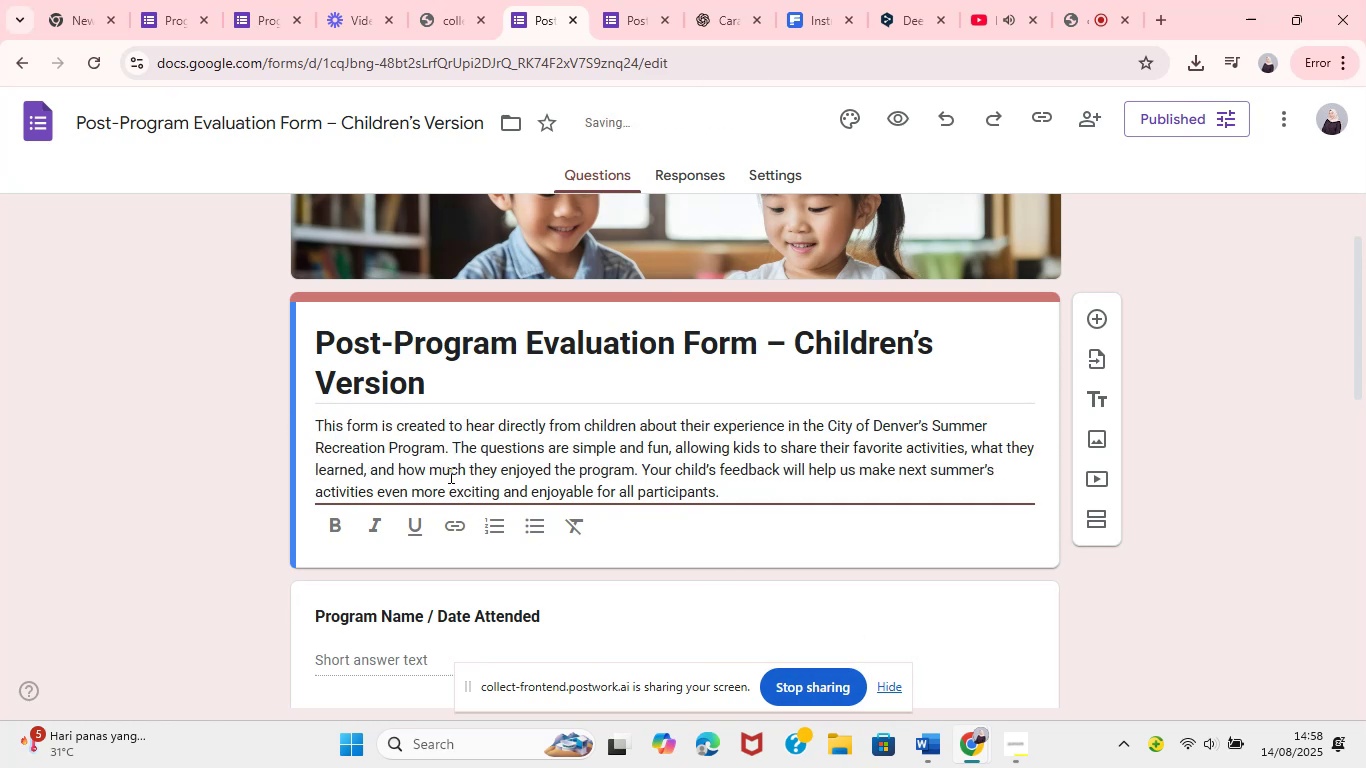 
key(ArrowRight)
 